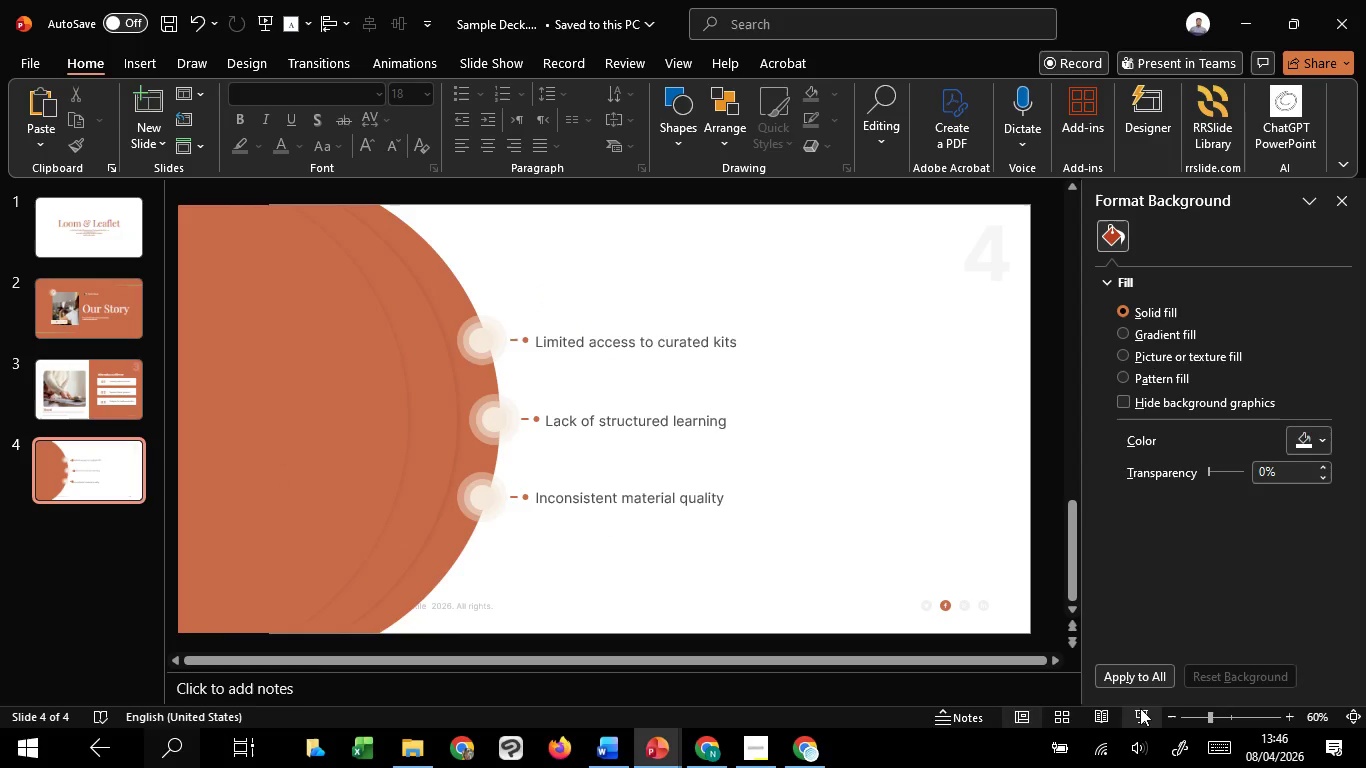 
left_click([1140, 708])
 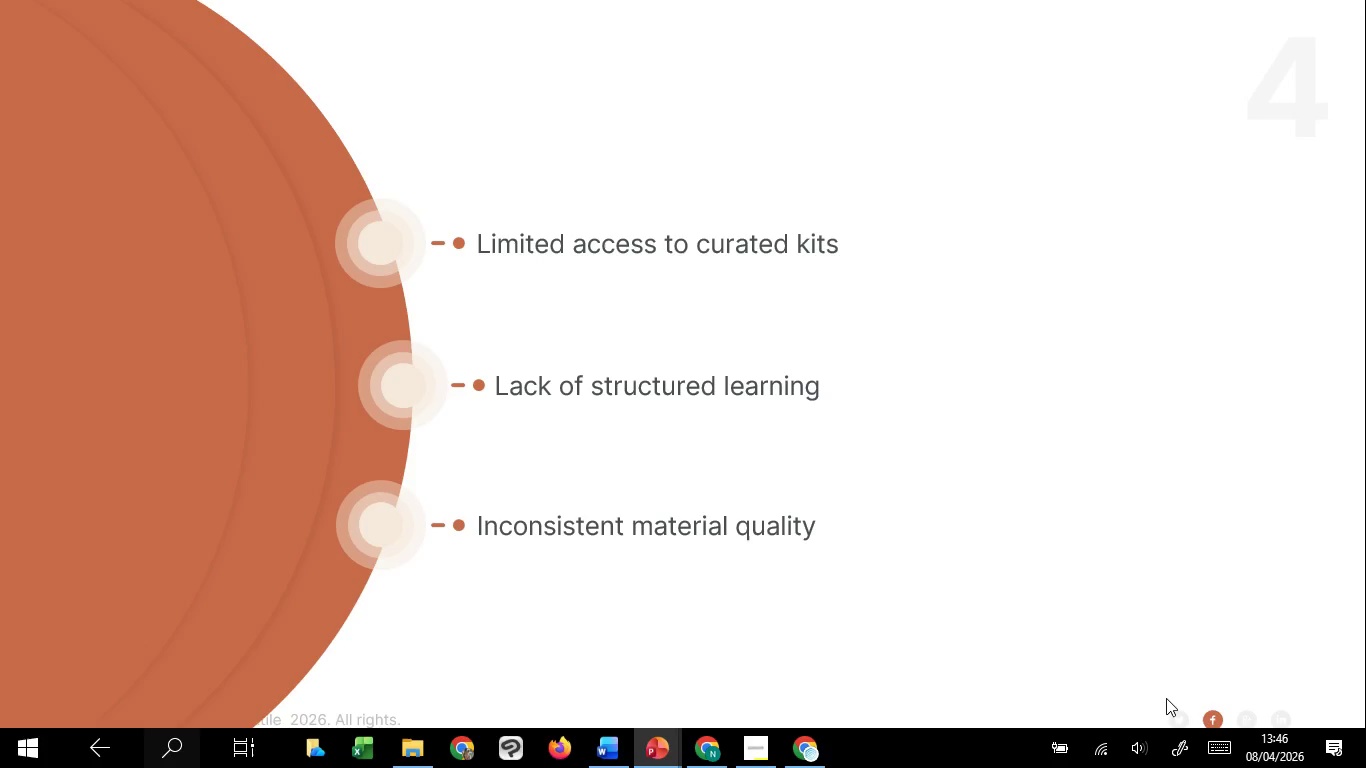 
key(Escape)
 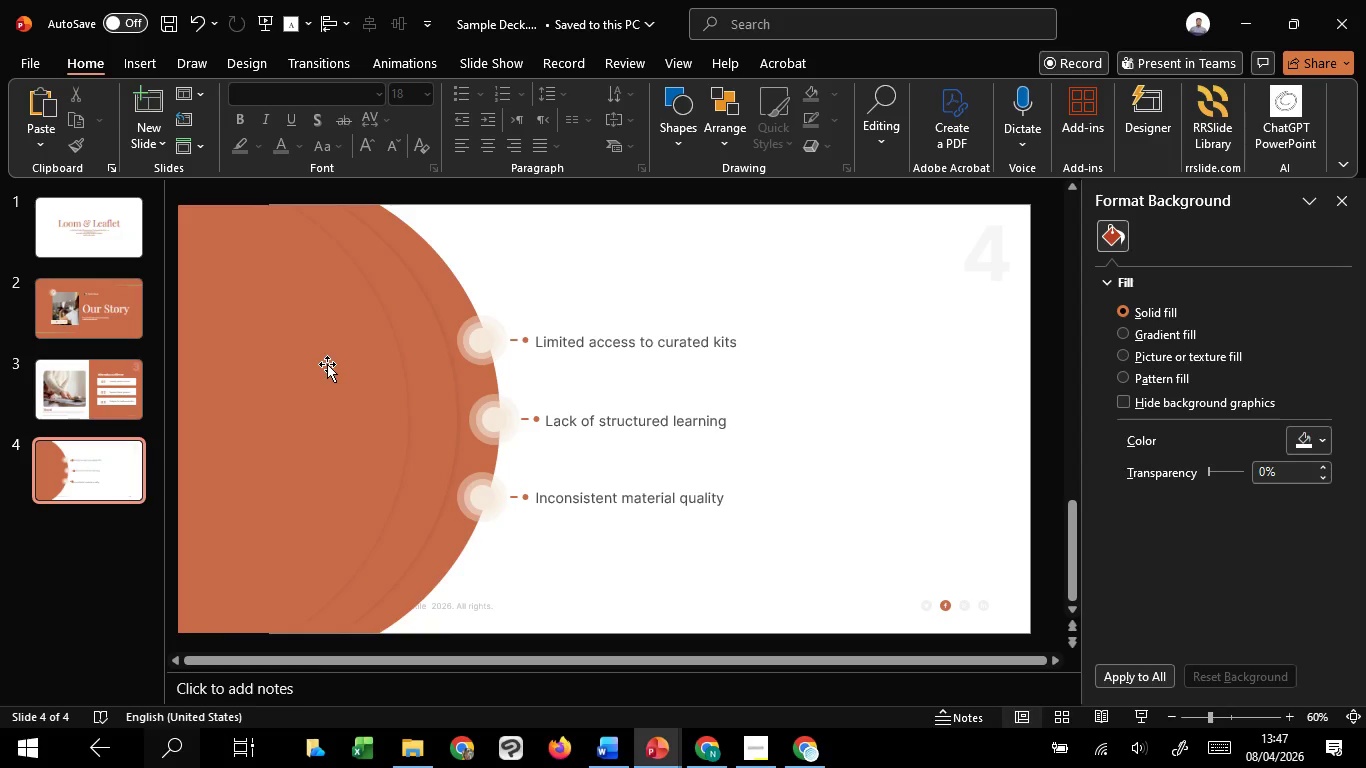 
left_click([327, 364])
 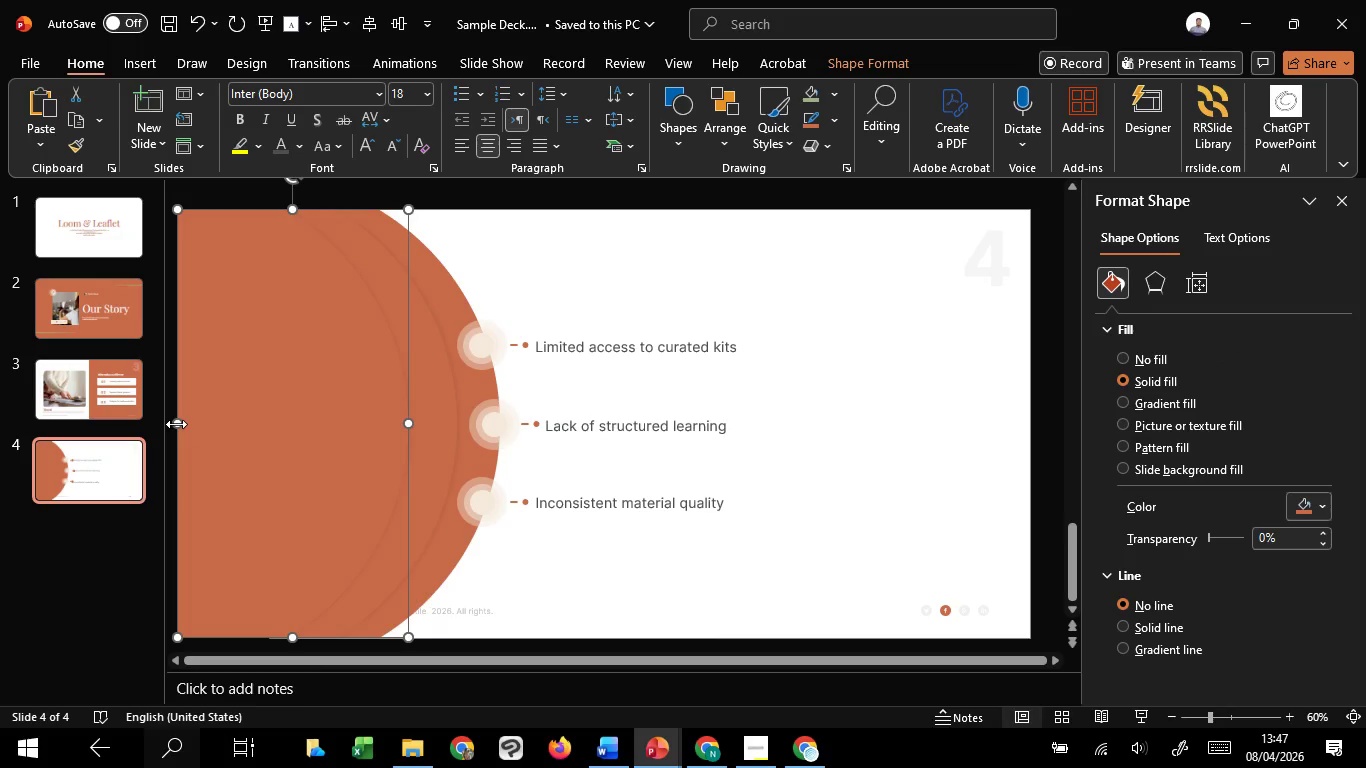 
left_click_drag(start_coordinate=[176, 424], to_coordinate=[271, 427])
 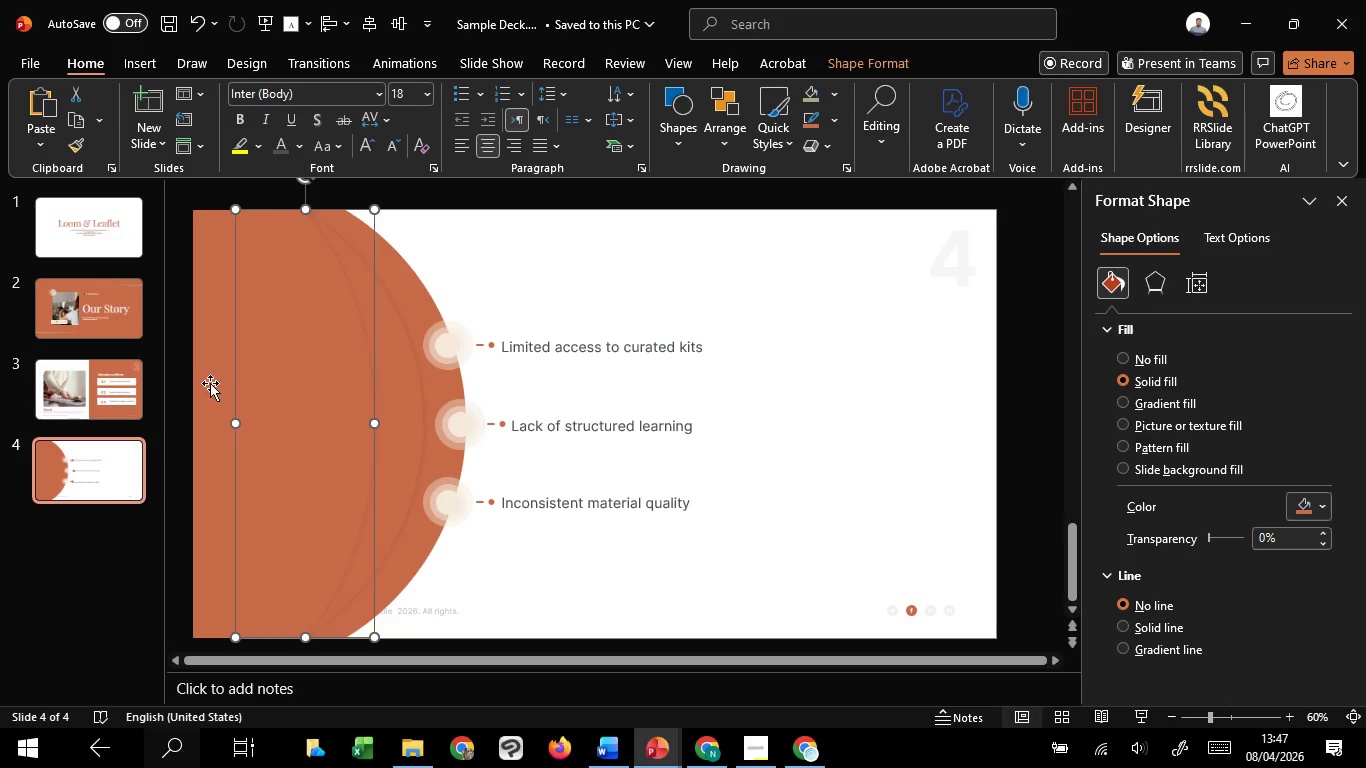 
left_click([210, 382])
 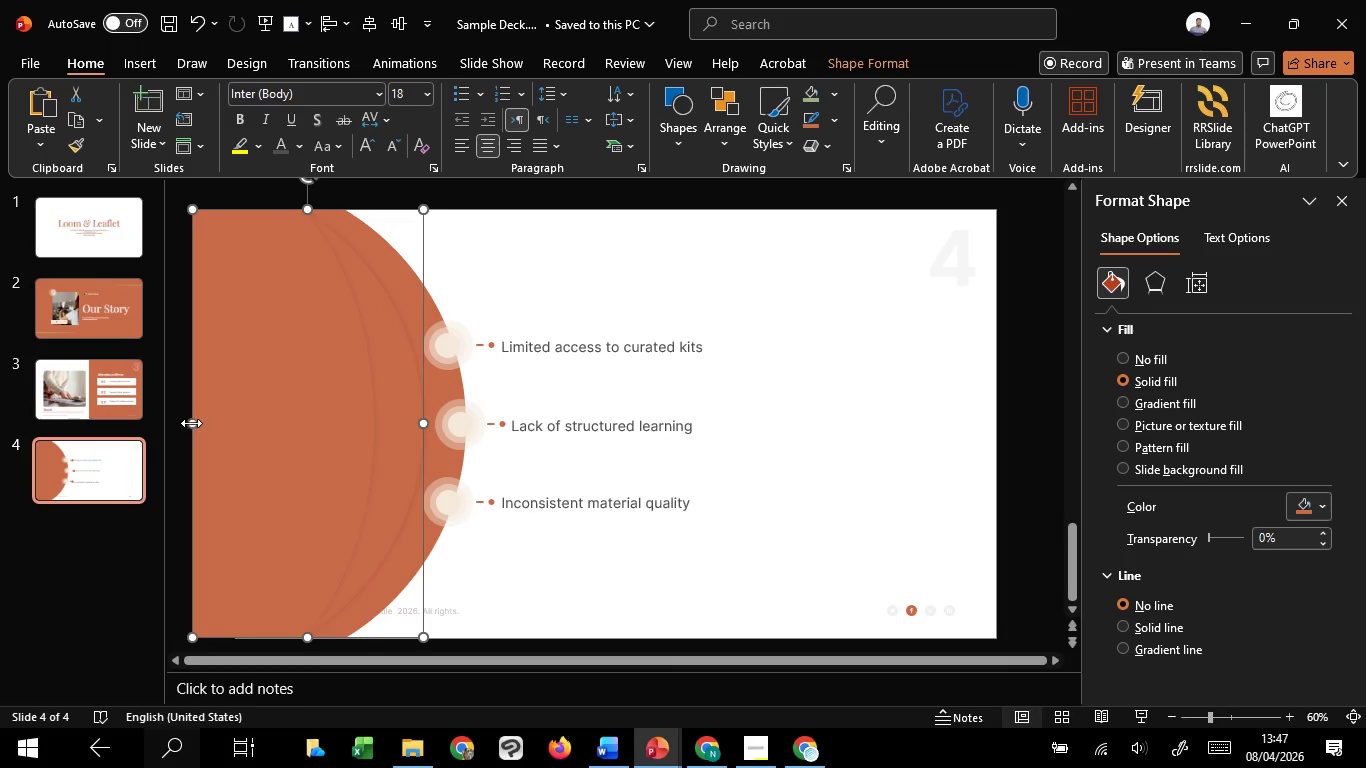 
left_click_drag(start_coordinate=[192, 423], to_coordinate=[236, 422])
 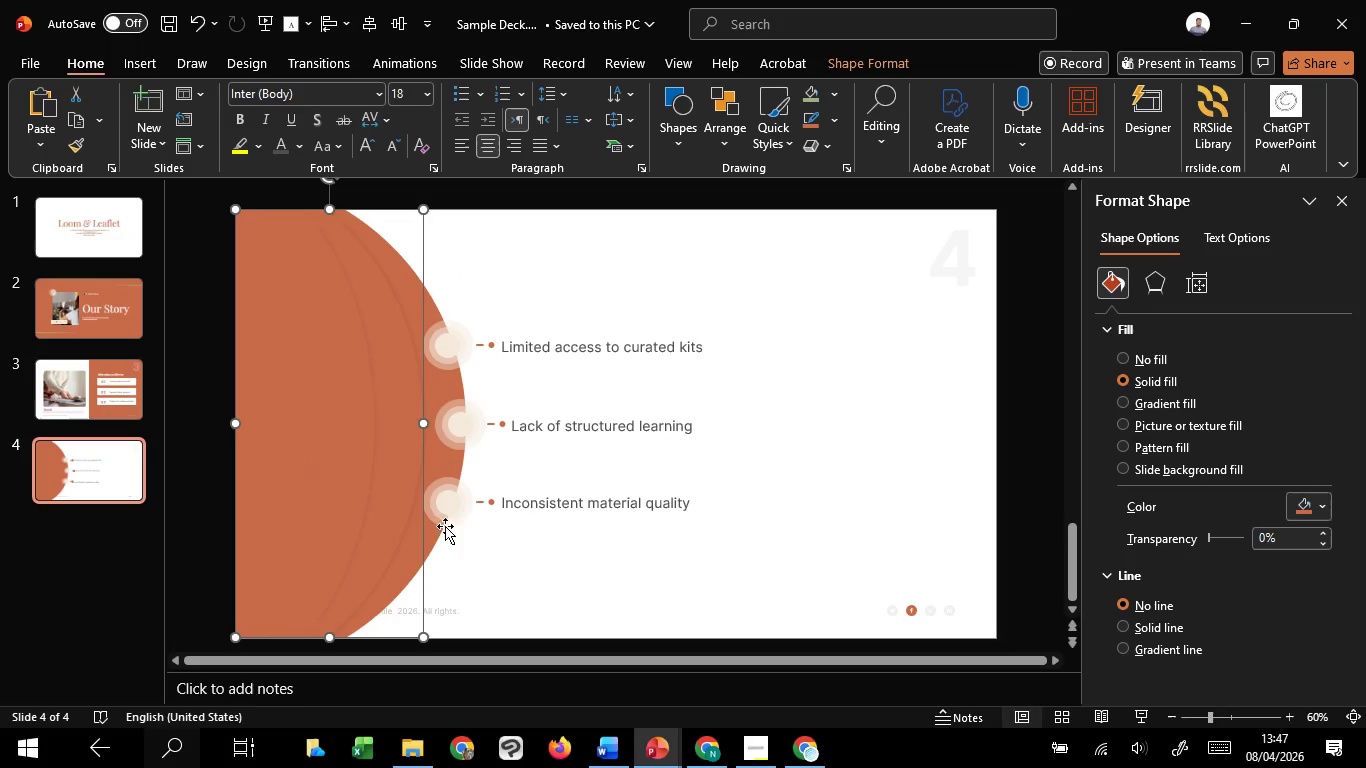 
left_click([578, 555])
 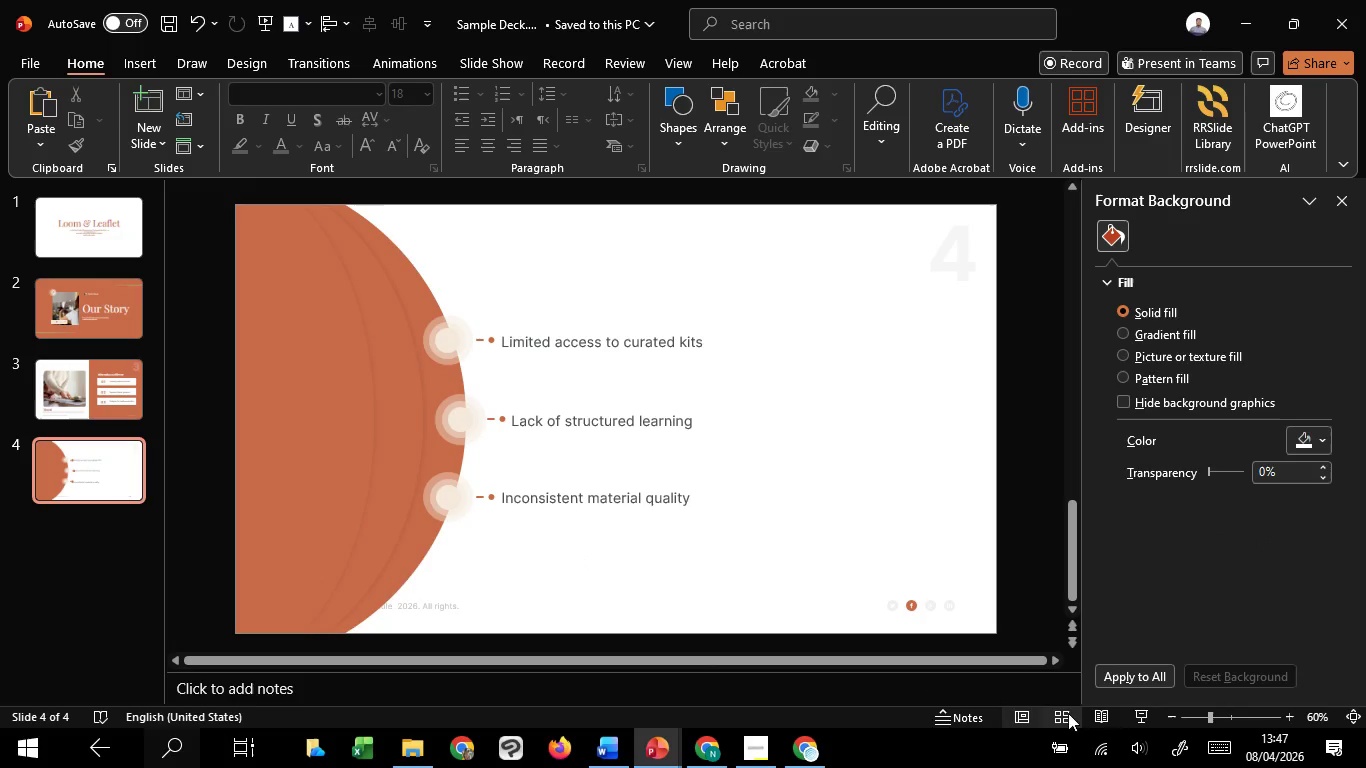 
left_click([1134, 714])
 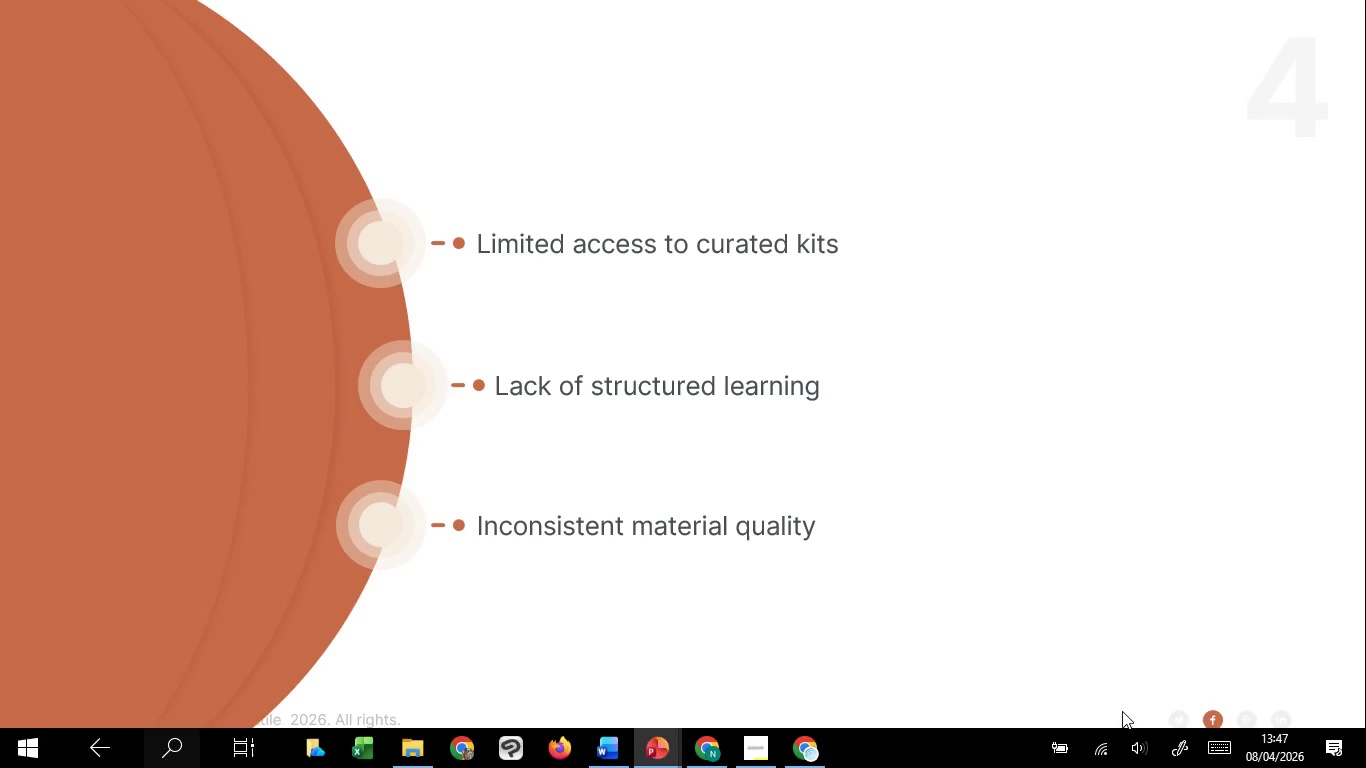 
key(Escape)
 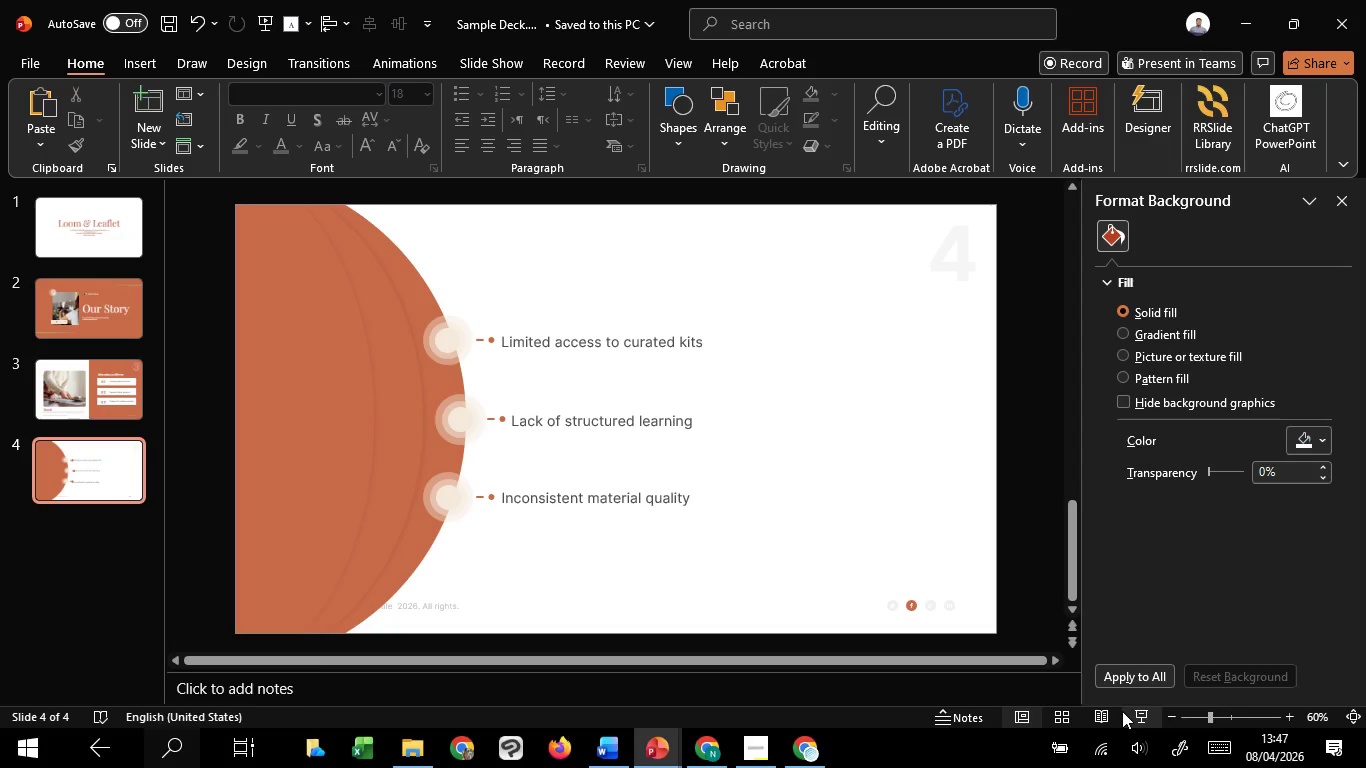 
key(Control+Z)
 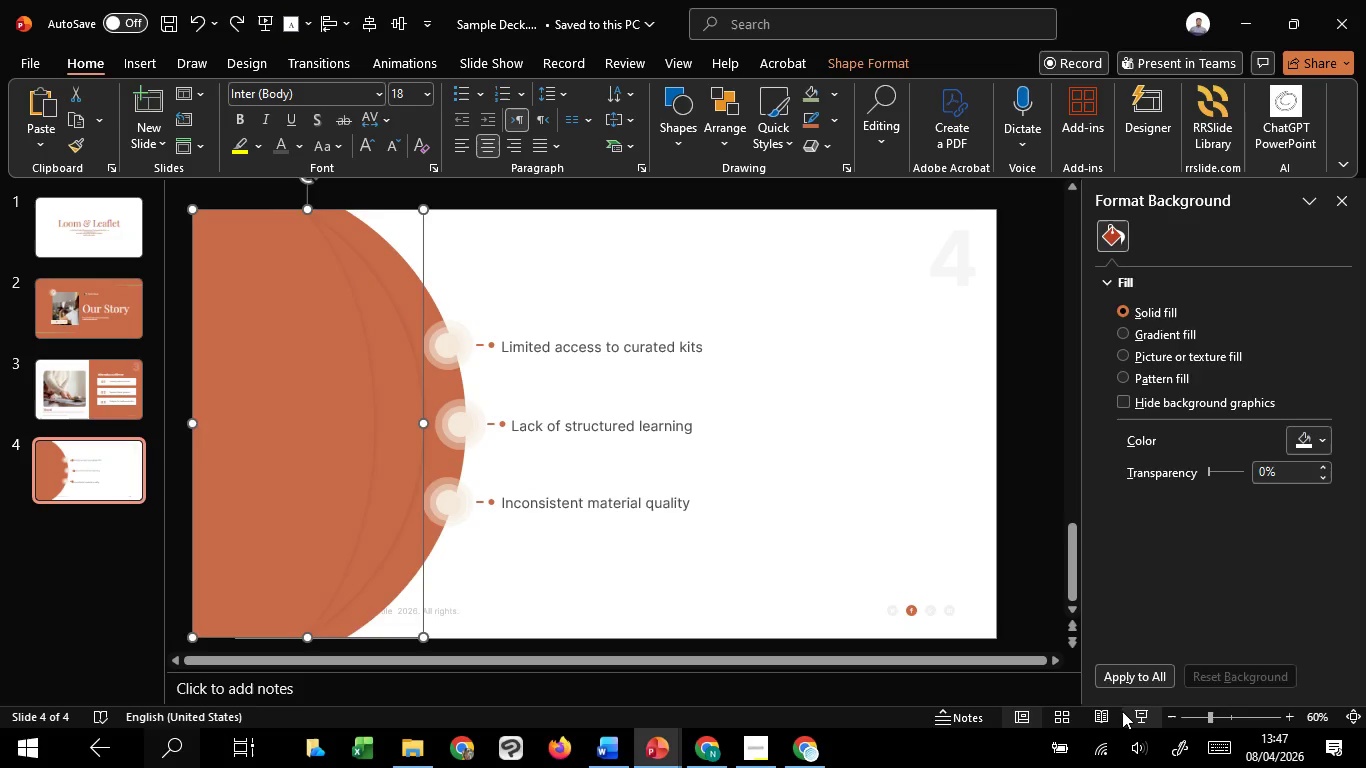 
key(Control+Z)
 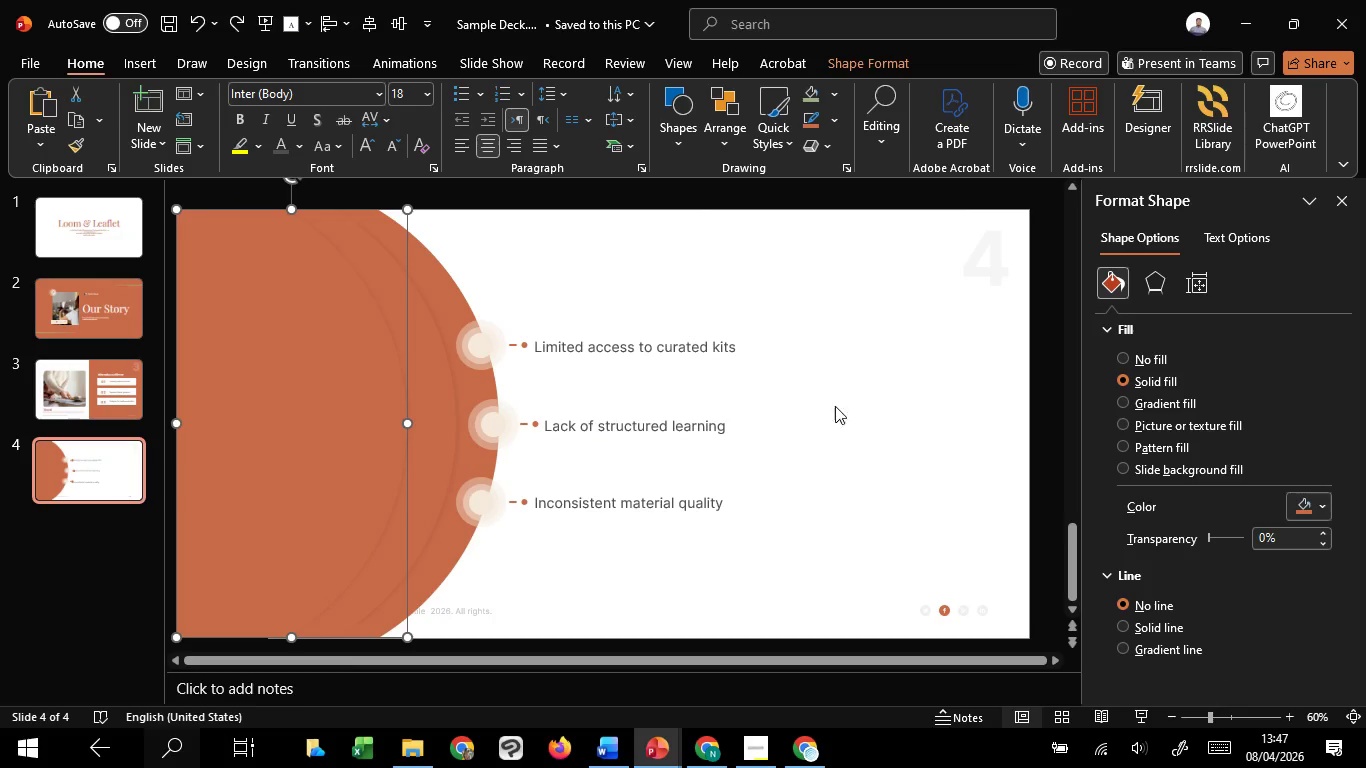 
left_click([887, 363])
 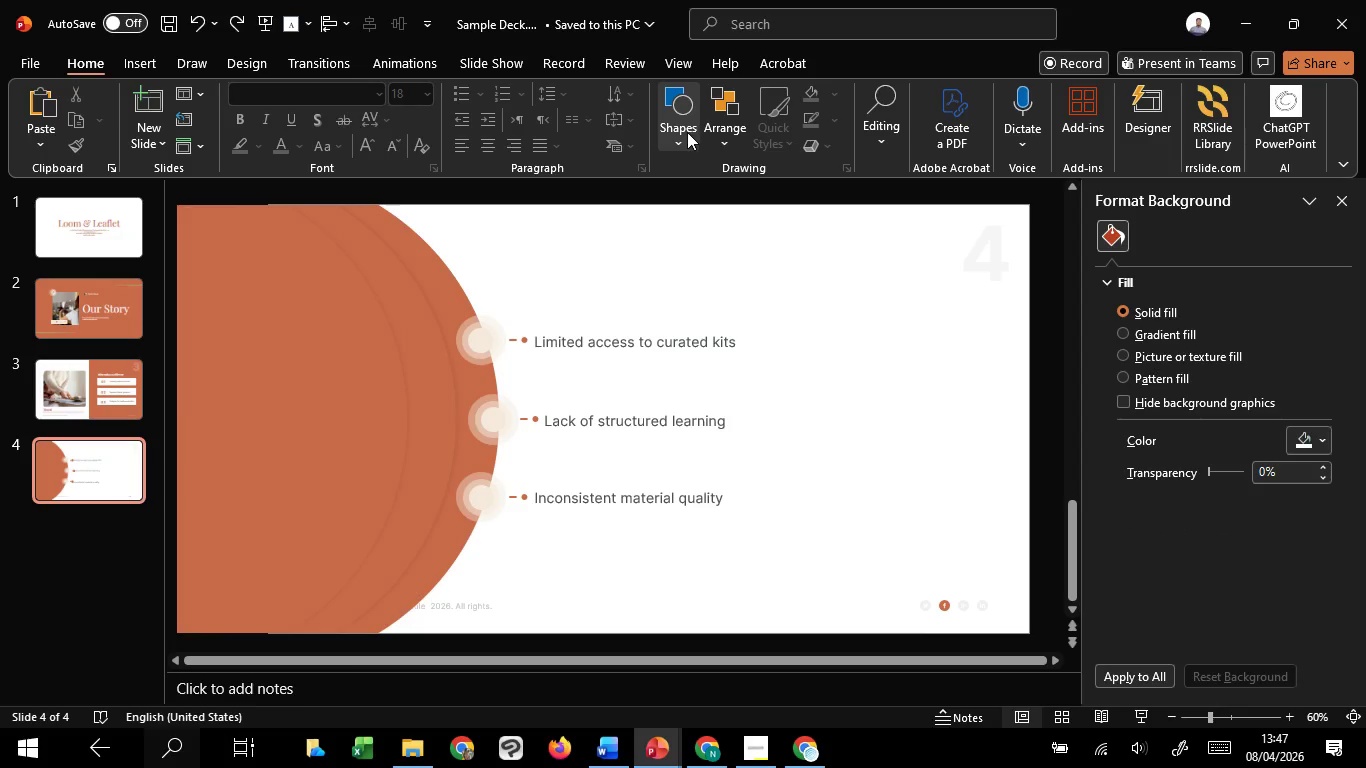 
left_click([680, 135])
 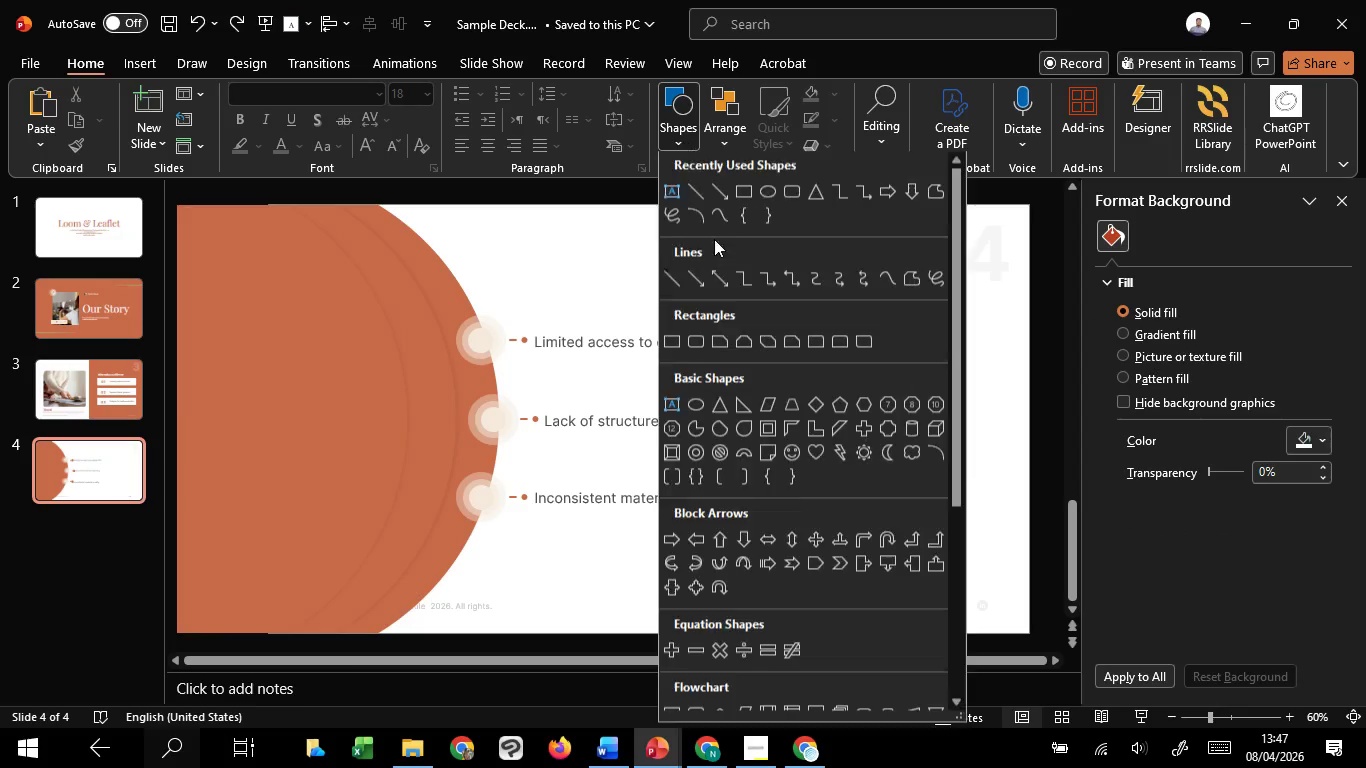 
hold_key(key=ControlLeft, duration=0.36)
 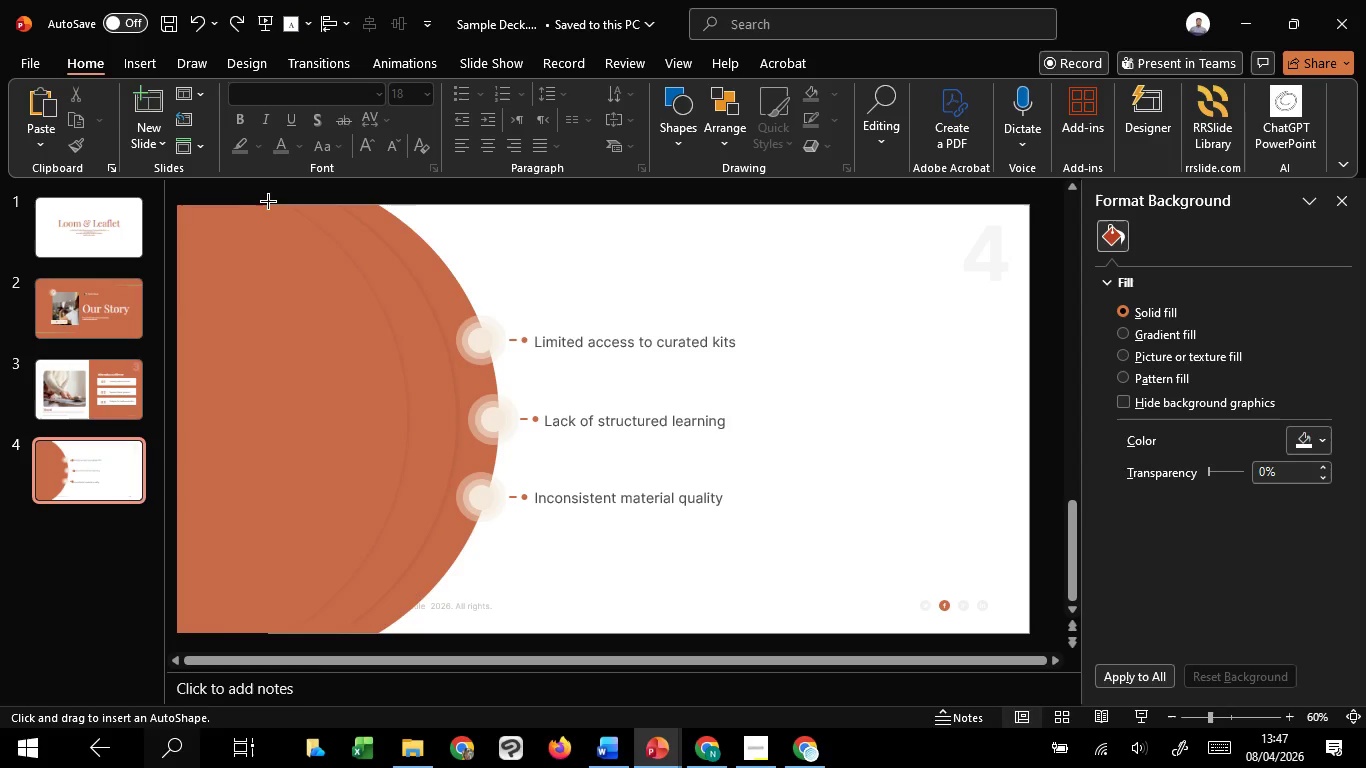 
left_click_drag(start_coordinate=[269, 203], to_coordinate=[1024, 626])
 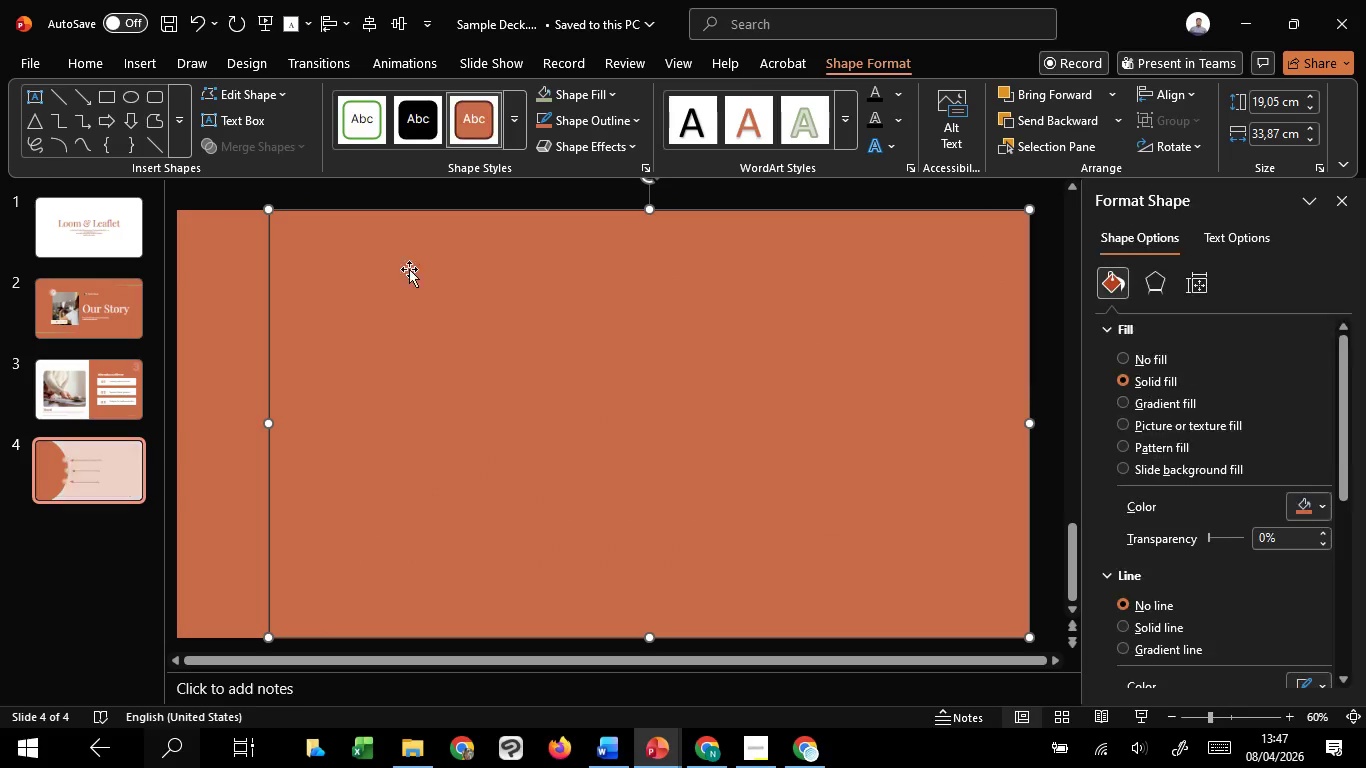 
hold_key(key=ShiftLeft, duration=1.02)
left_click([239, 296])
 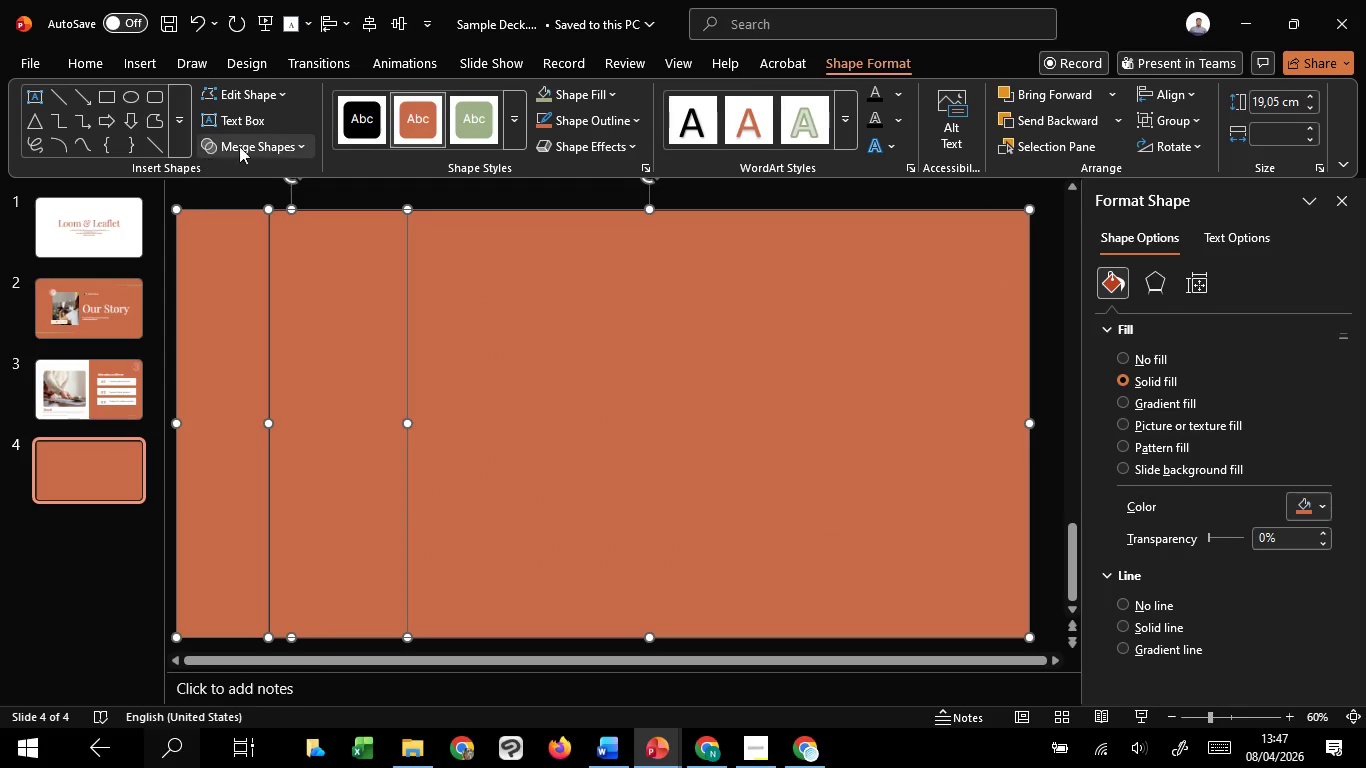 
left_click([241, 146])
 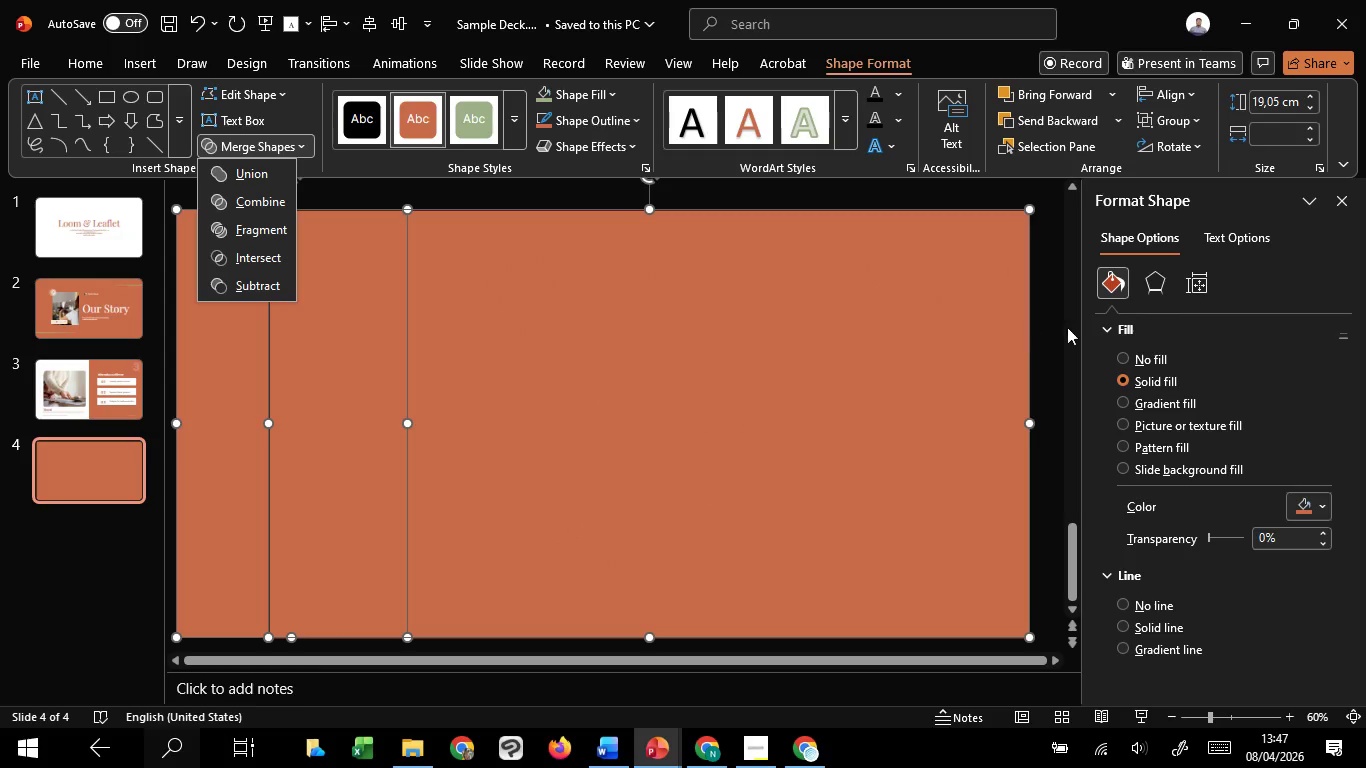 
left_click([1043, 258])
 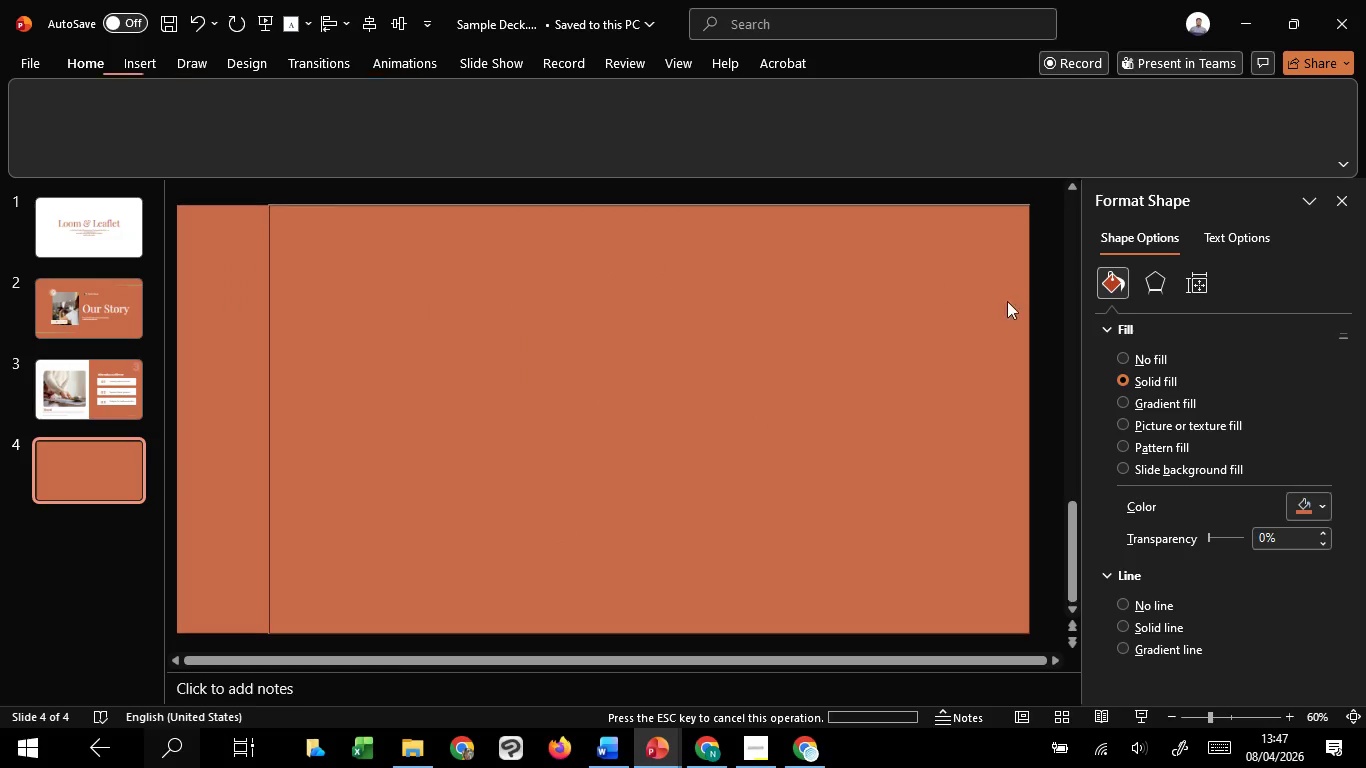 
double_click([988, 312])
 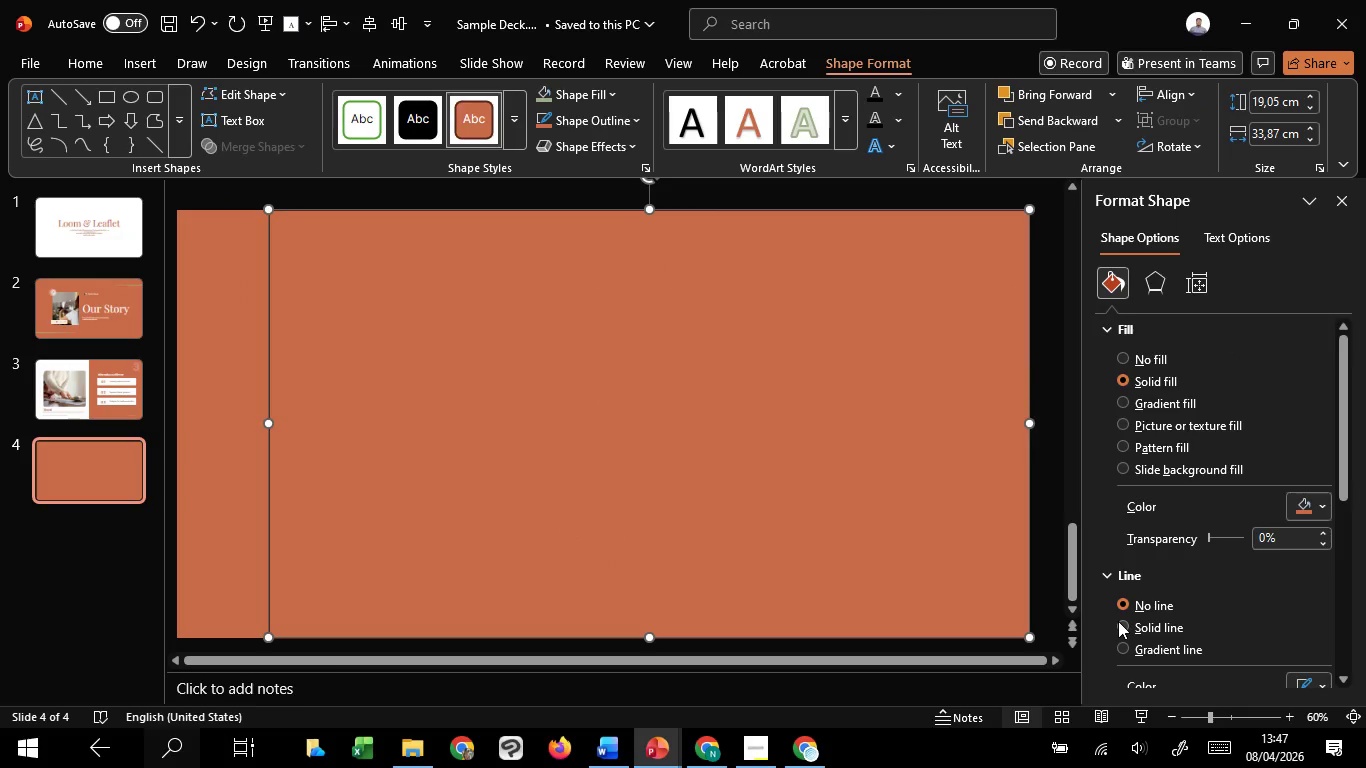 
double_click([1129, 600])
 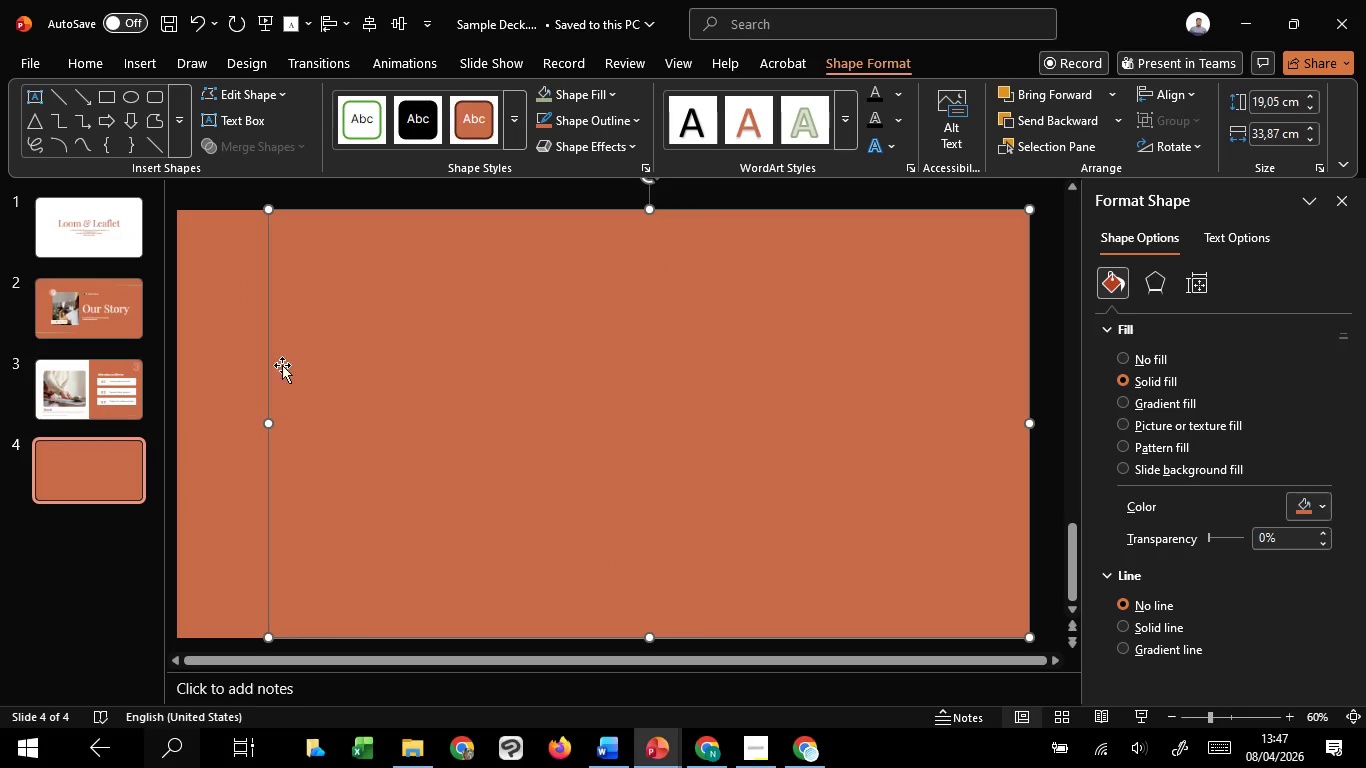 
hold_key(key=ShiftLeft, duration=0.72)
left_click([229, 327])
 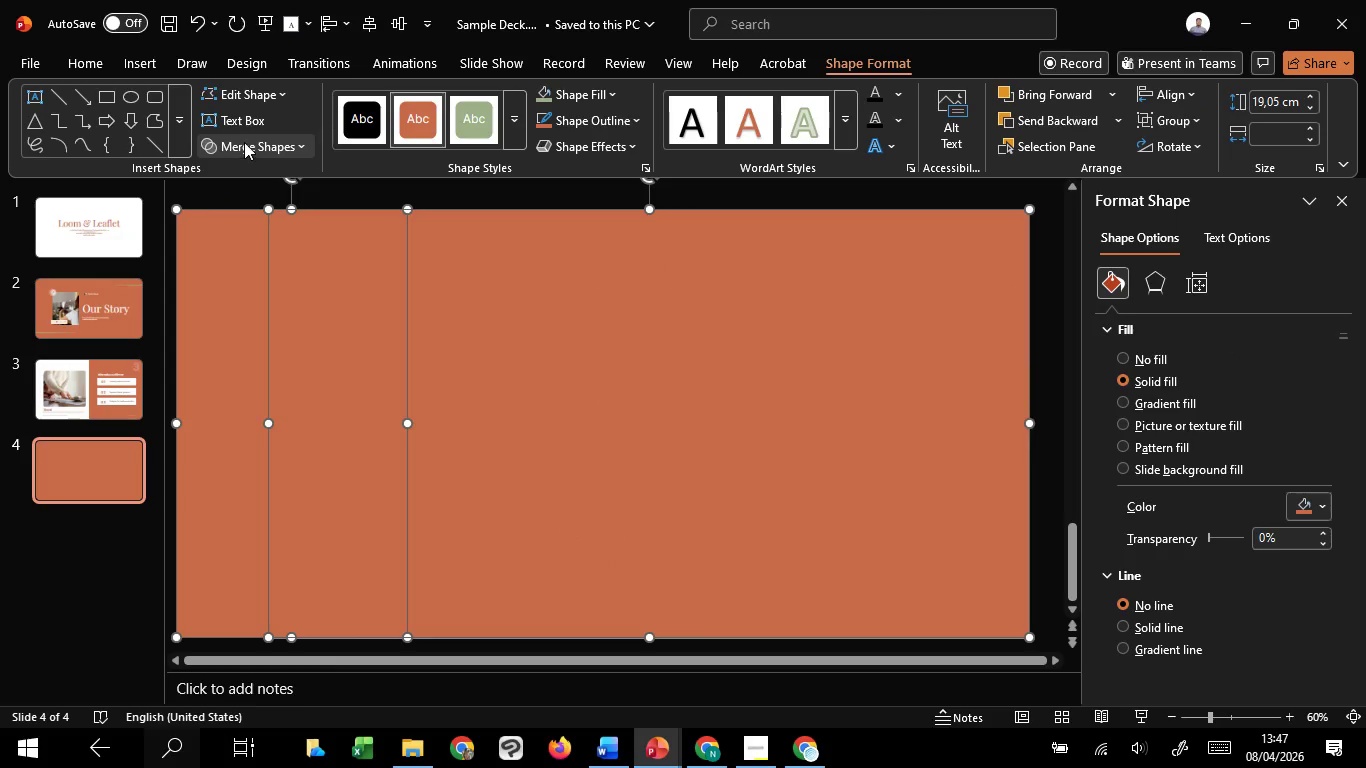 
left_click([244, 140])
 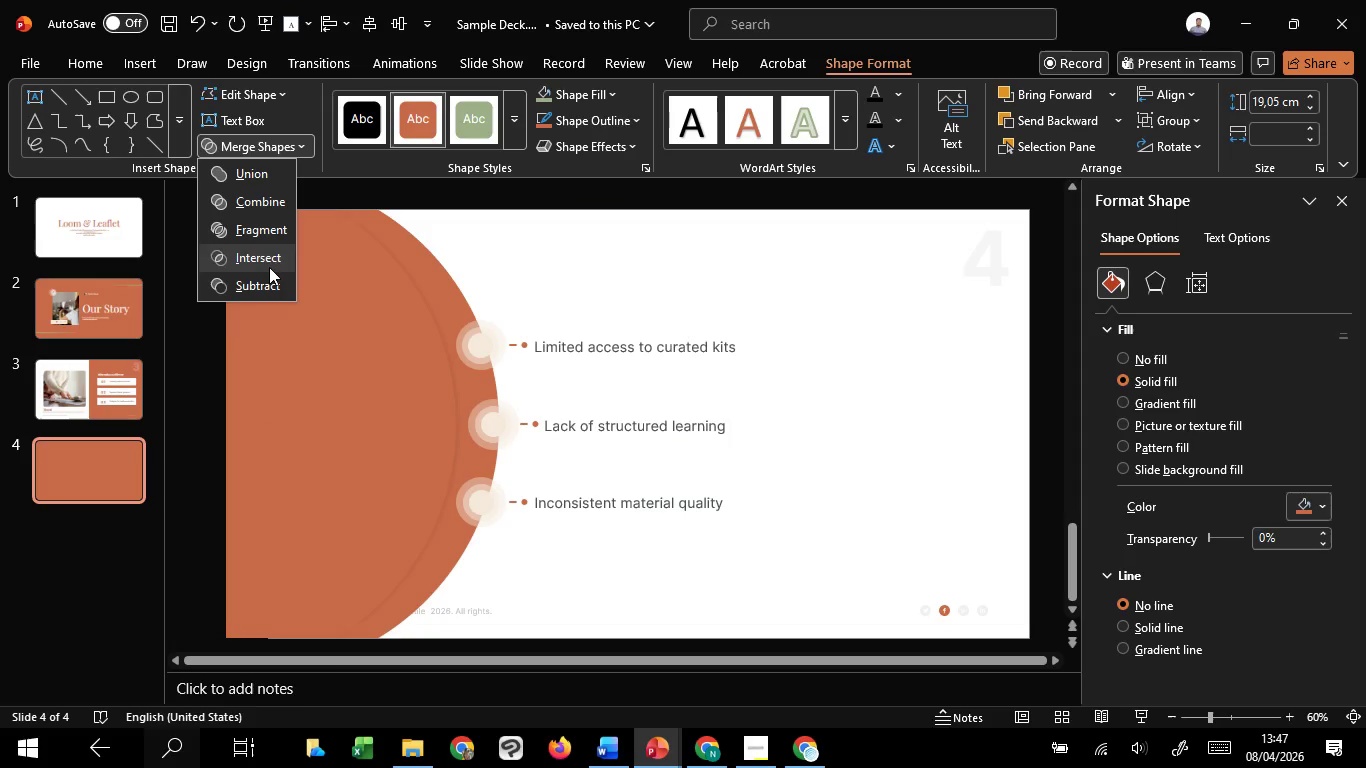 
left_click([269, 267])
 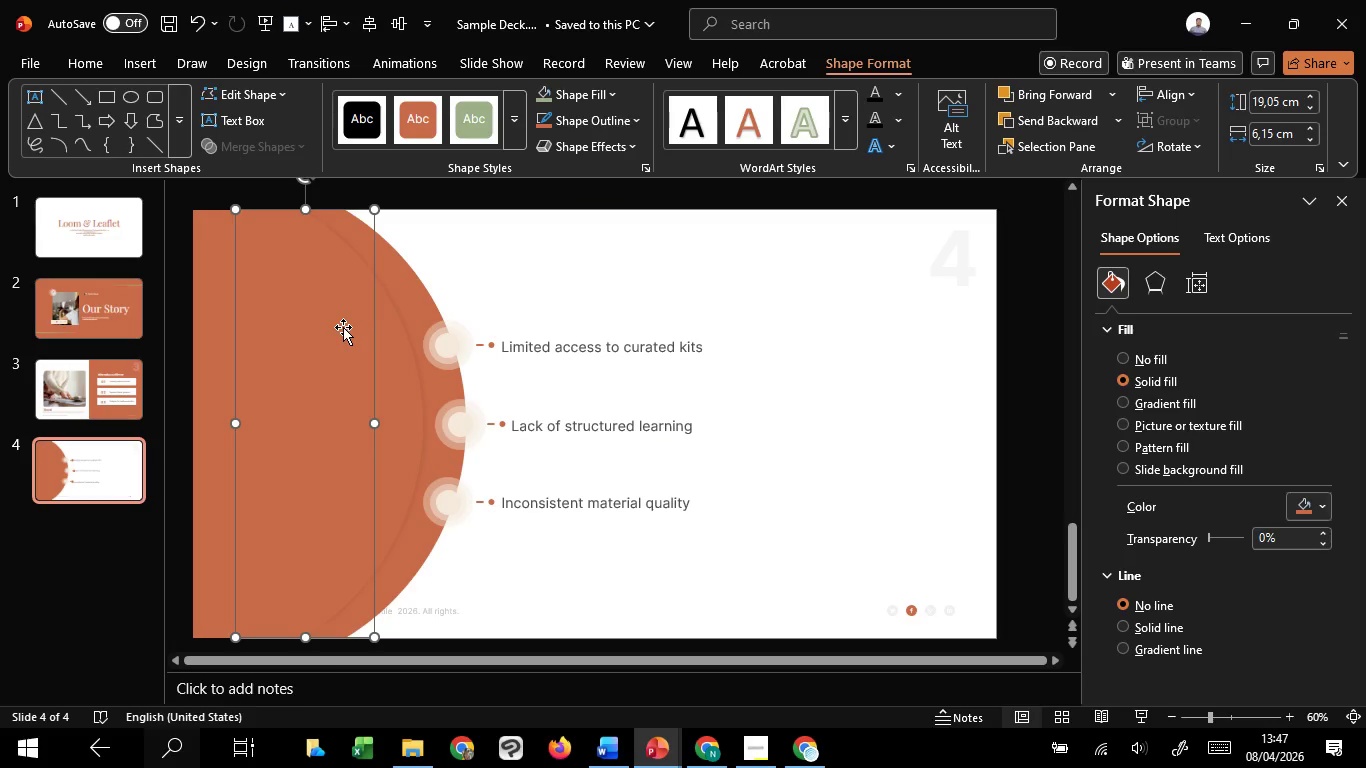 
left_click_drag(start_coordinate=[343, 327], to_coordinate=[307, 346])
 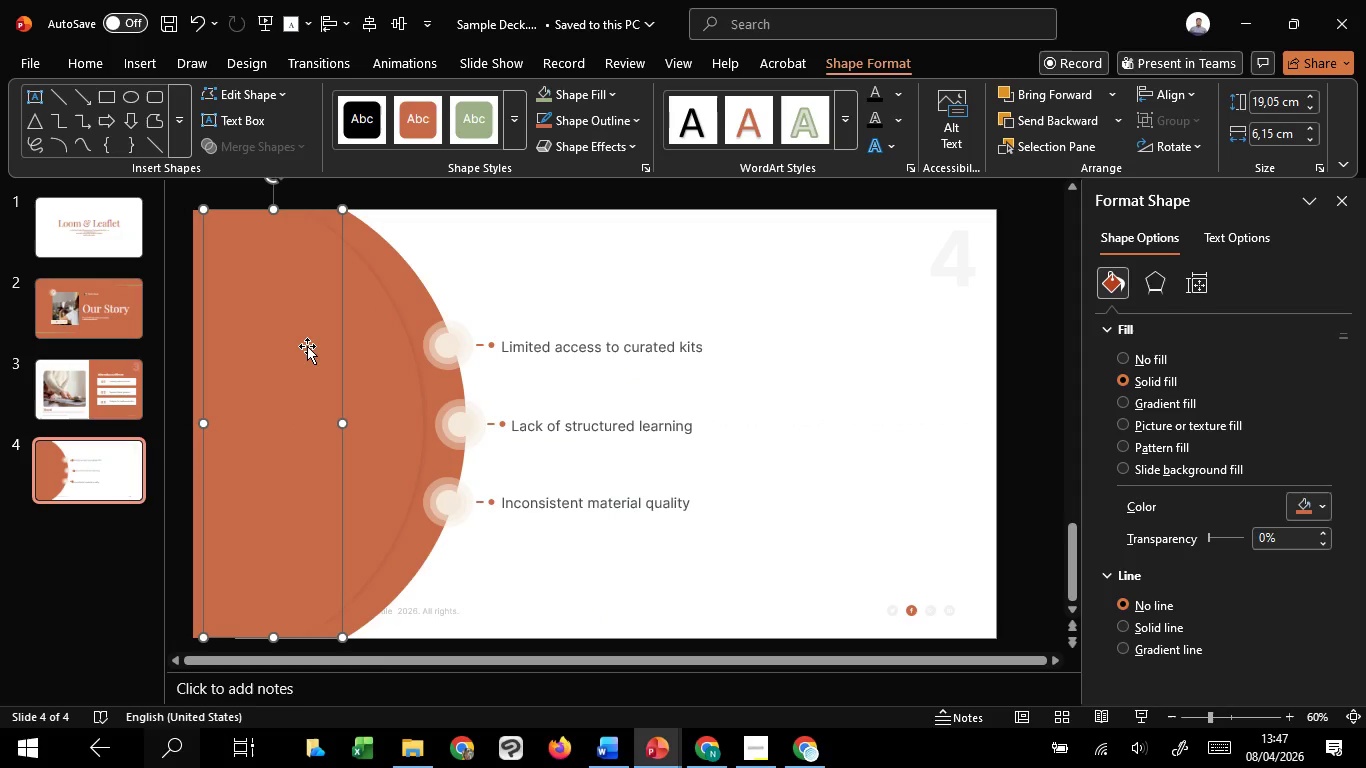 
hold_key(key=ShiftLeft, duration=1.51)
 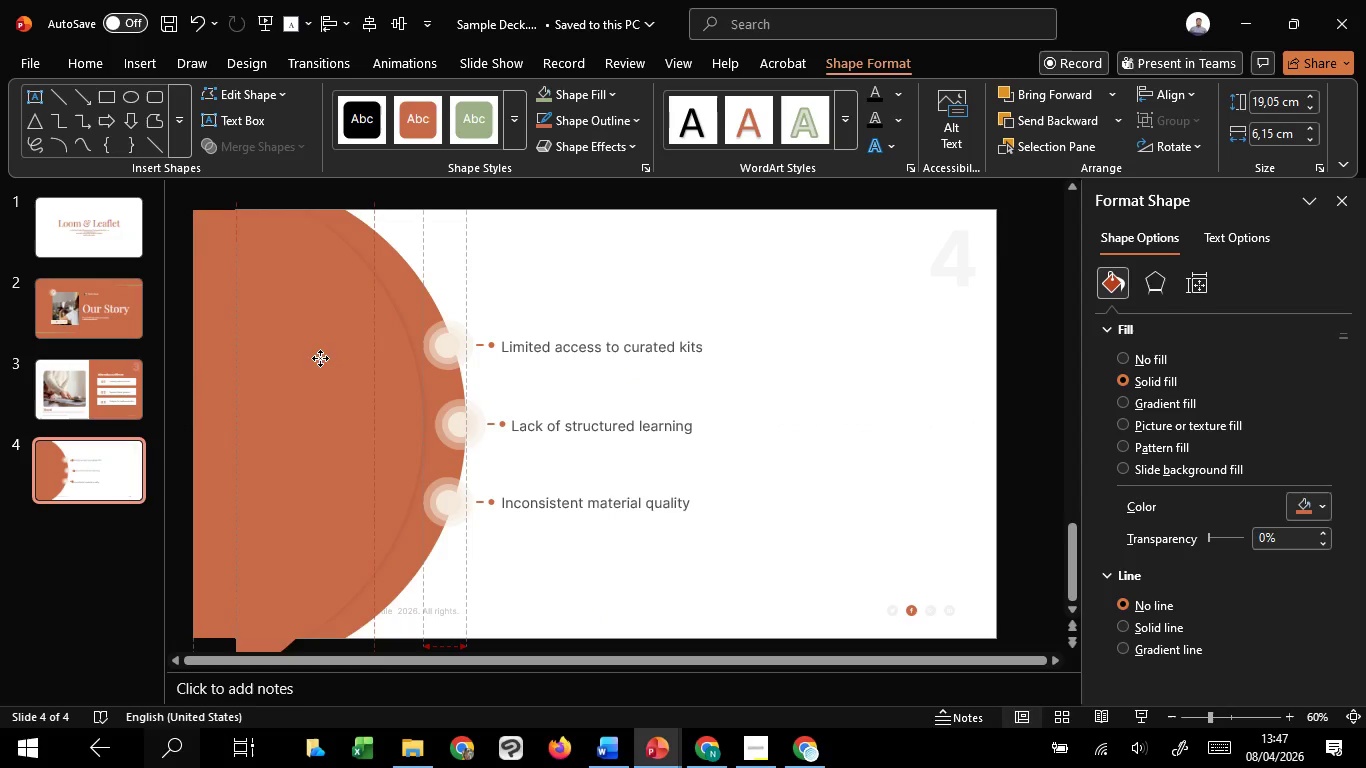 
hold_key(key=ShiftLeft, duration=1.52)
 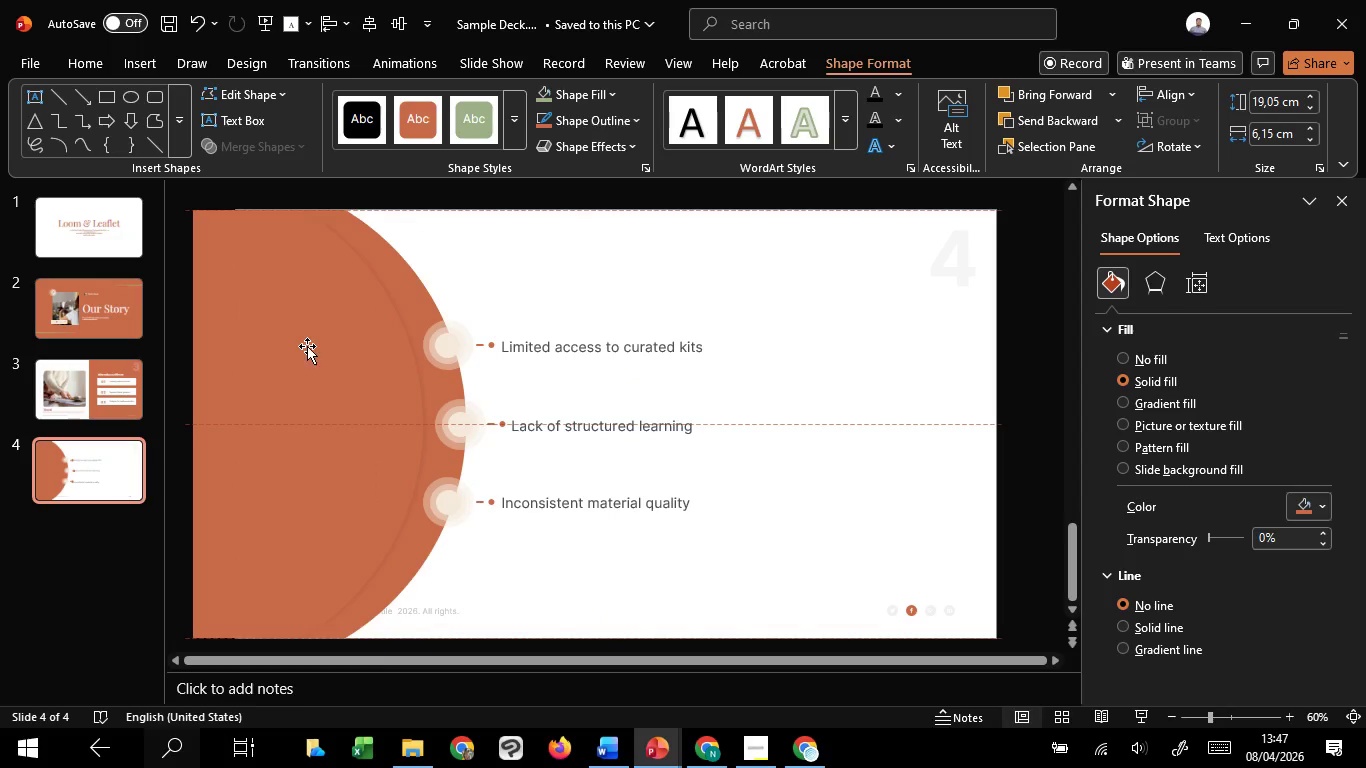 
hold_key(key=ShiftLeft, duration=1.5)
 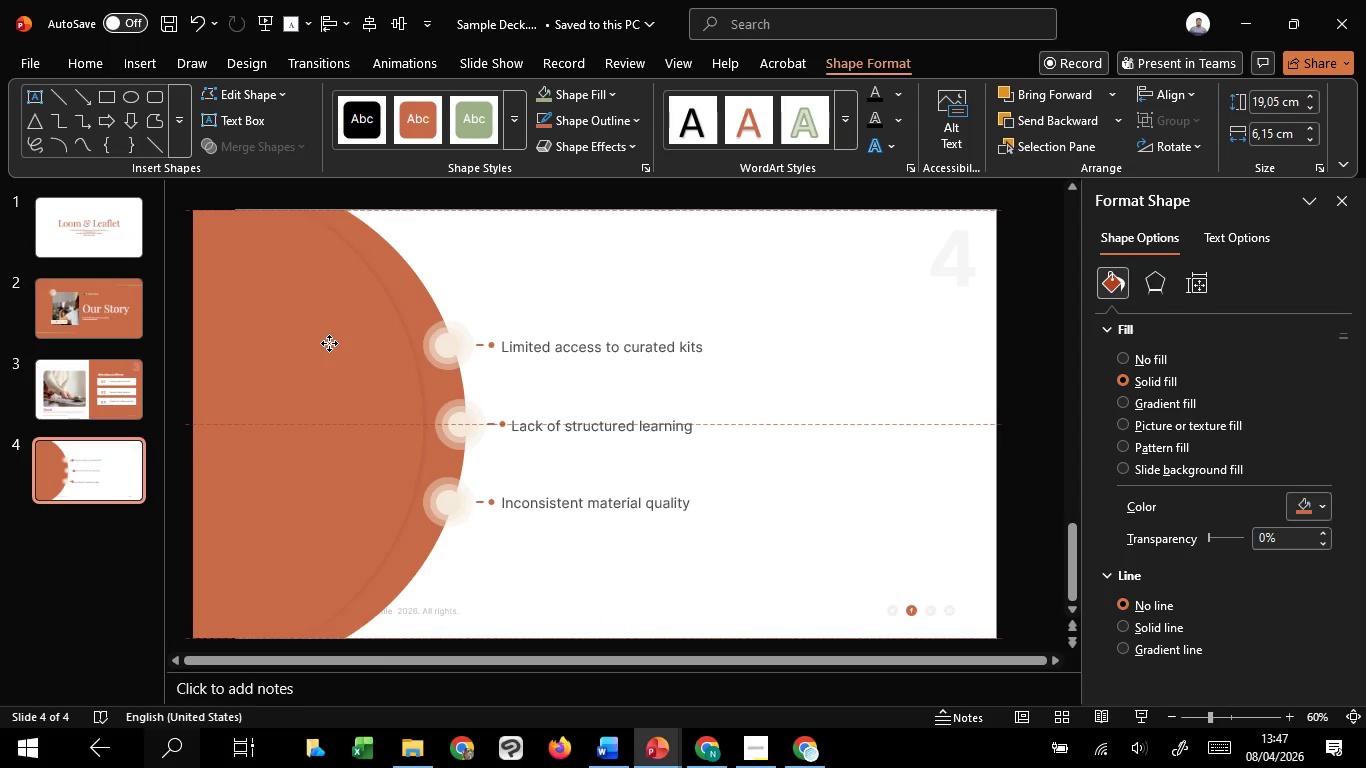 
hold_key(key=ShiftLeft, duration=1.17)
left_click_drag(start_coordinate=[314, 346], to_coordinate=[335, 342])
 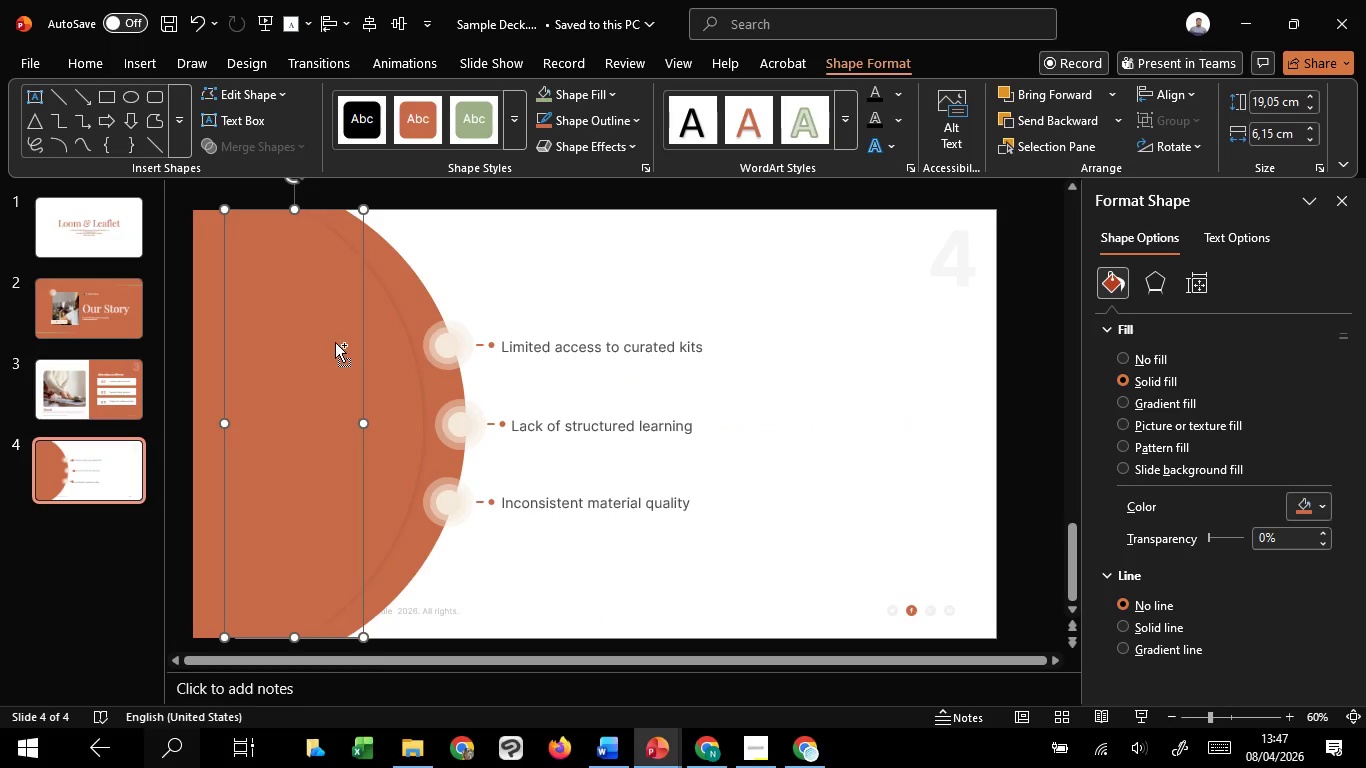 
key(Control+Z)
 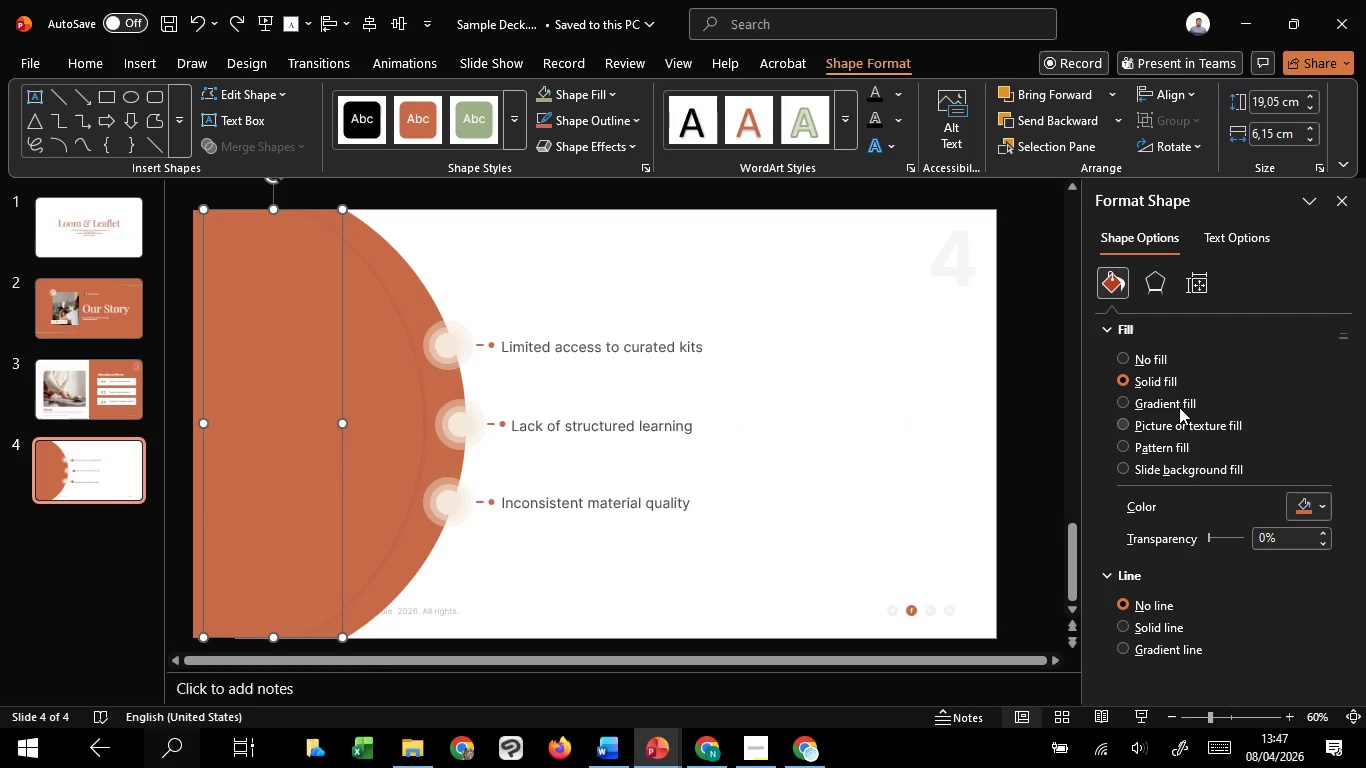 
left_click_drag(start_coordinate=[1152, 284], to_coordinate=[1159, 290])
 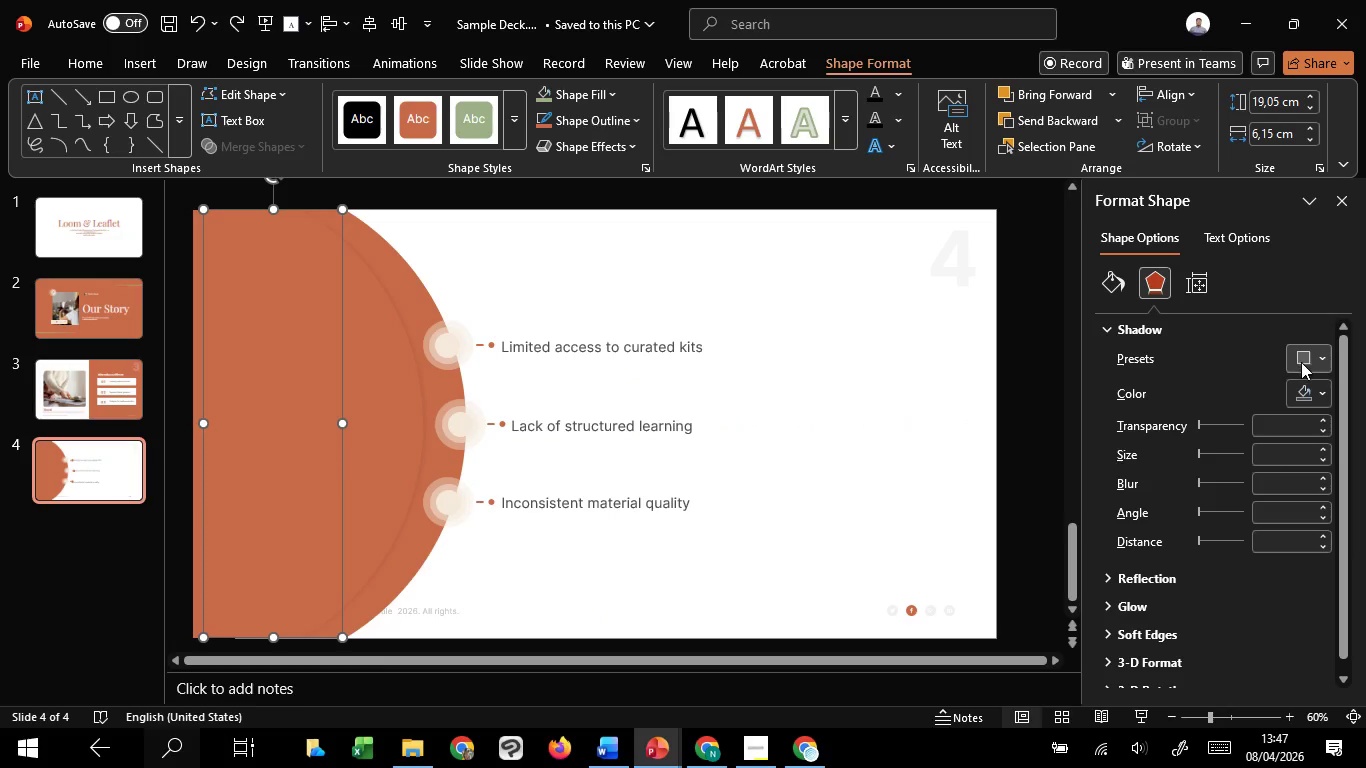 
left_click([1301, 362])
 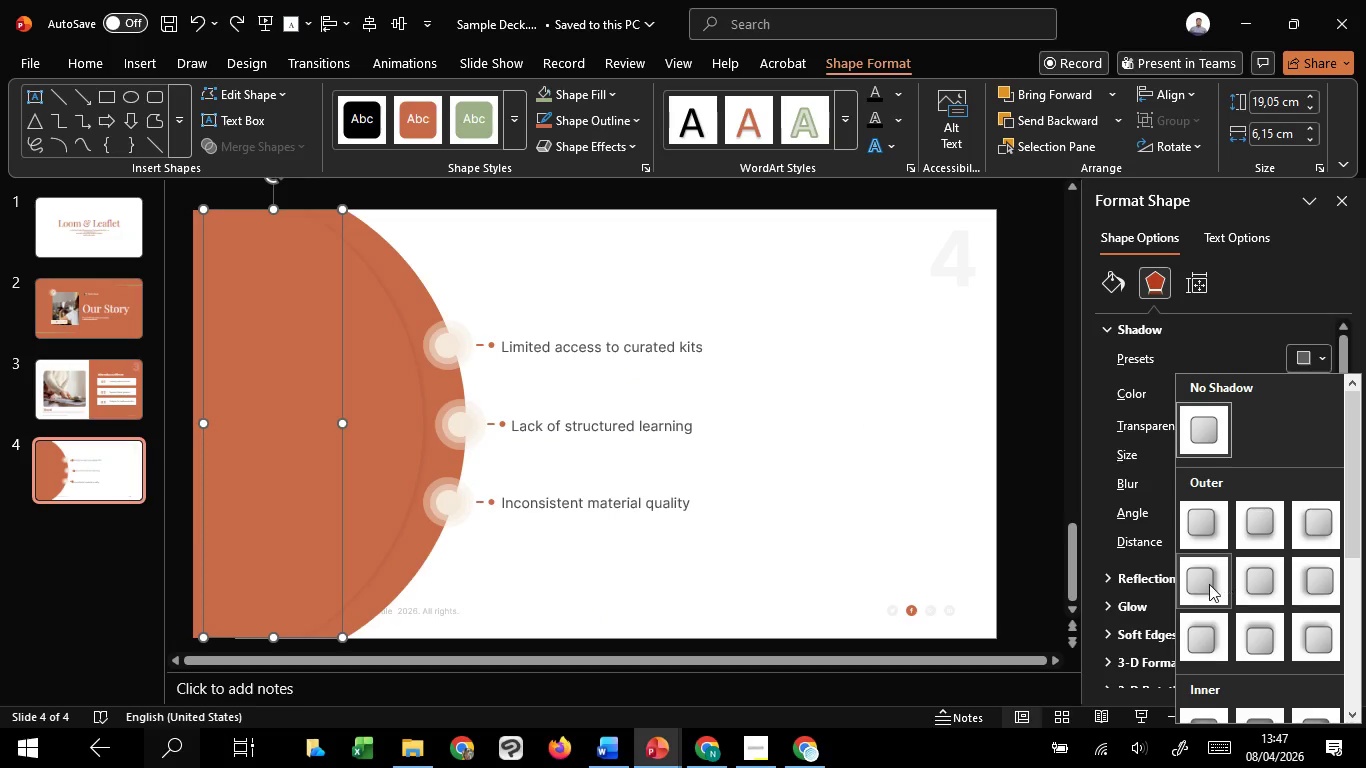 
left_click([1209, 584])
 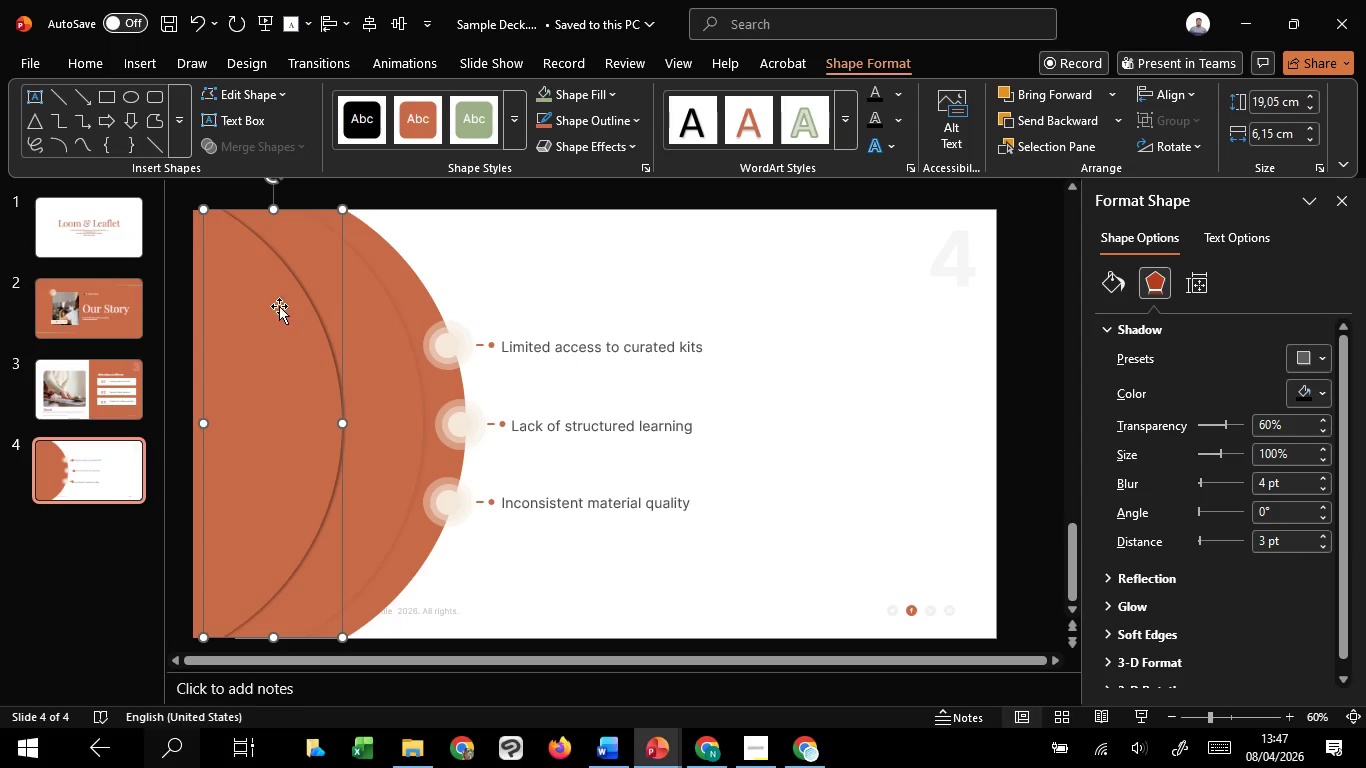 
left_click_drag(start_coordinate=[274, 298], to_coordinate=[288, 313])
 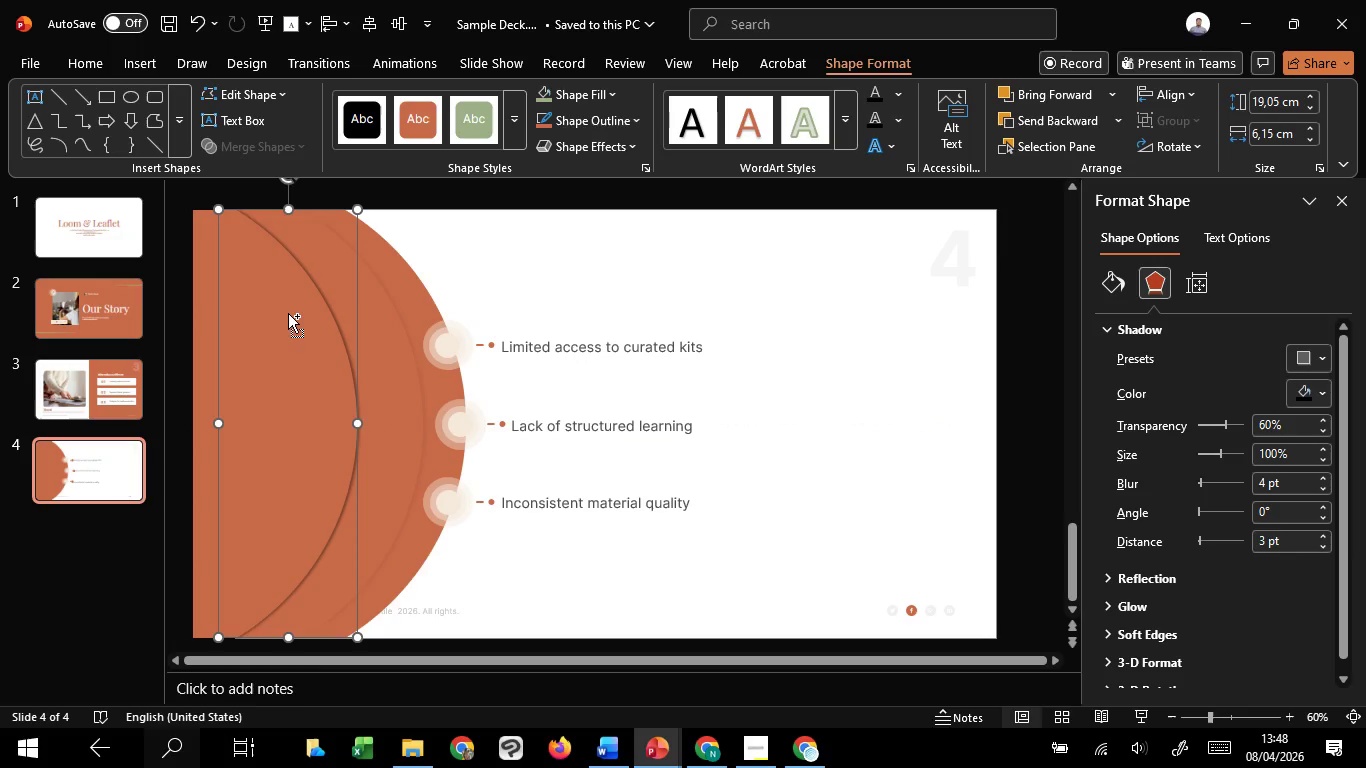 
hold_key(key=ShiftLeft, duration=1.51)
 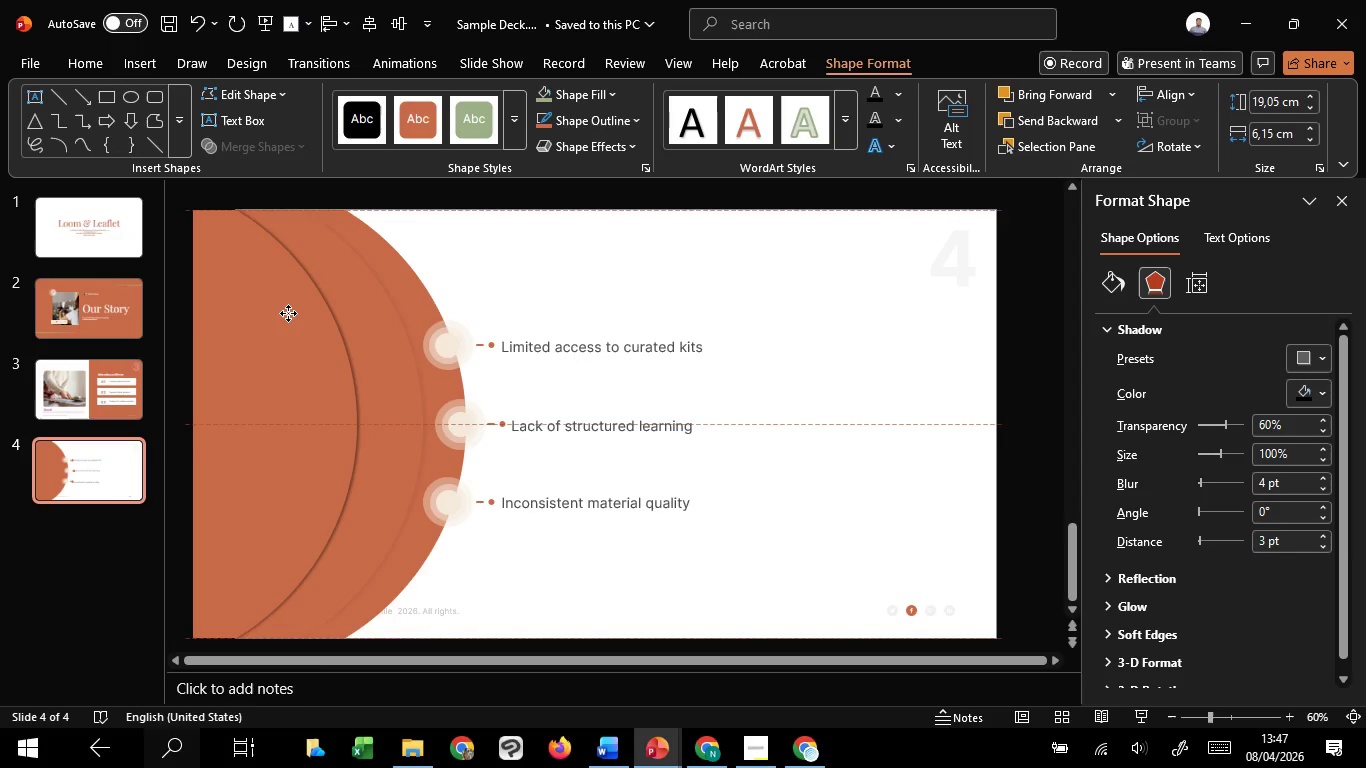 
hold_key(key=ShiftLeft, duration=0.97)
 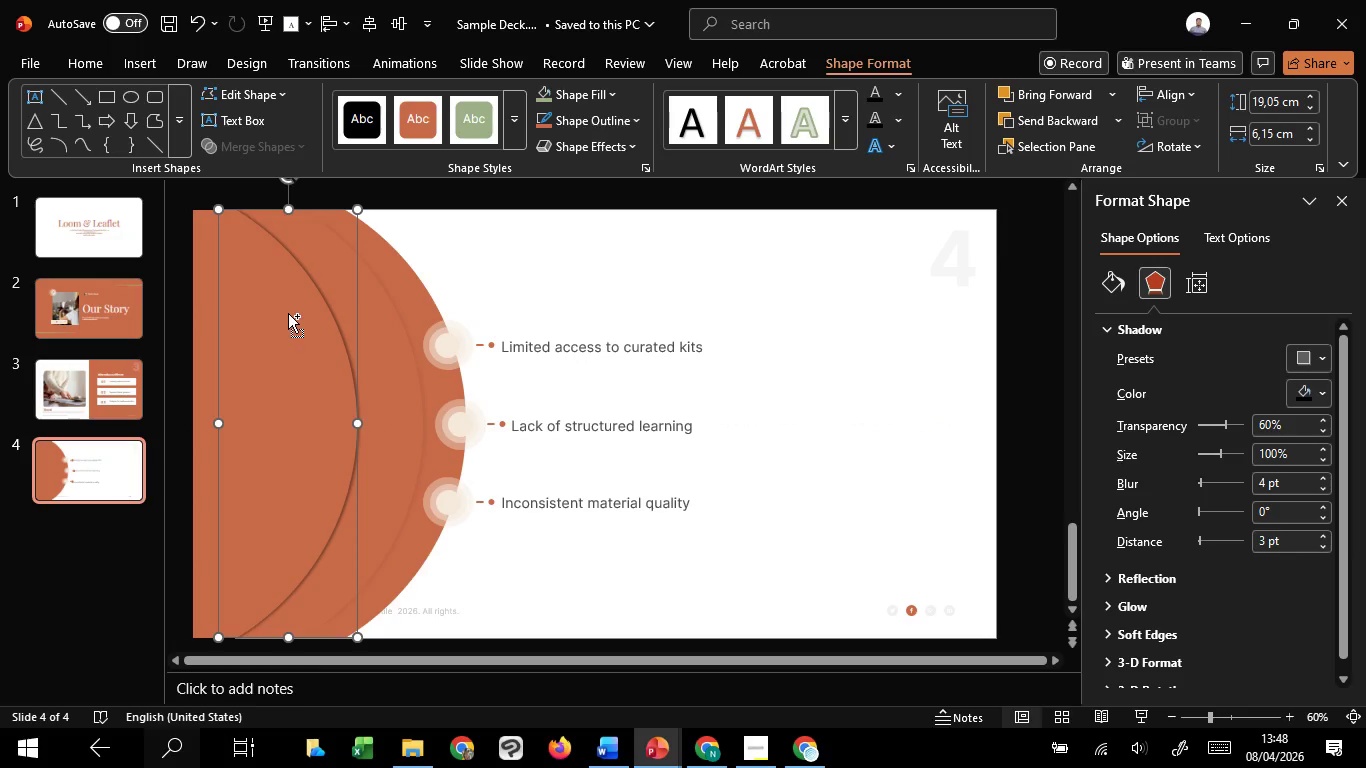 
key(Control+Z)
 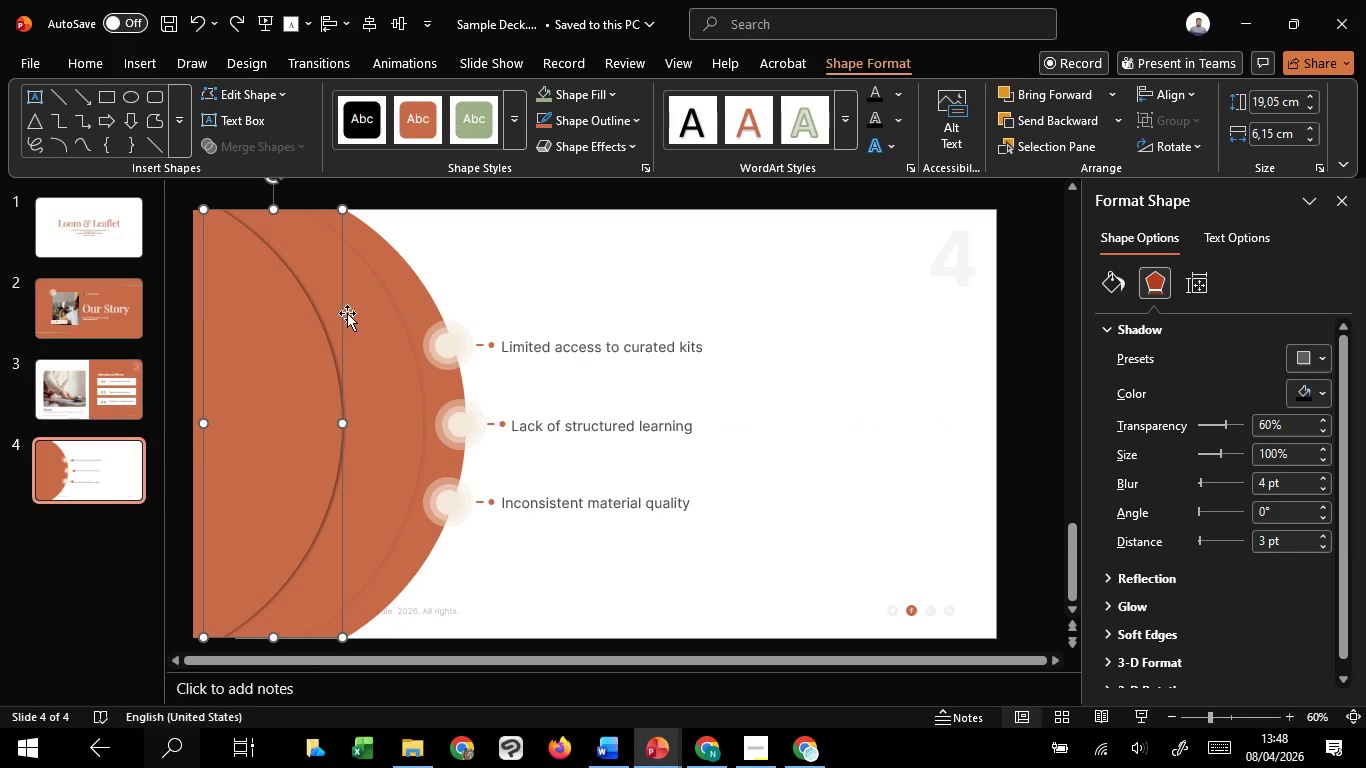 
left_click([354, 318])
 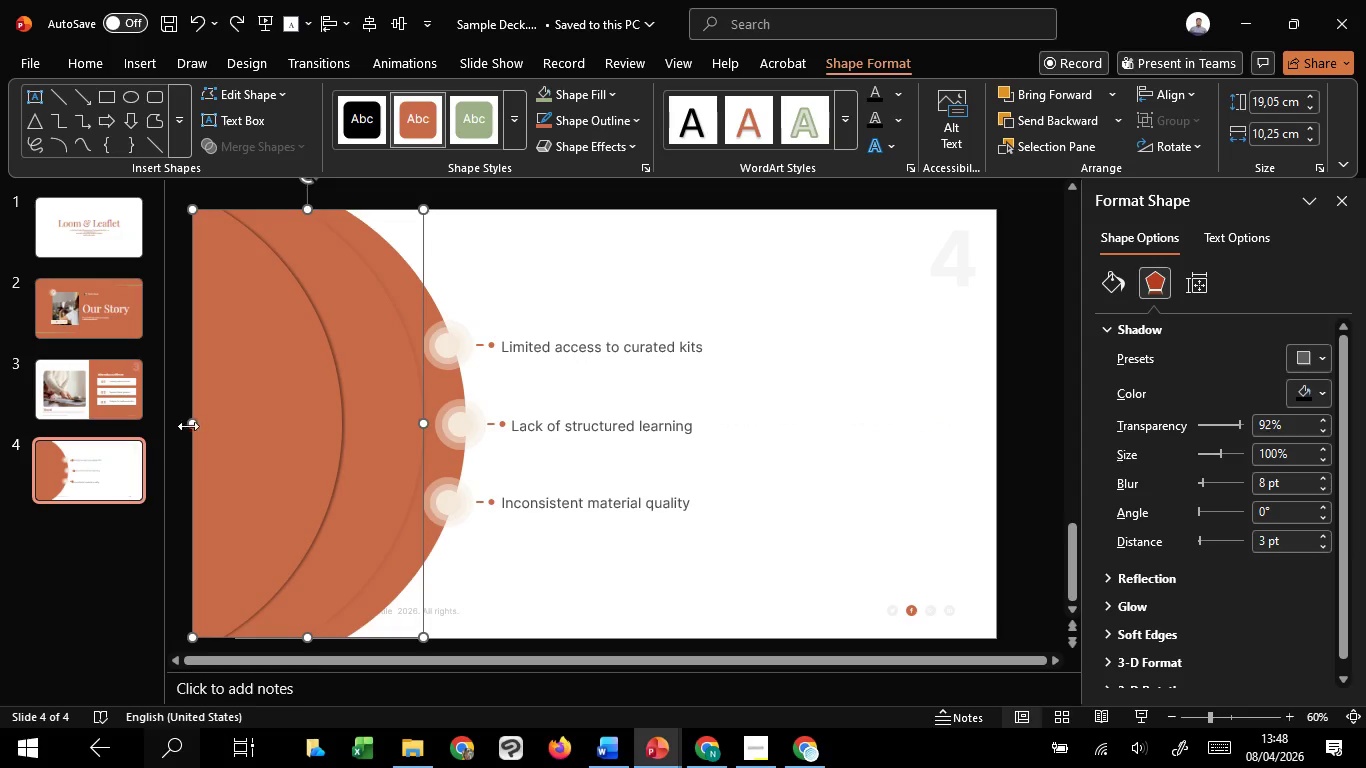 
left_click_drag(start_coordinate=[188, 426], to_coordinate=[267, 439])
 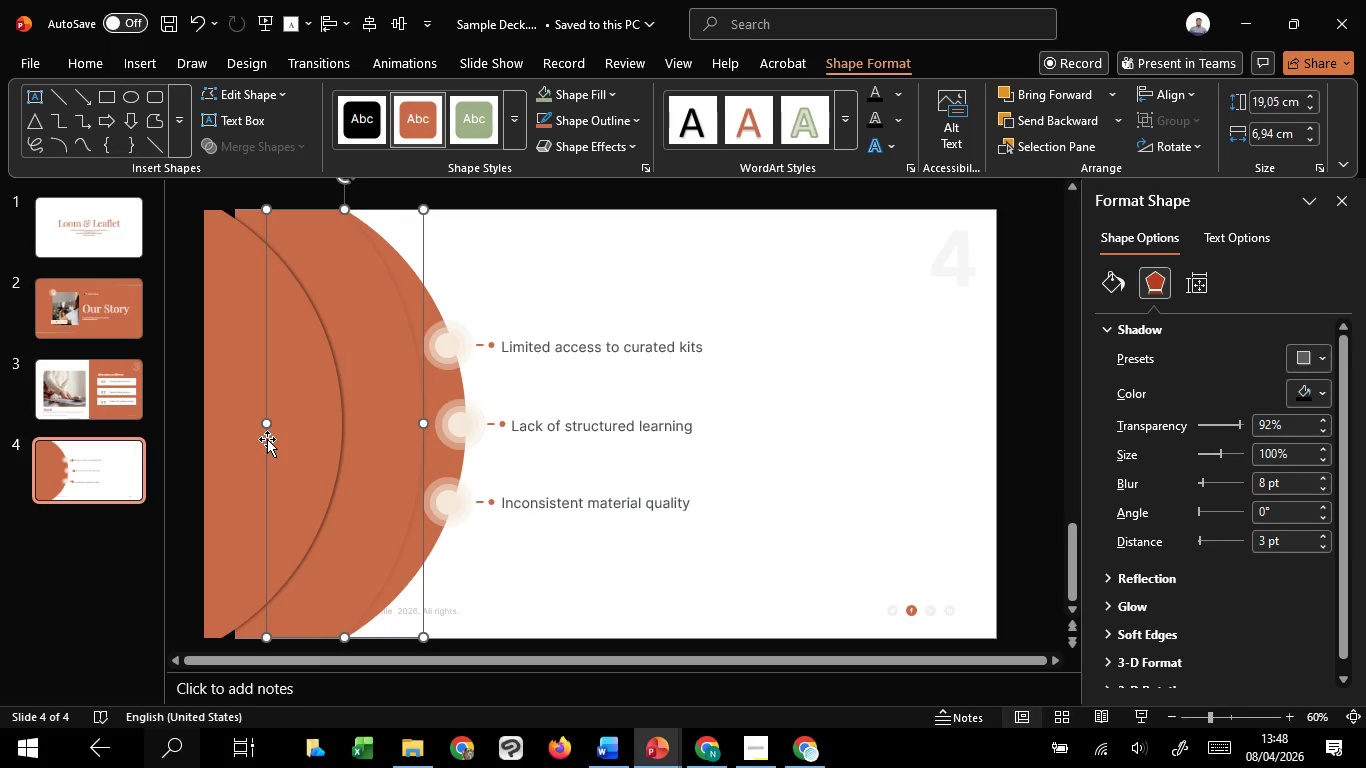 
key(Control+Z)
 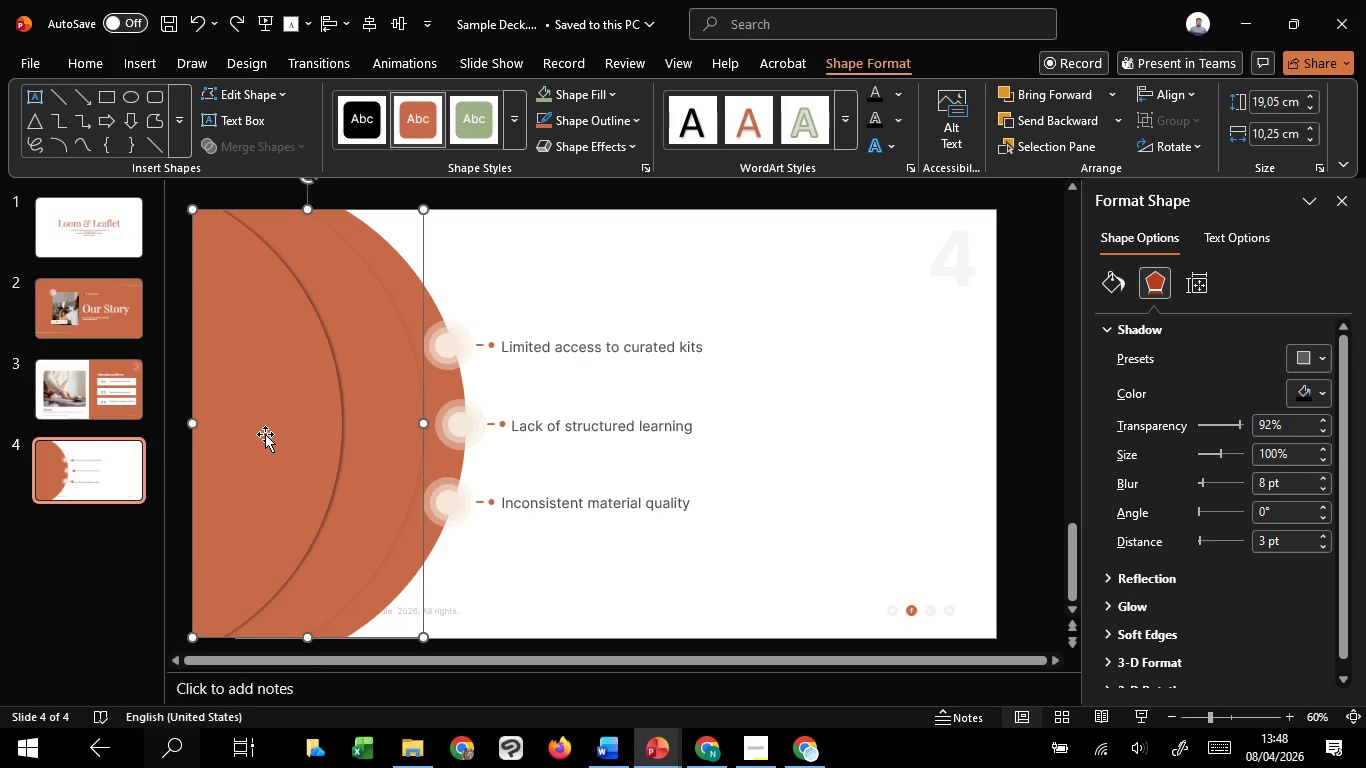 
left_click([265, 434])
 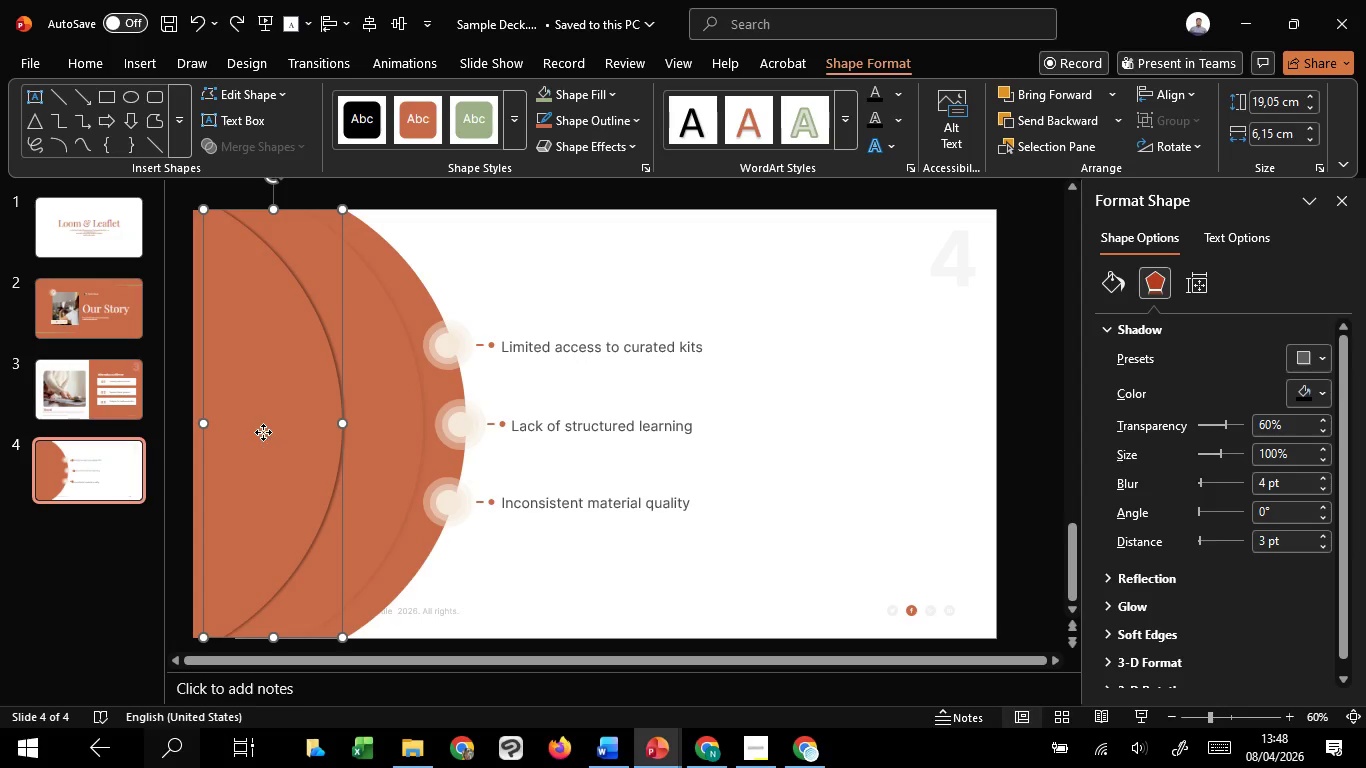 
left_click_drag(start_coordinate=[263, 432], to_coordinate=[291, 446])
 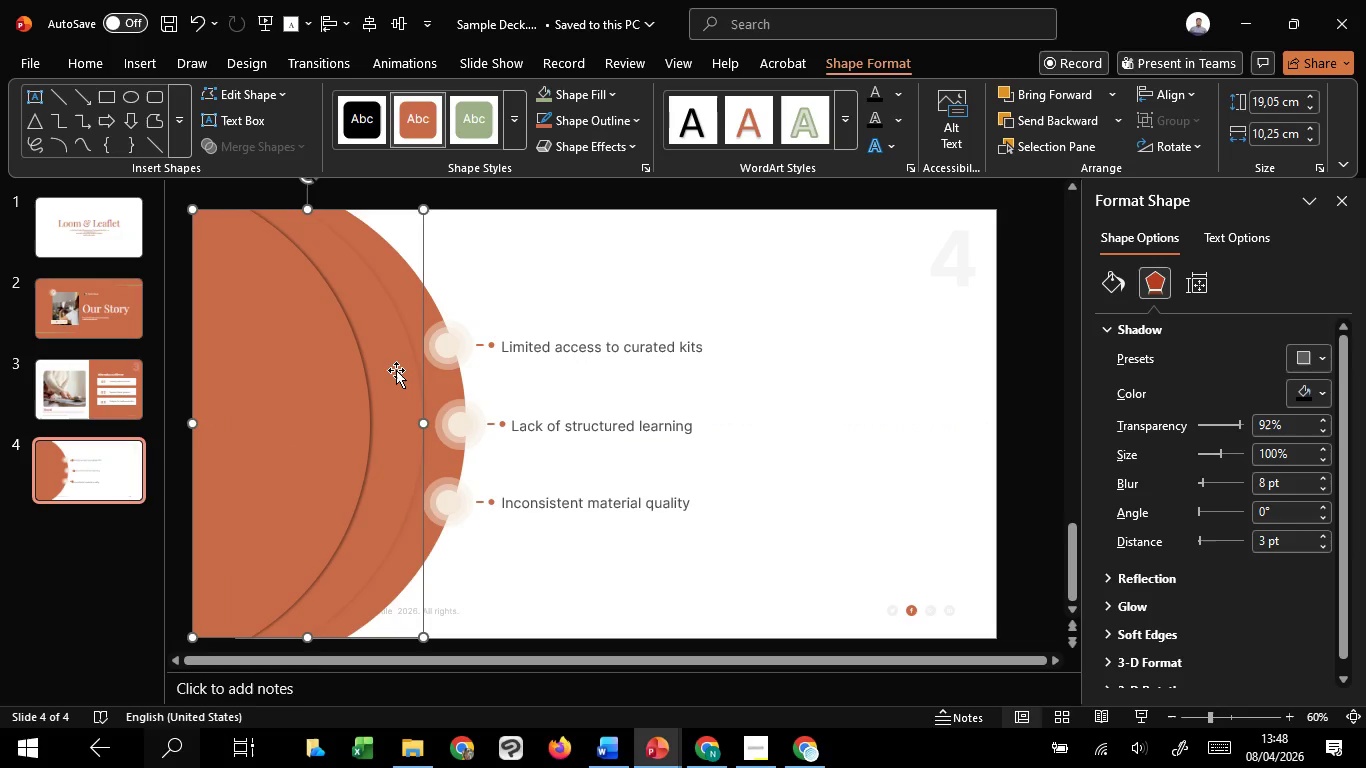 
hold_key(key=ShiftLeft, duration=1.52)
 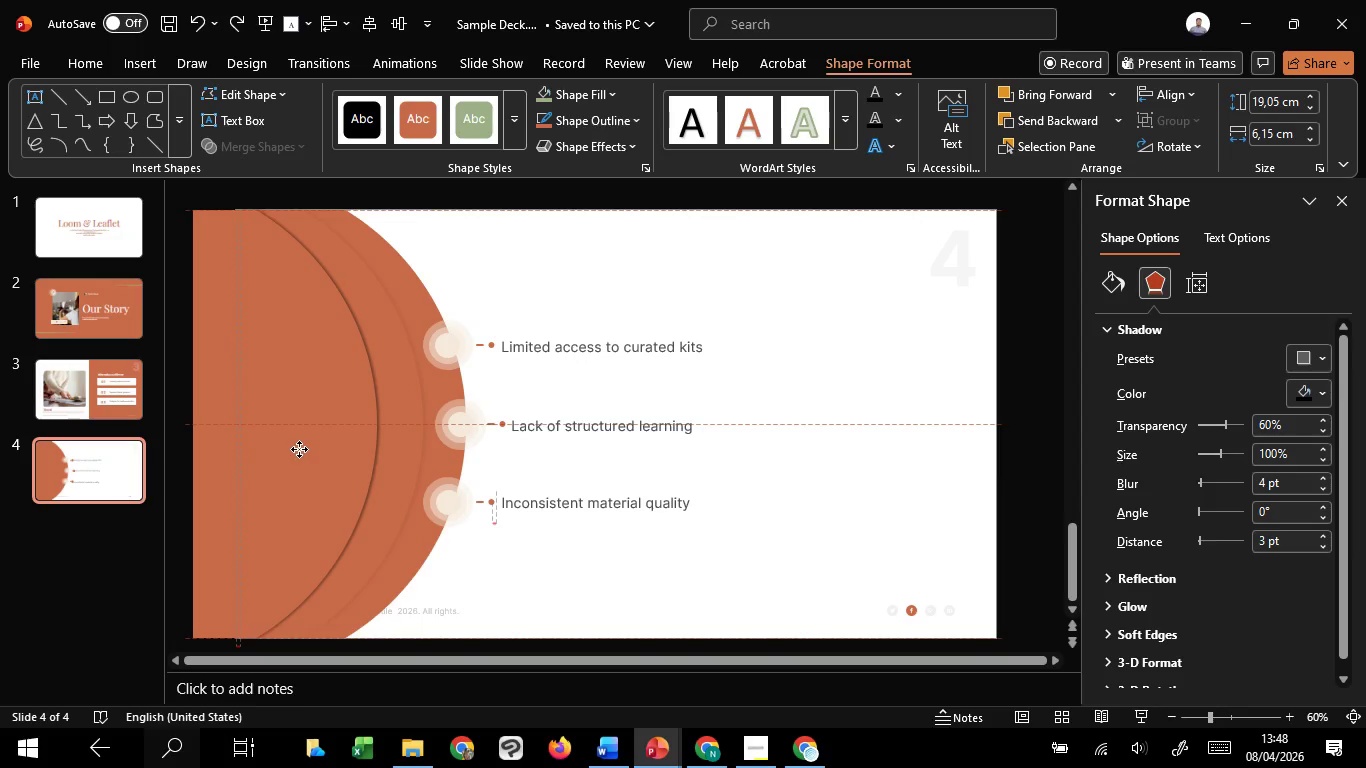 
hold_key(key=ShiftLeft, duration=1.52)
 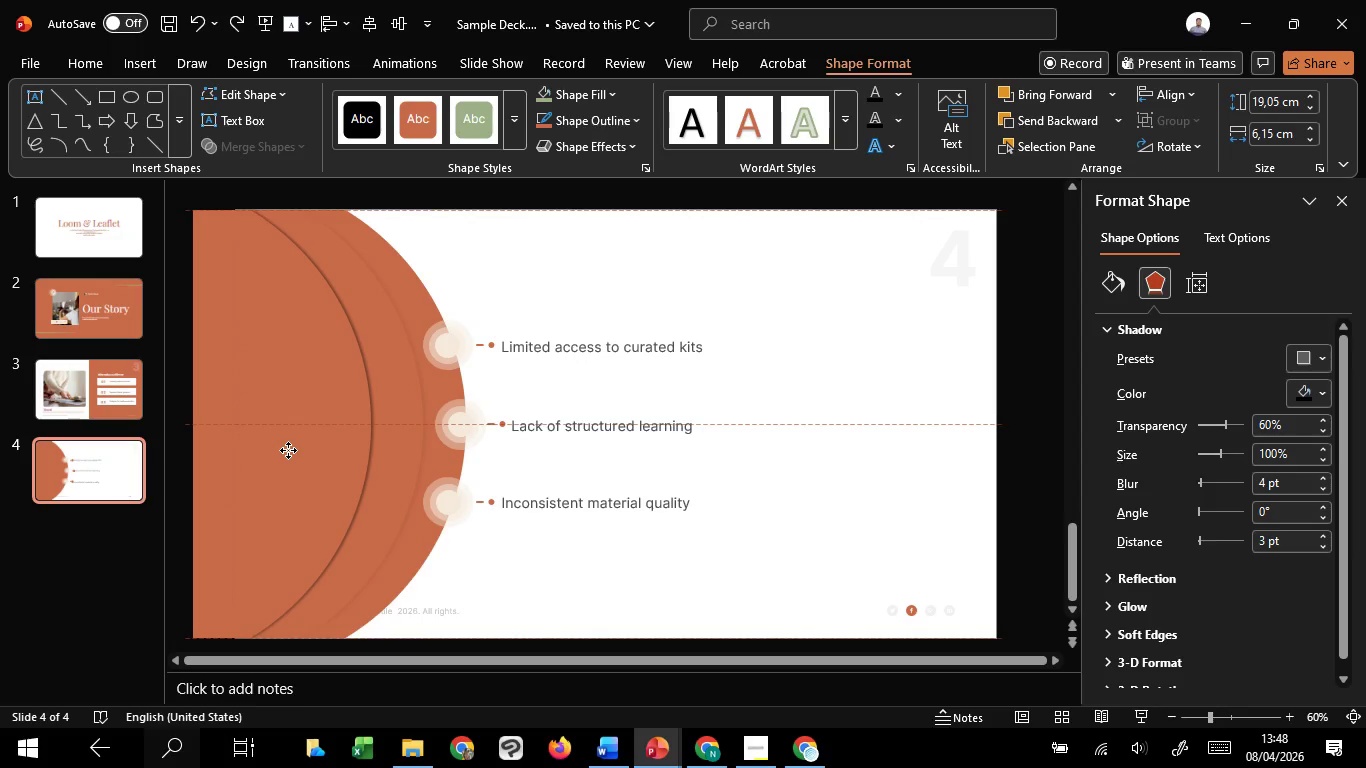 
hold_key(key=ShiftLeft, duration=1.5)
 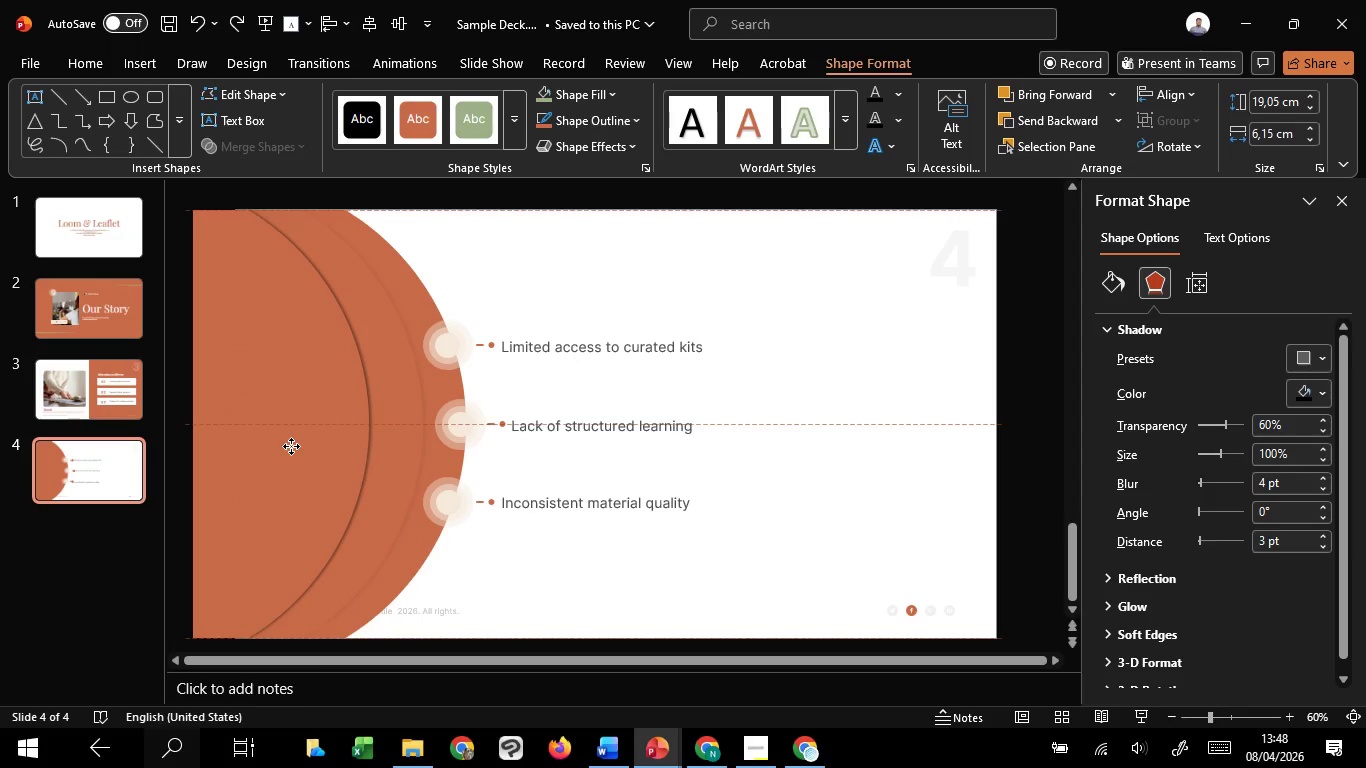 
hold_key(key=ShiftLeft, duration=0.83)
 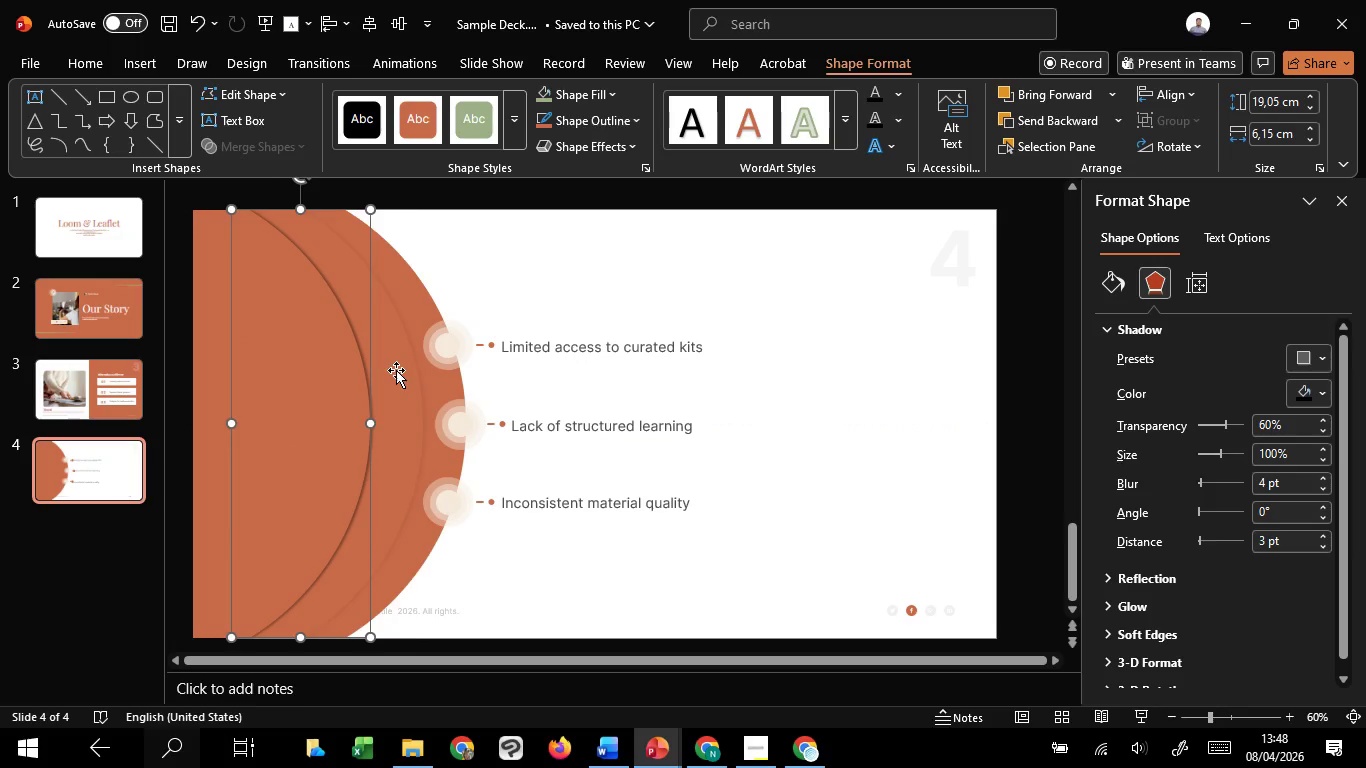 
left_click([396, 370])
 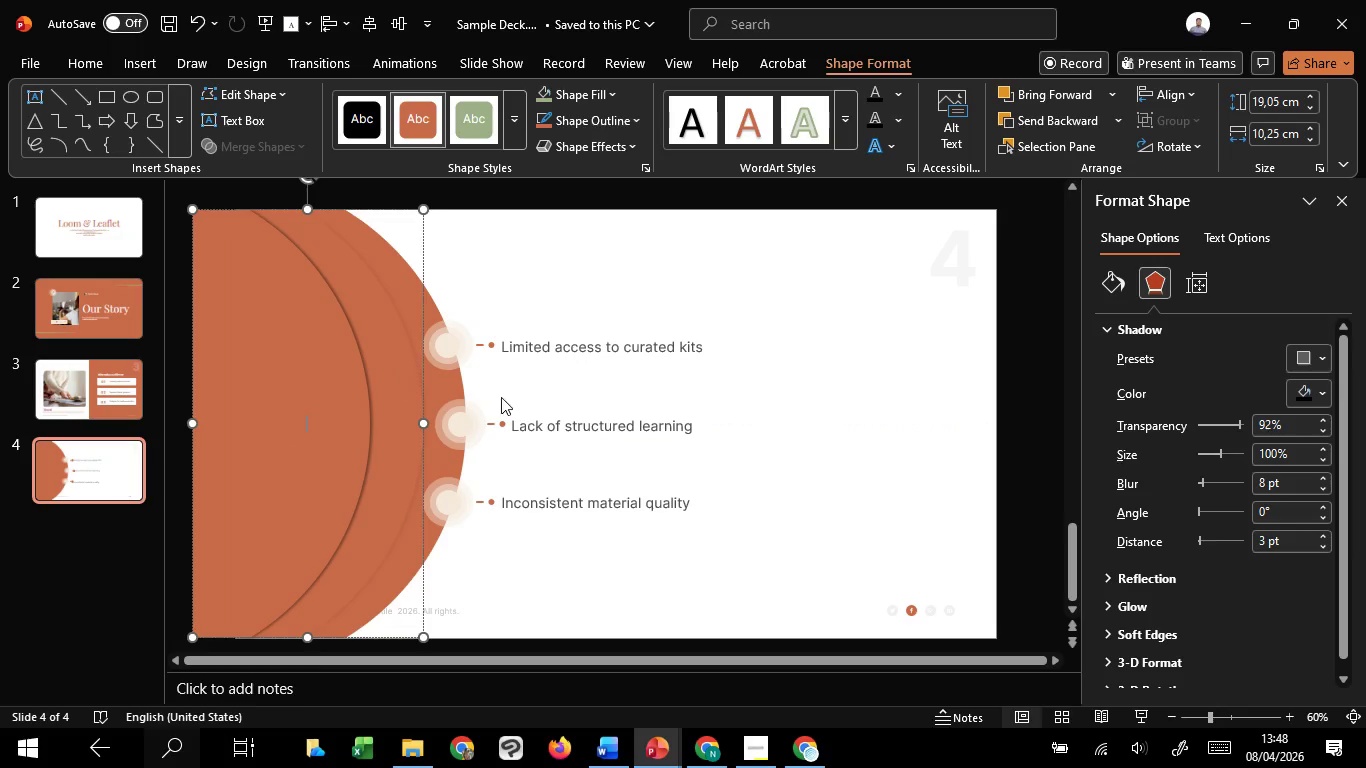 
left_click_drag(start_coordinate=[396, 370], to_coordinate=[794, 397])
 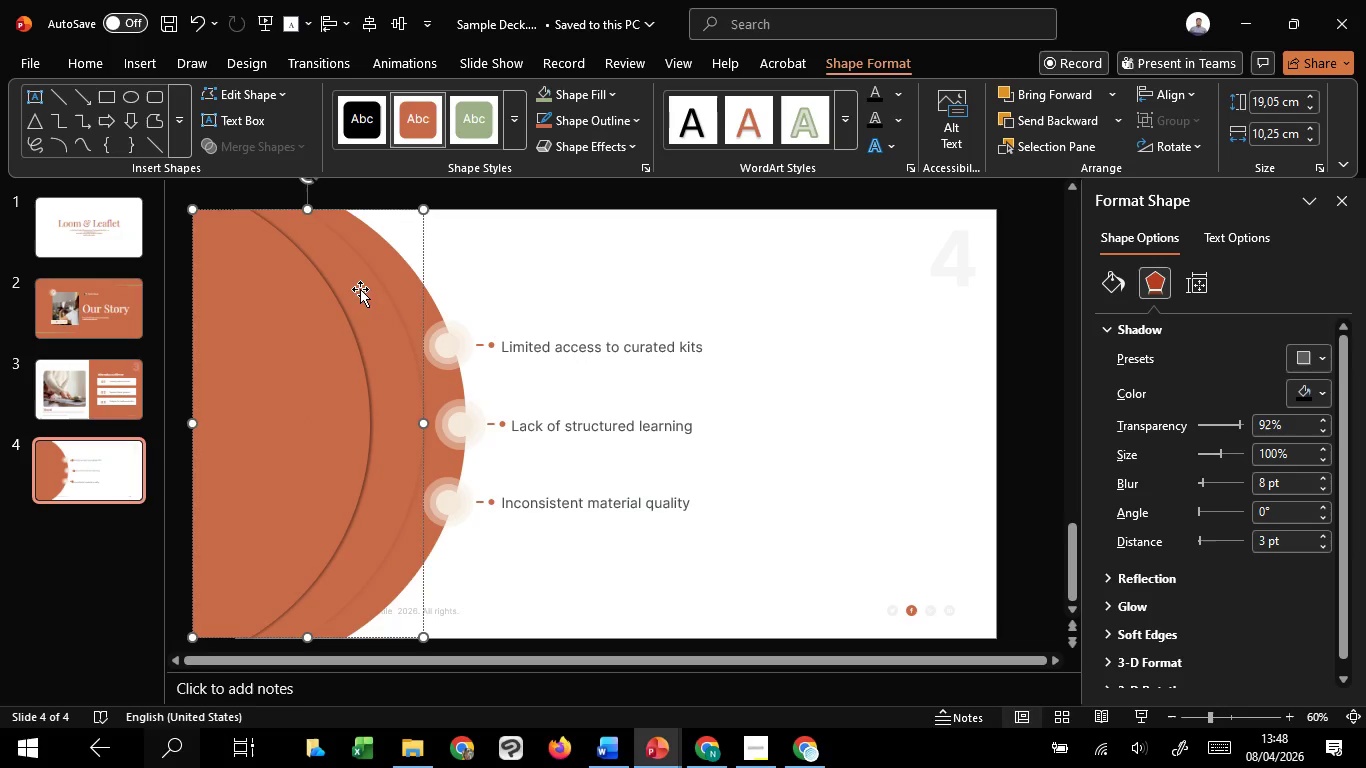 
hold_key(key=ShiftLeft, duration=0.66)
 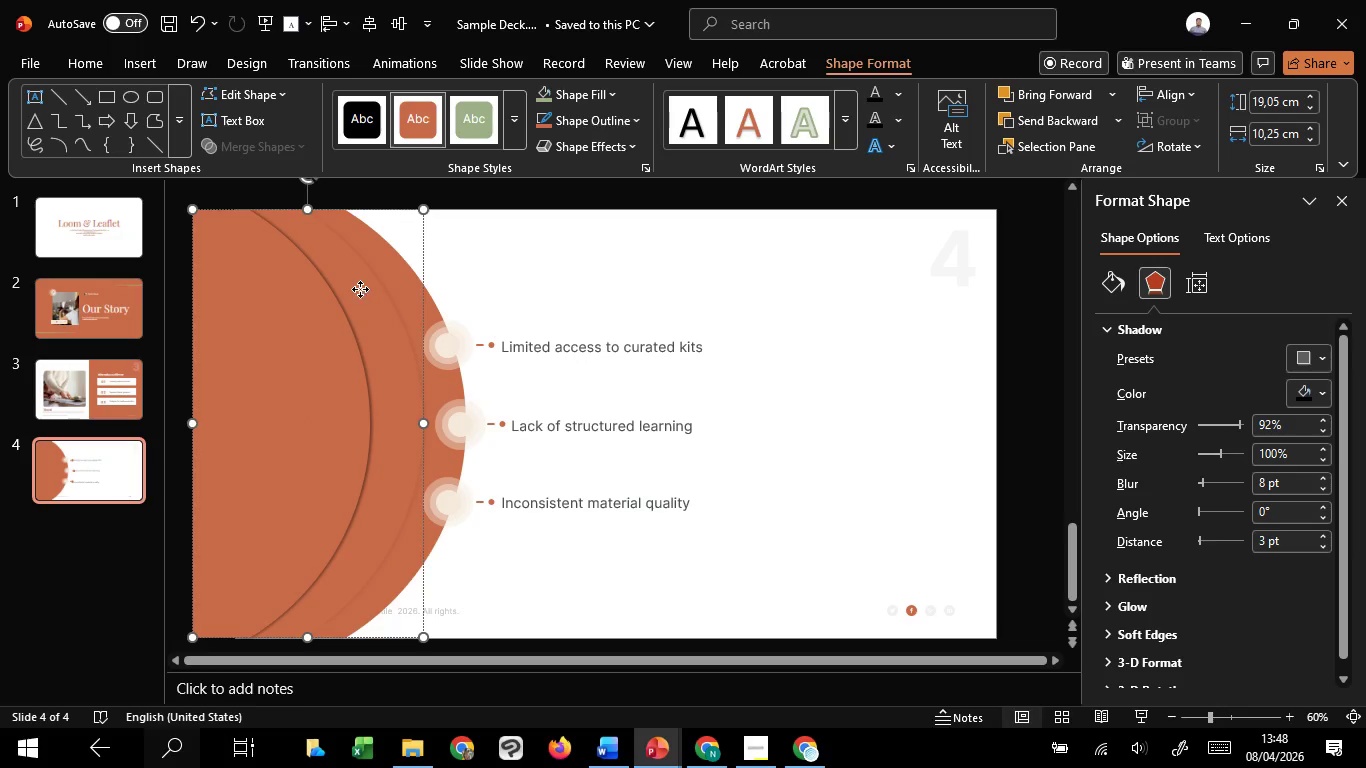 
left_click_drag(start_coordinate=[360, 289], to_coordinate=[836, 317])
 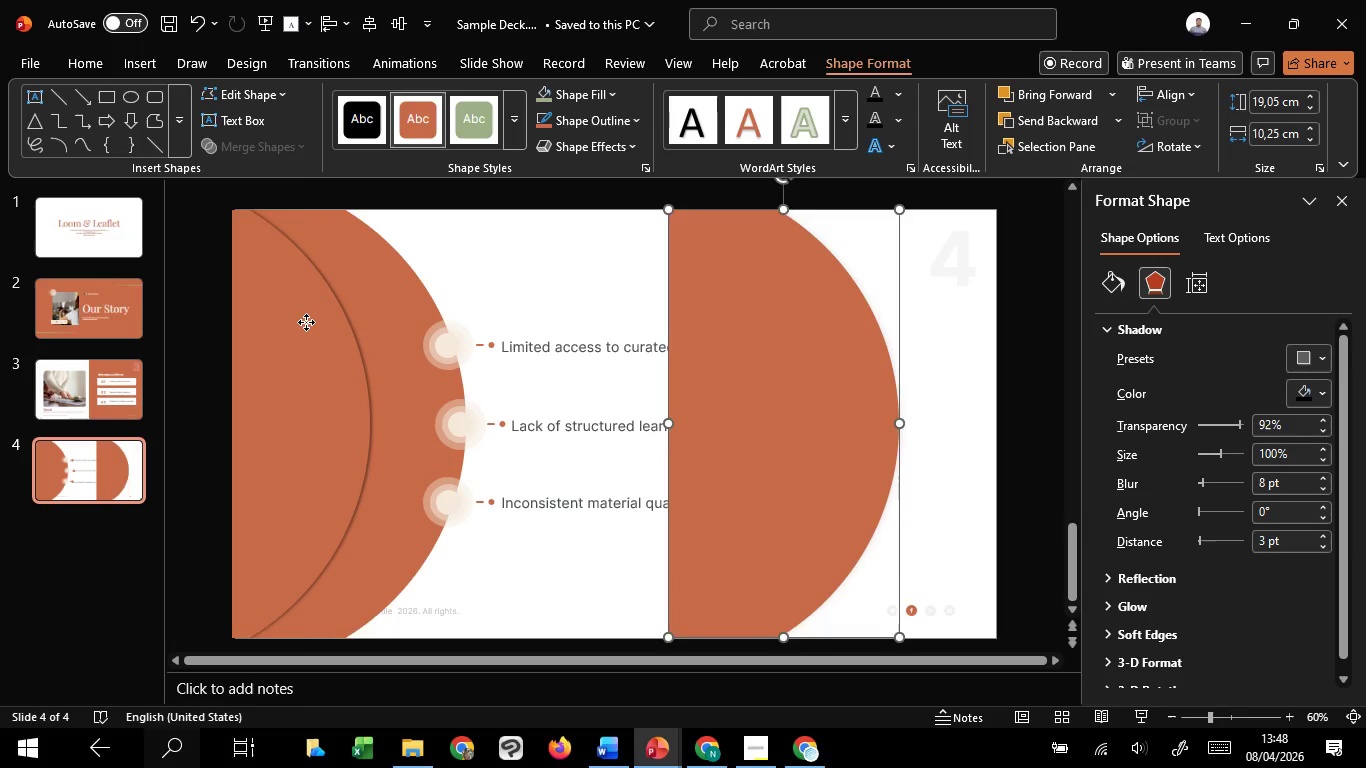 
hold_key(key=ShiftLeft, duration=1.05)
 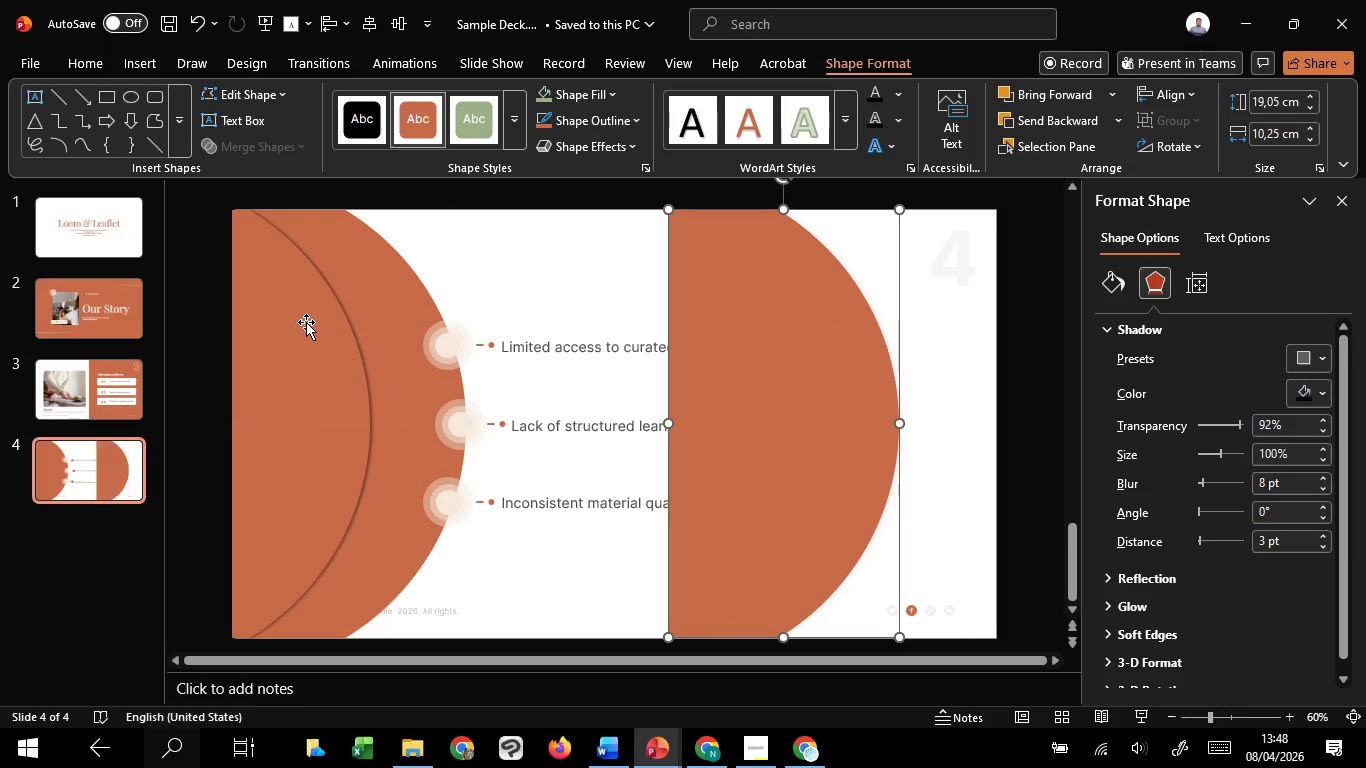 
left_click_drag(start_coordinate=[306, 322], to_coordinate=[355, 327])
 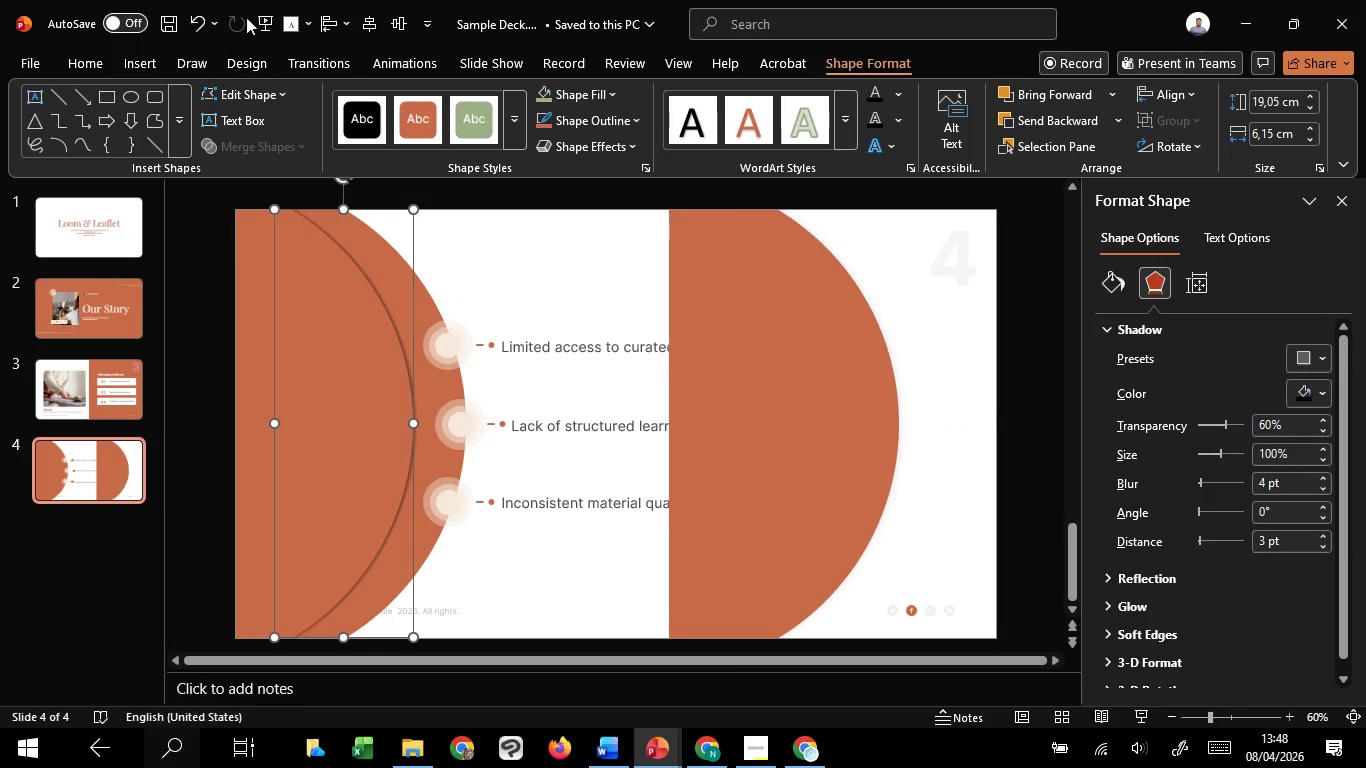 
hold_key(key=ShiftLeft, duration=1.52)
 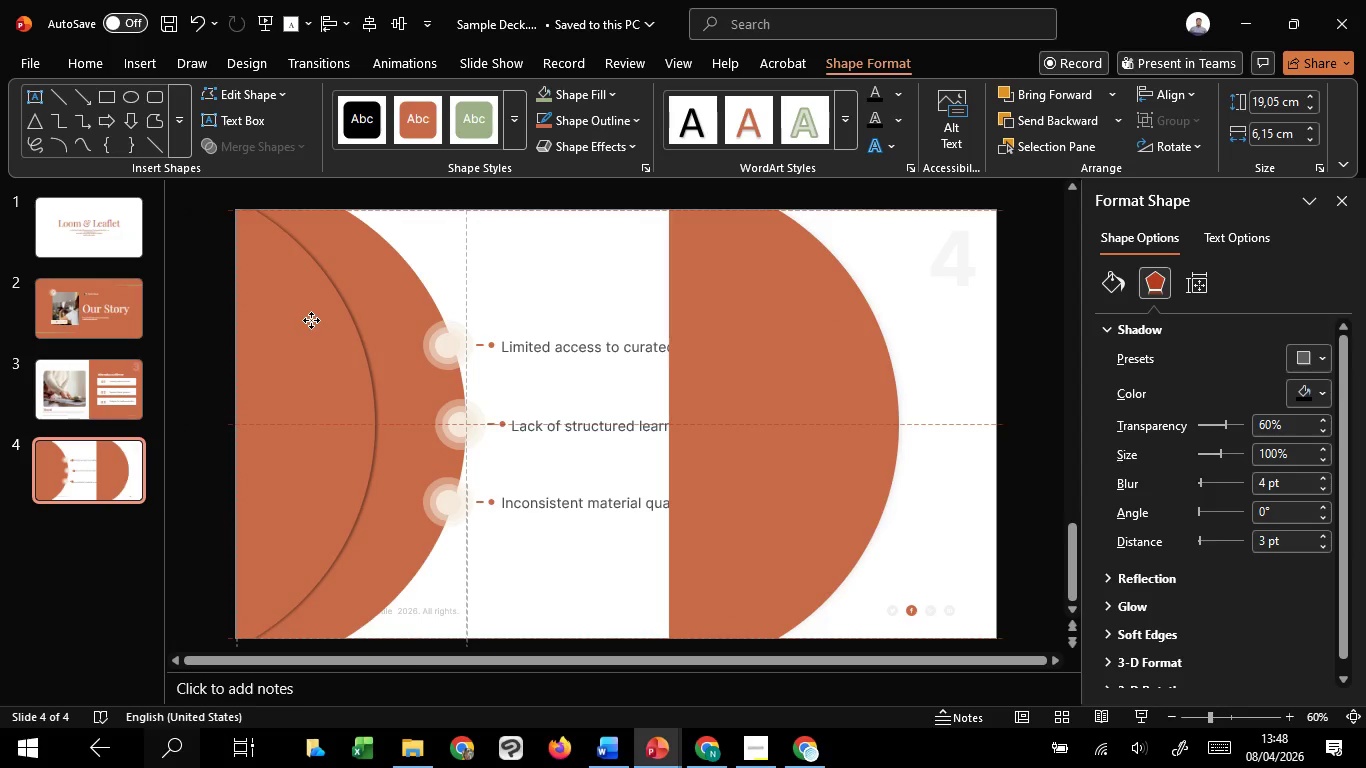 
hold_key(key=ShiftLeft, duration=1.48)
 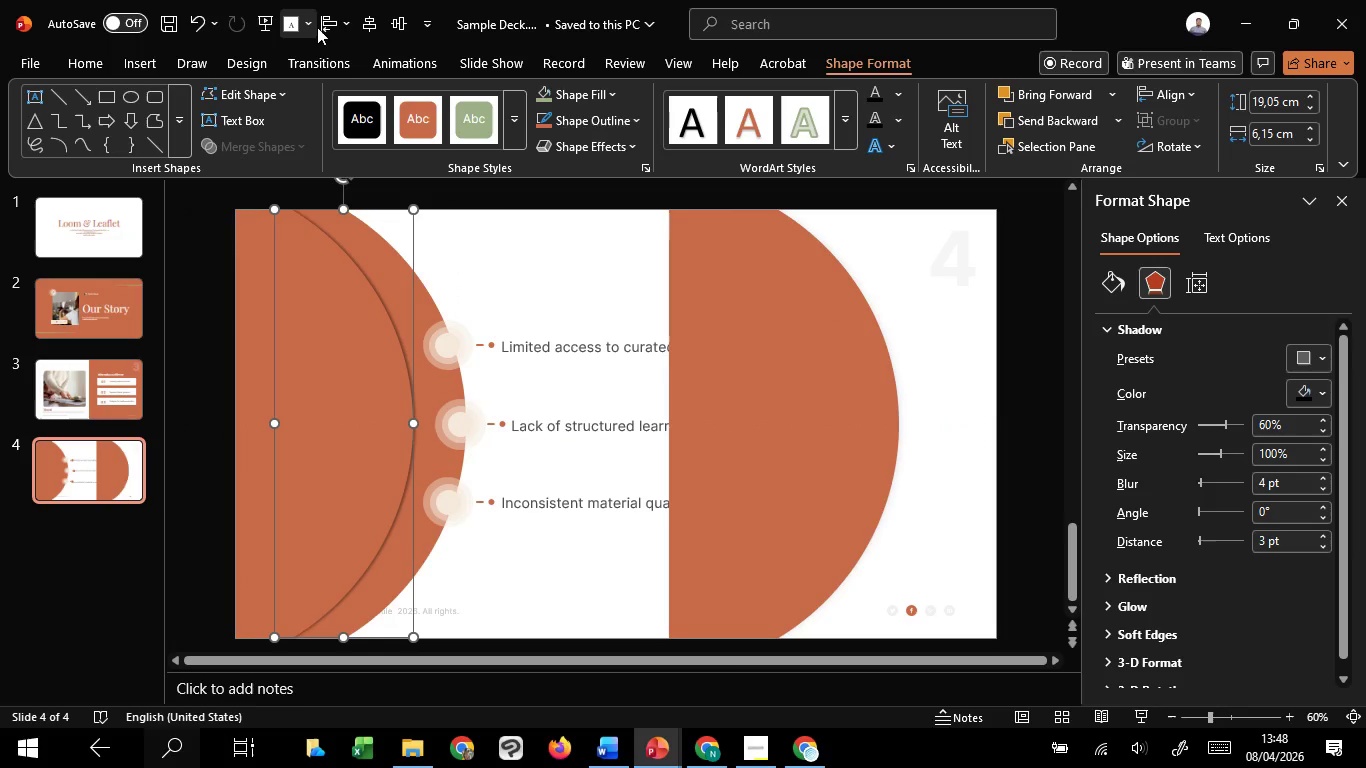 
left_click([317, 24])
 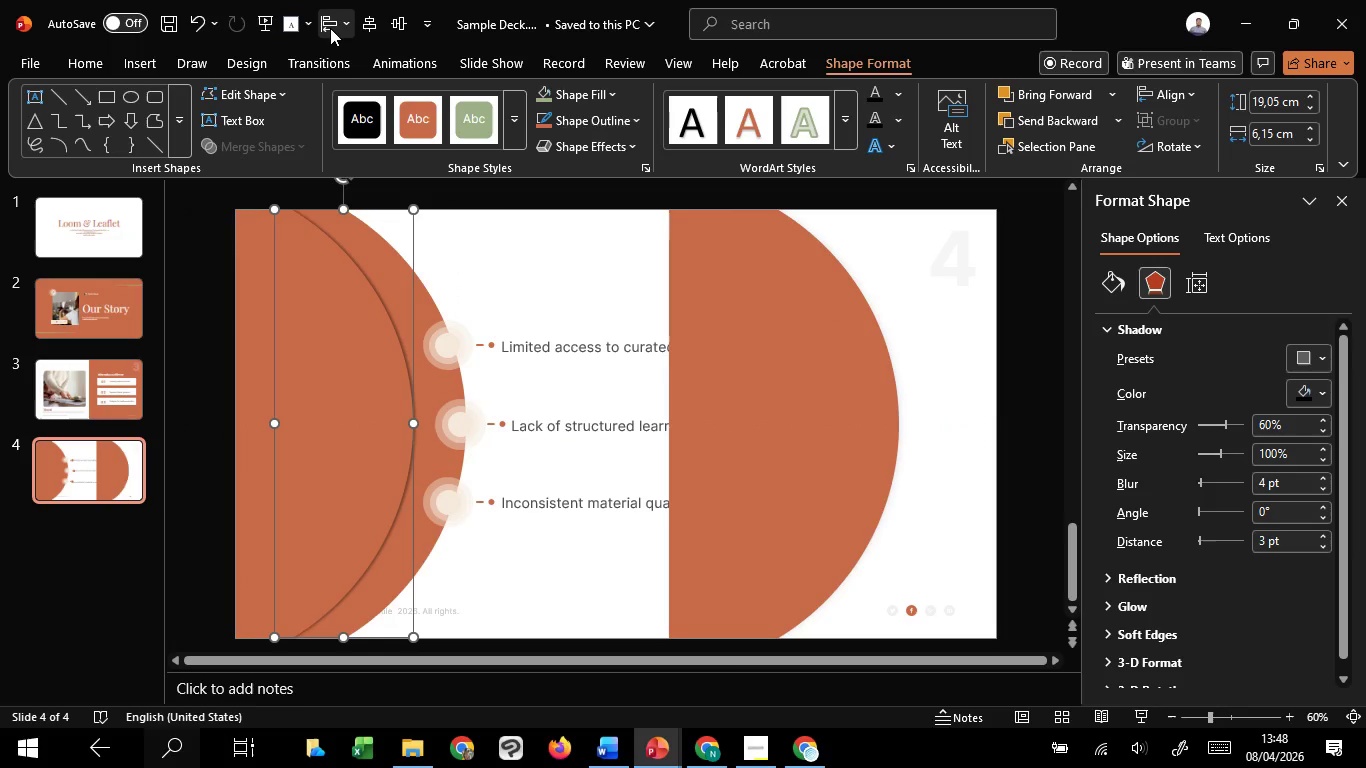 
left_click([330, 28])
 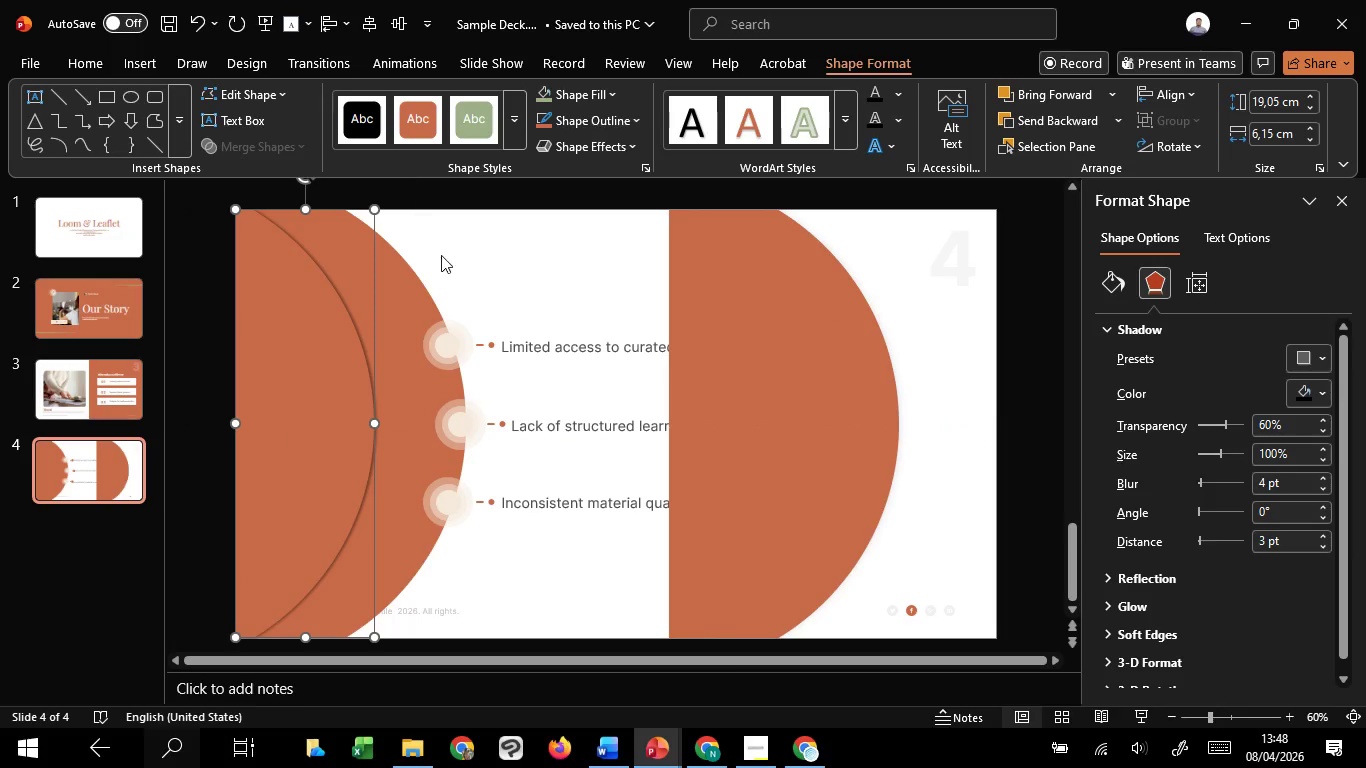 
left_click([509, 259])
 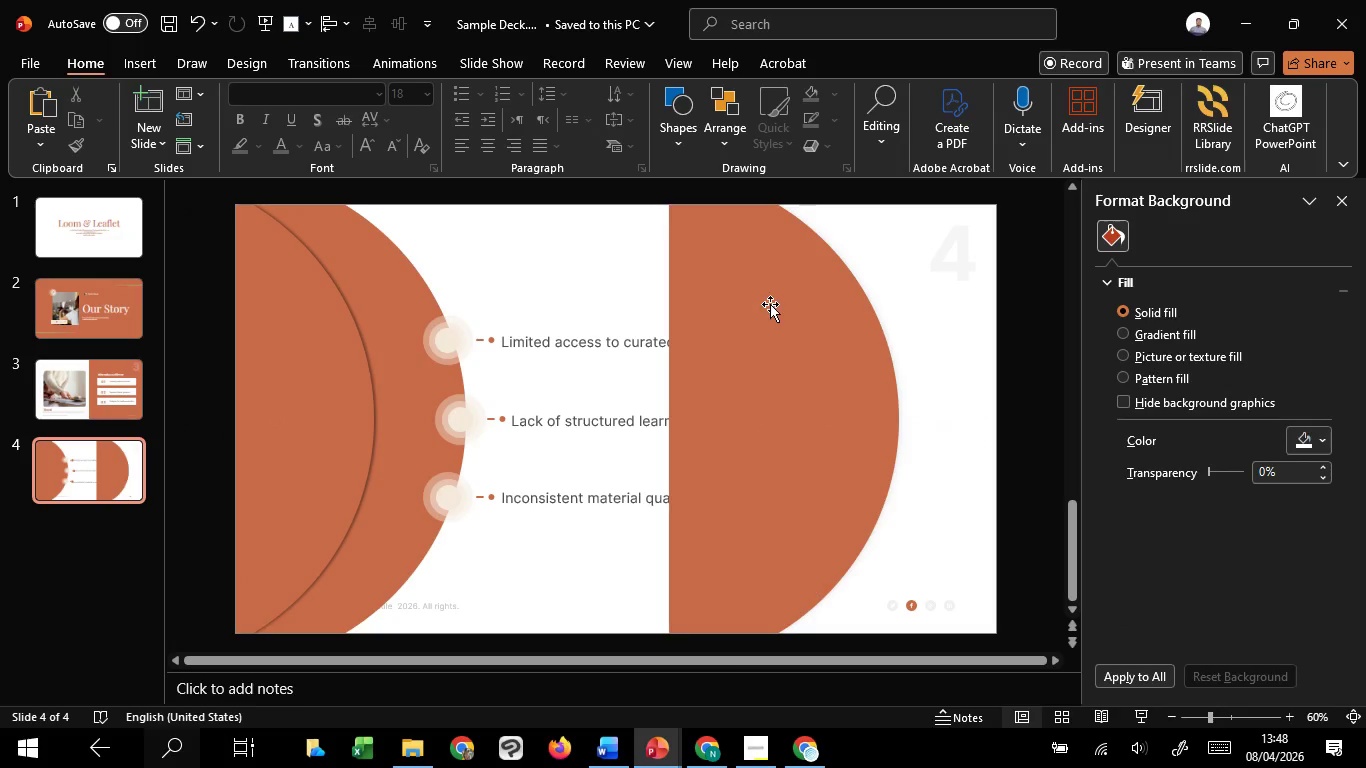 
left_click([769, 304])
 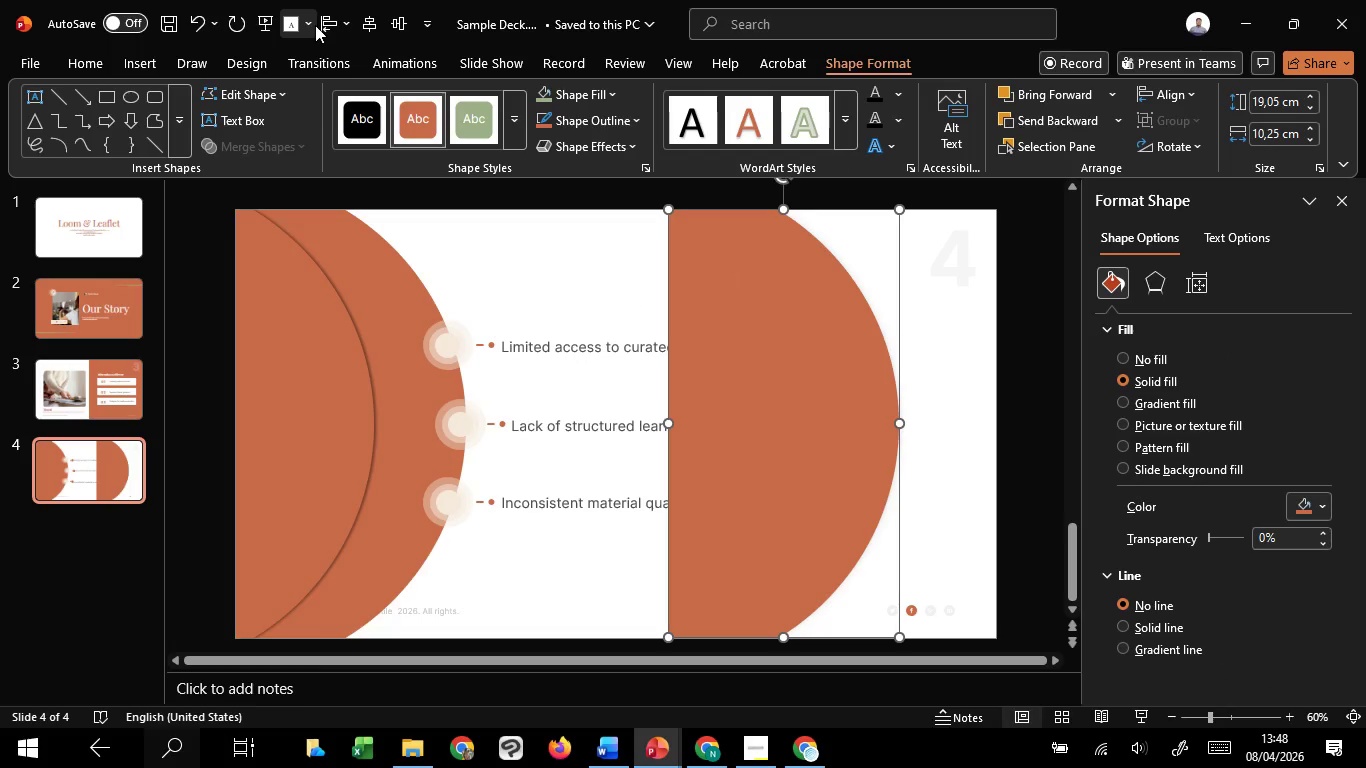 
wait(5.03)
 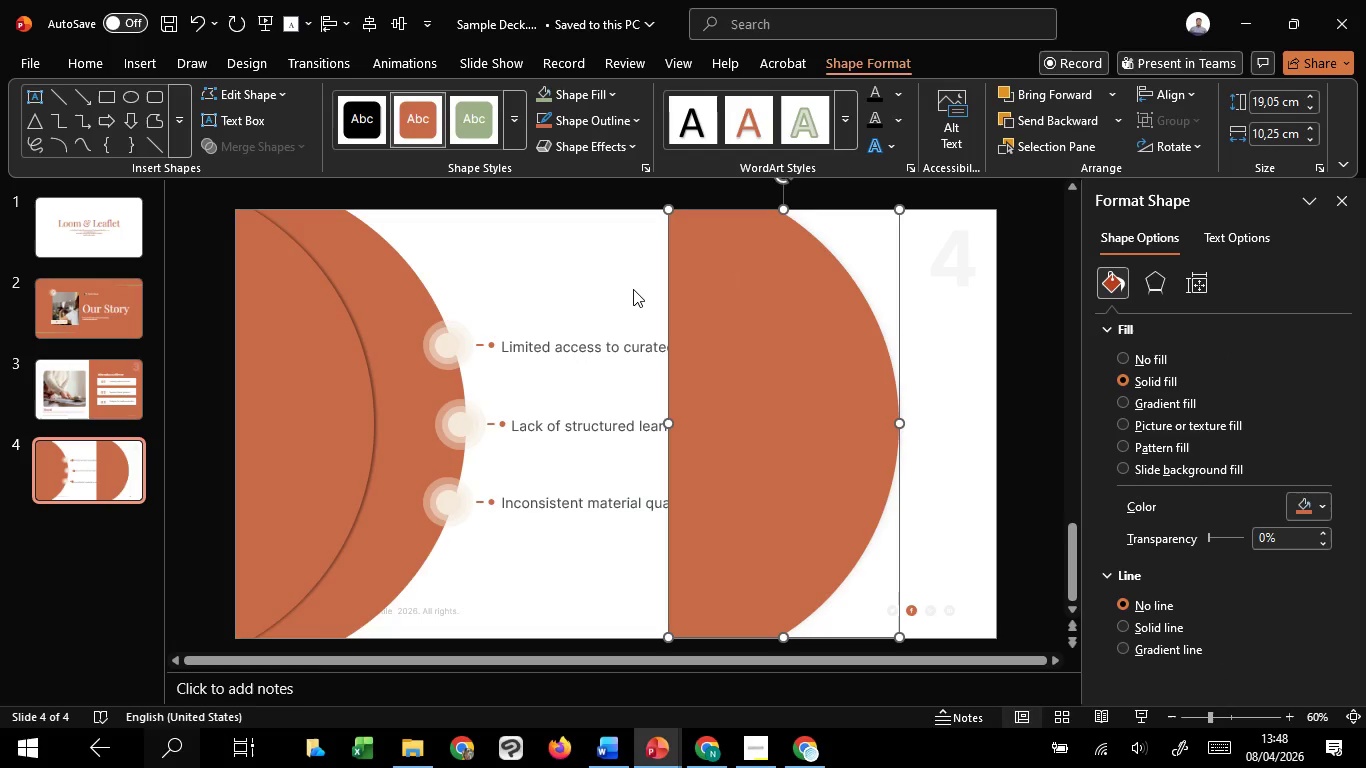 
left_click([315, 25])
 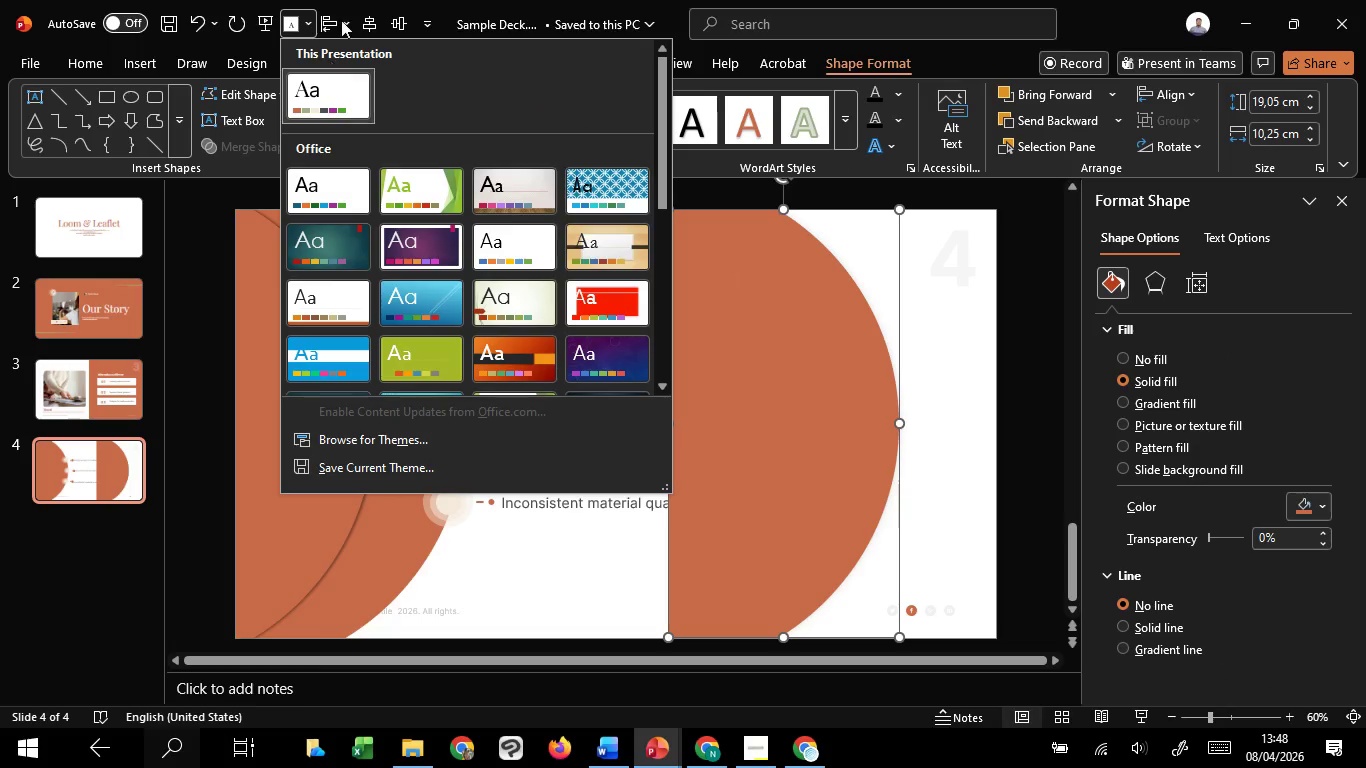 
left_click_drag(start_coordinate=[341, 9], to_coordinate=[359, 62])
 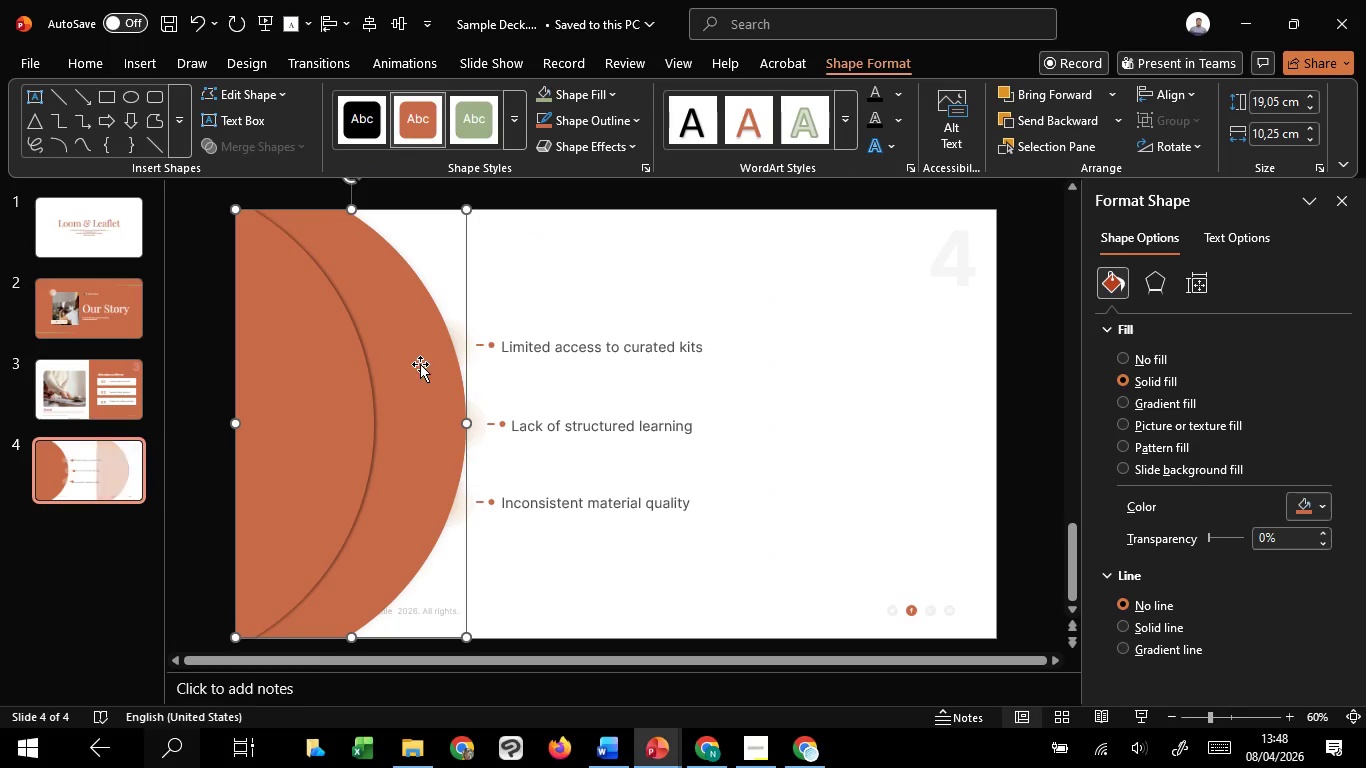 
left_click([359, 62])
 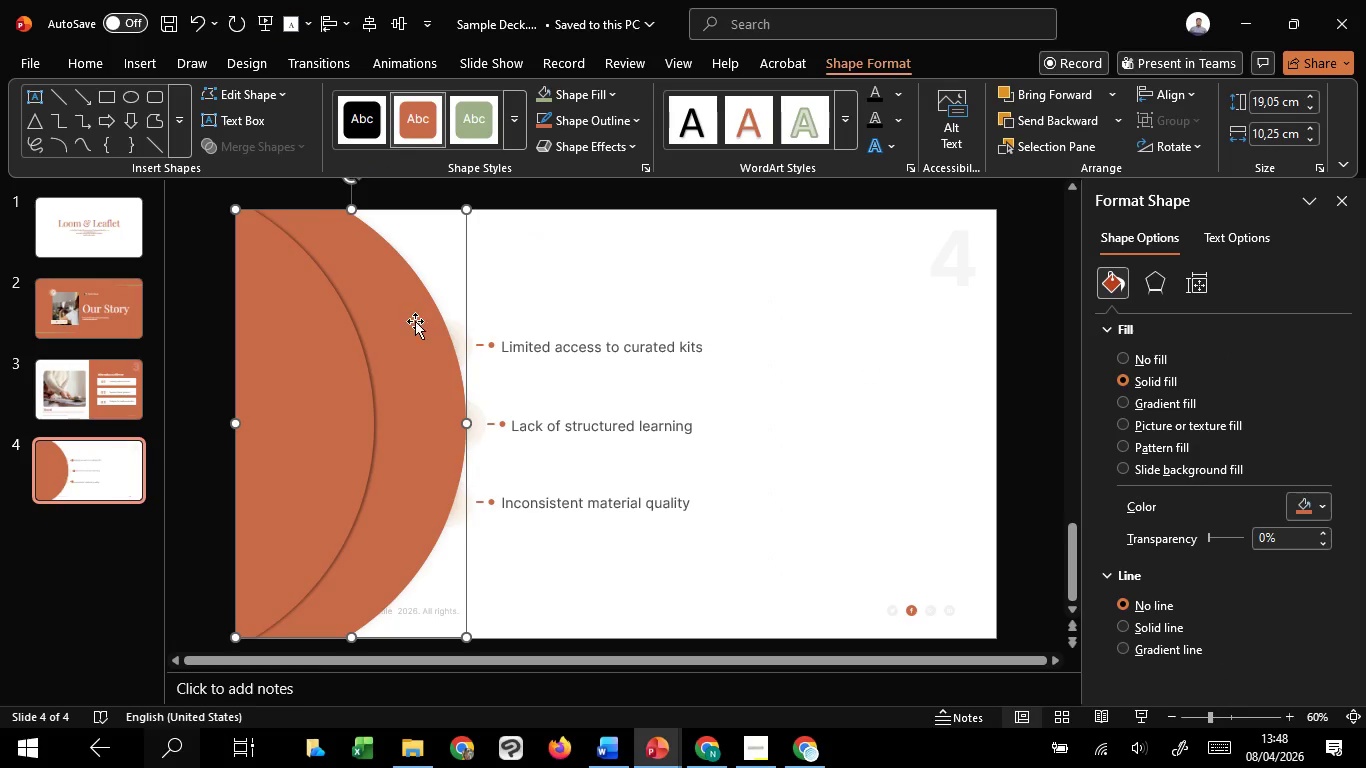 
left_click_drag(start_coordinate=[413, 323], to_coordinate=[371, 322])
 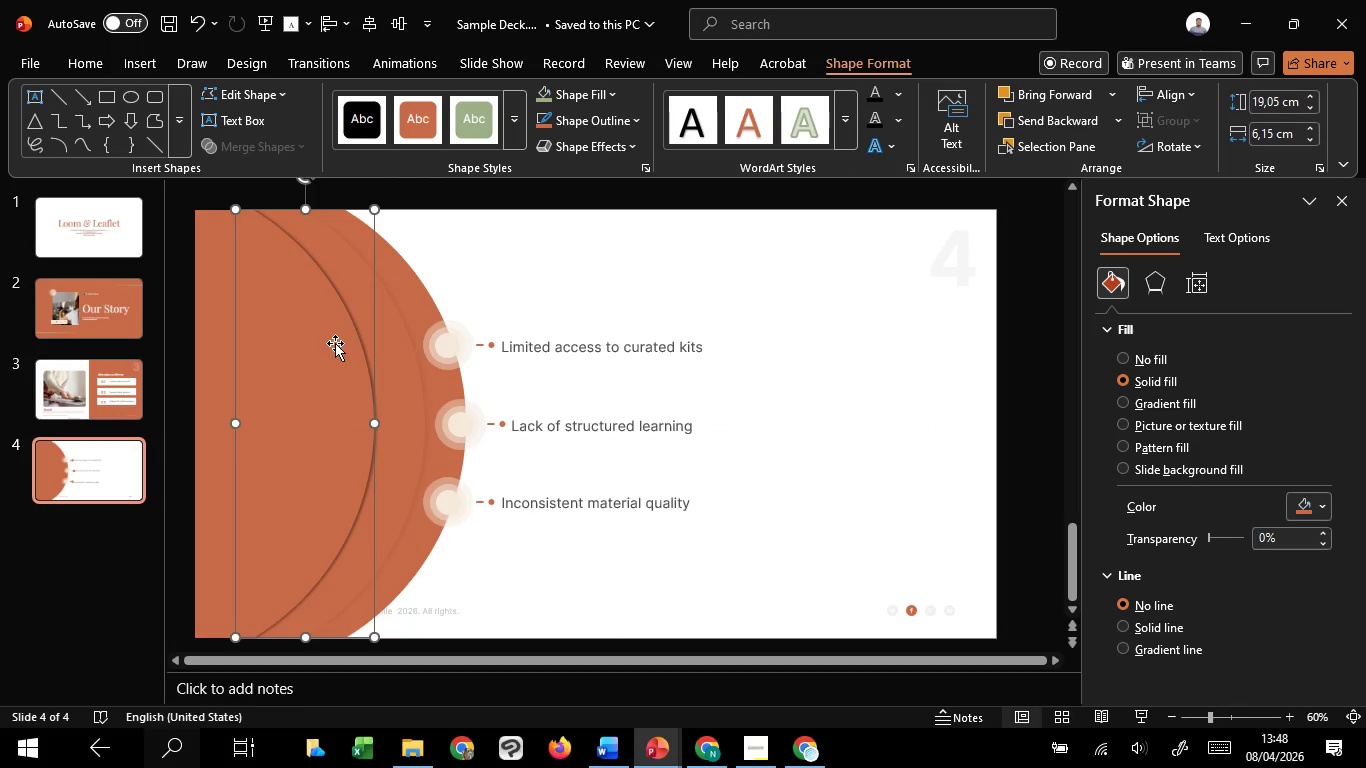 
hold_key(key=ShiftLeft, duration=1.52)
 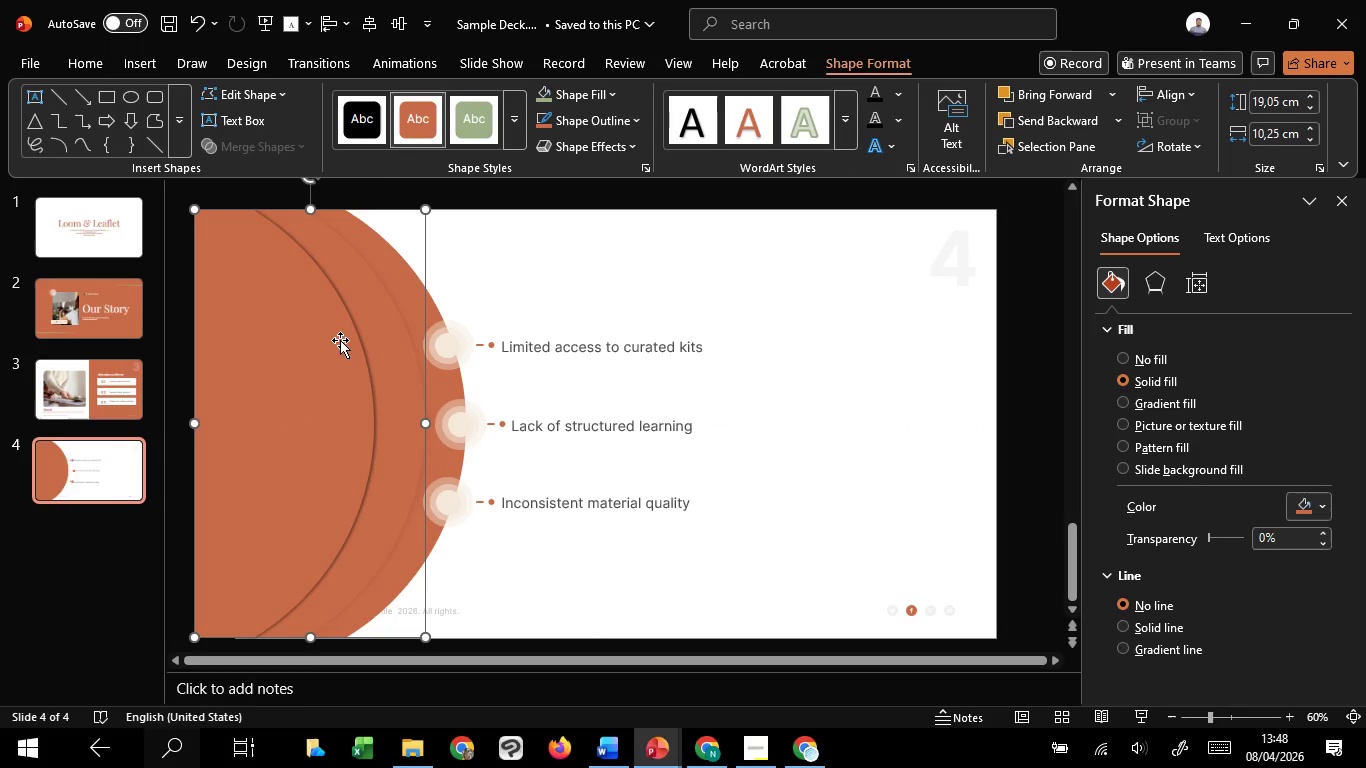 
hold_key(key=ShiftLeft, duration=0.55)
 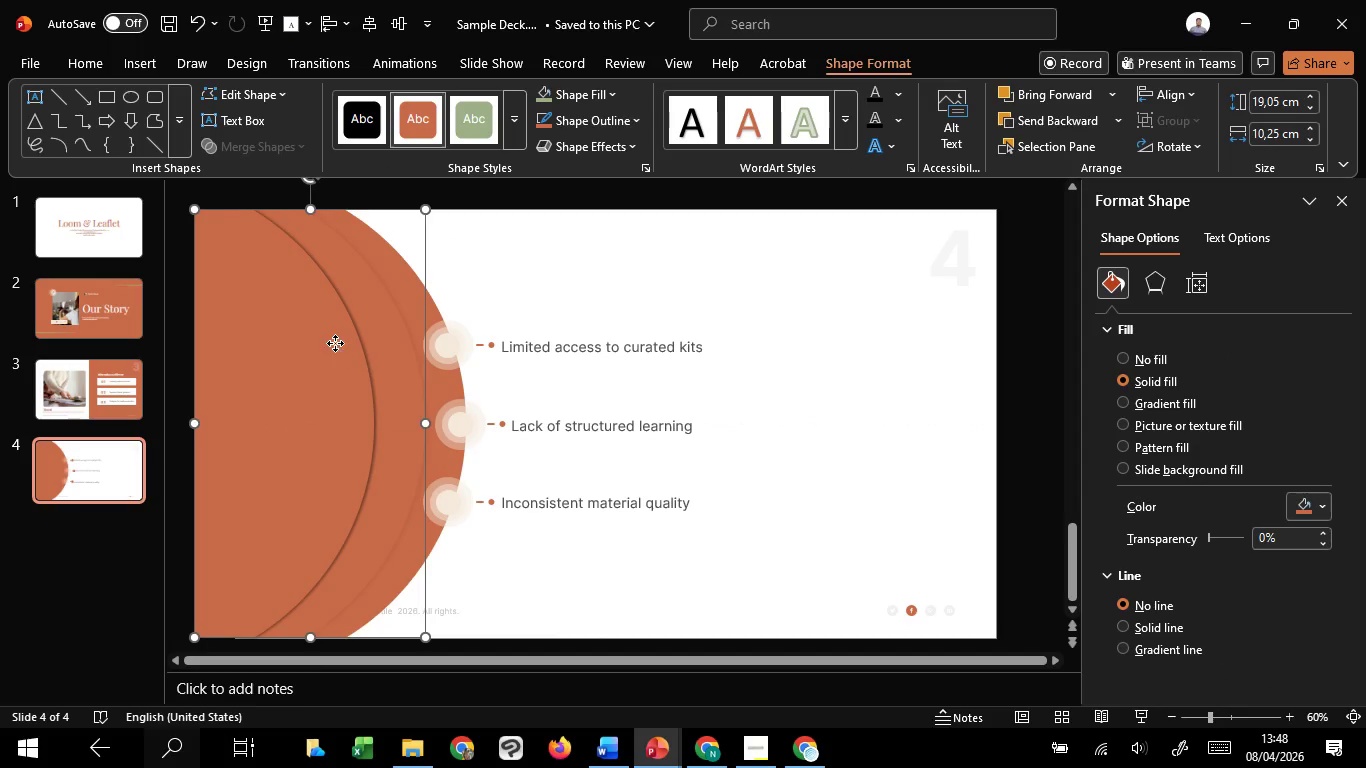 
left_click([335, 343])
 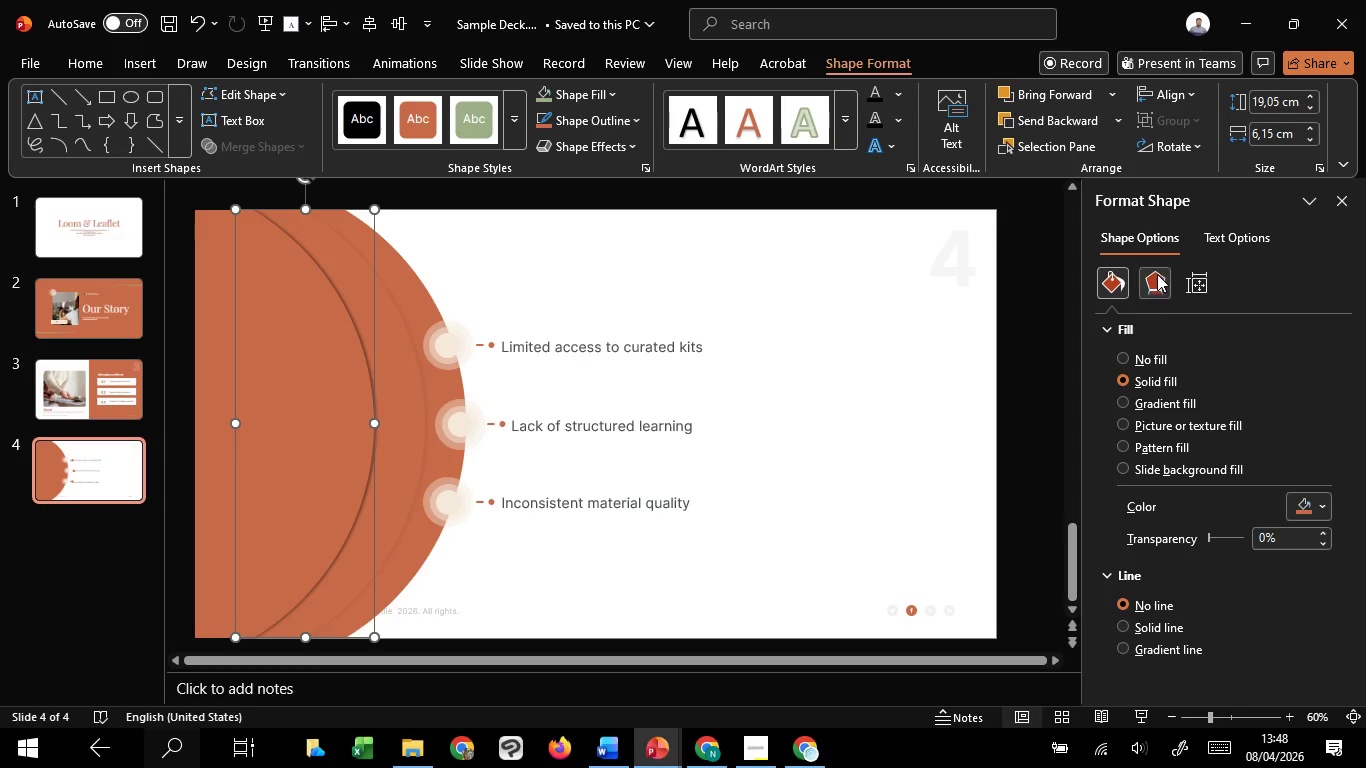 
left_click([1157, 273])
 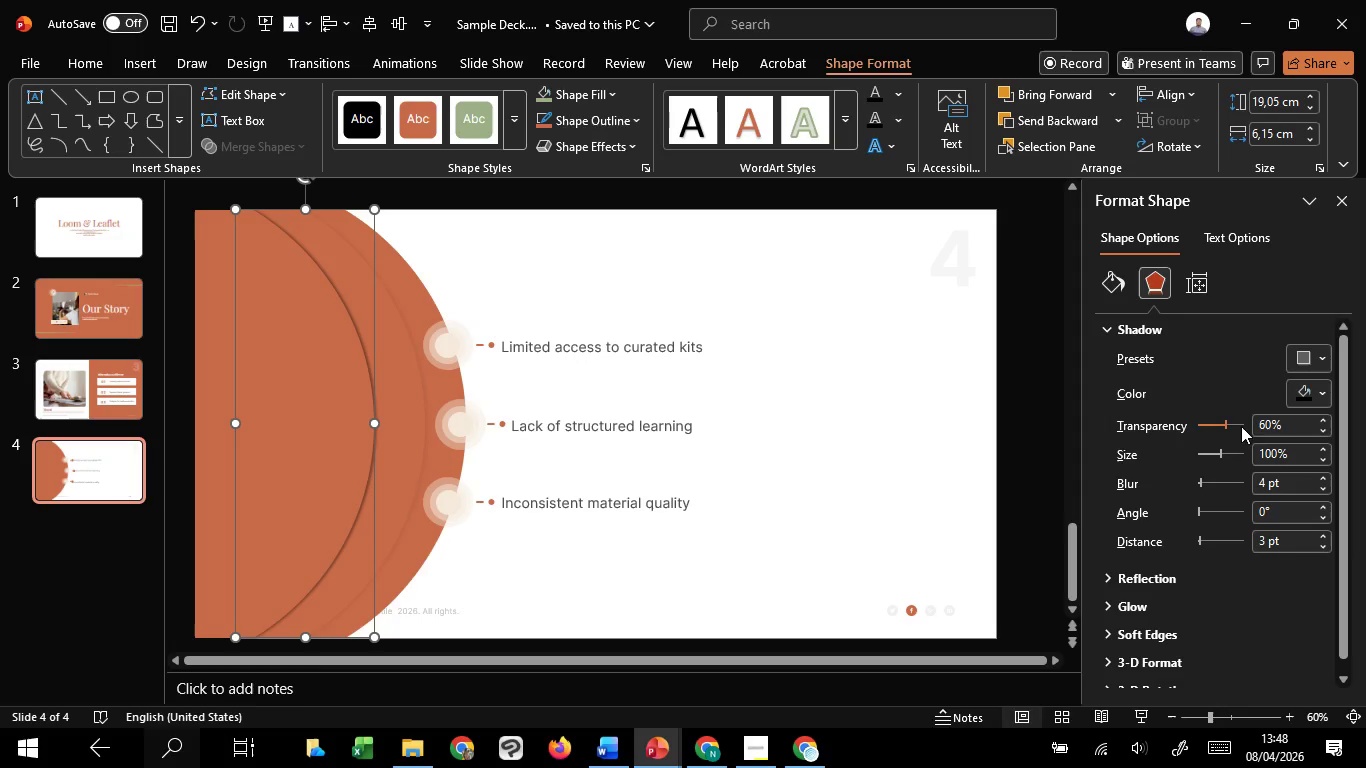 
scroll: coordinate [1210, 481], scroll_direction: up, amount: 39.0
 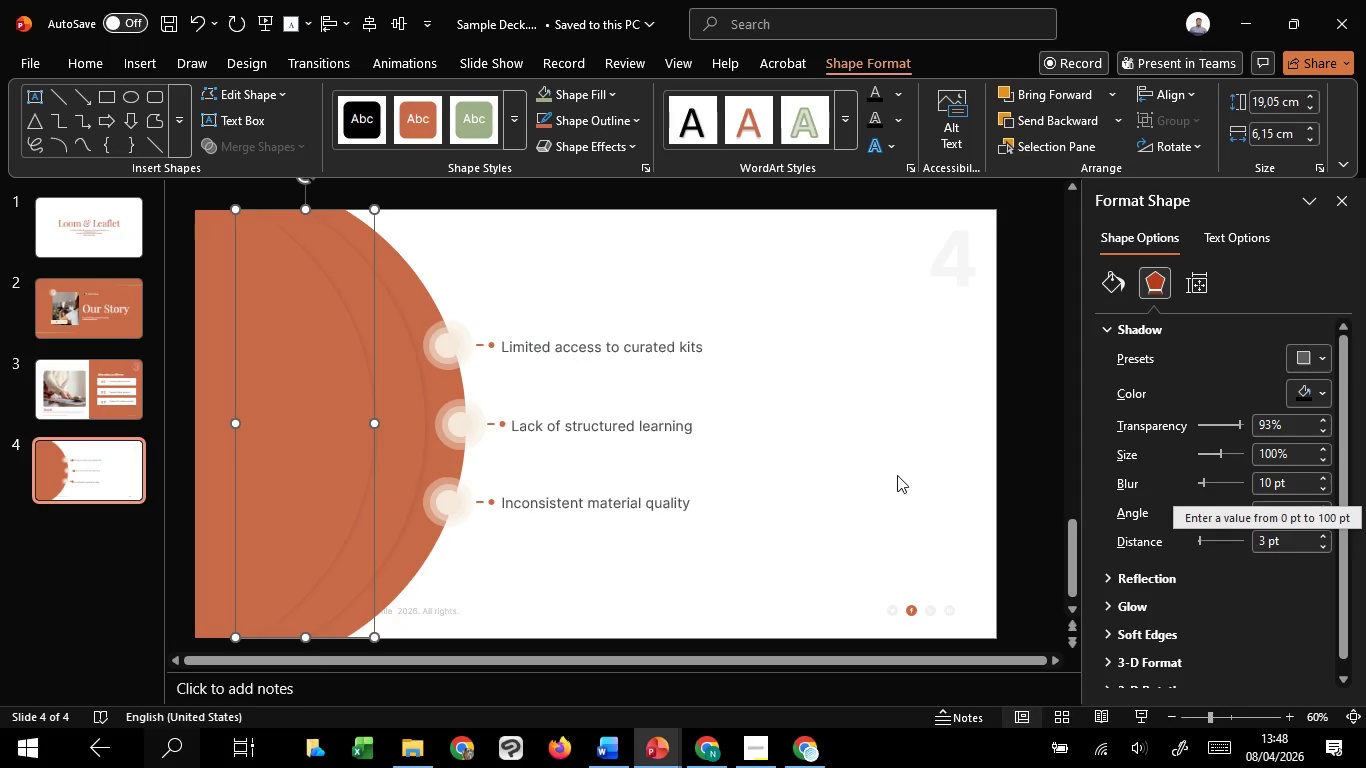 
left_click([897, 475])
 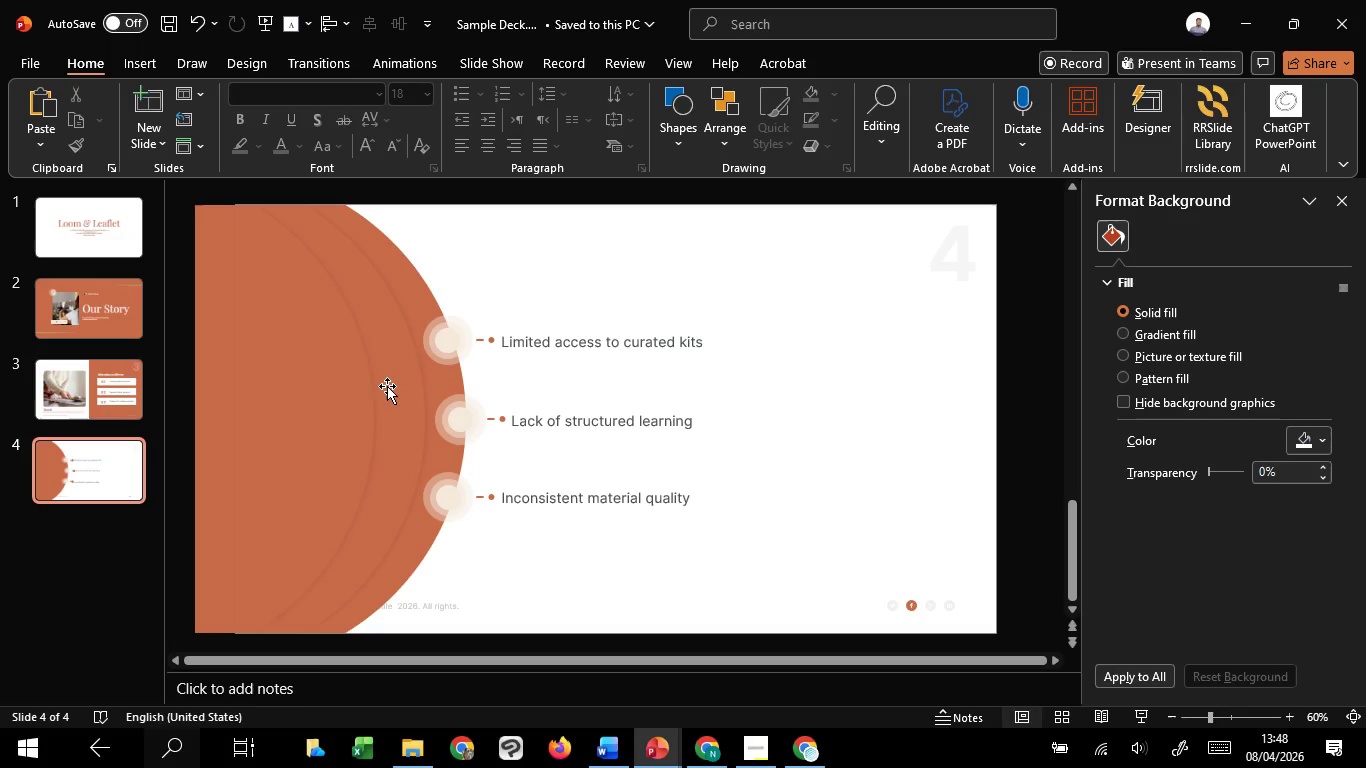 
left_click([387, 386])
 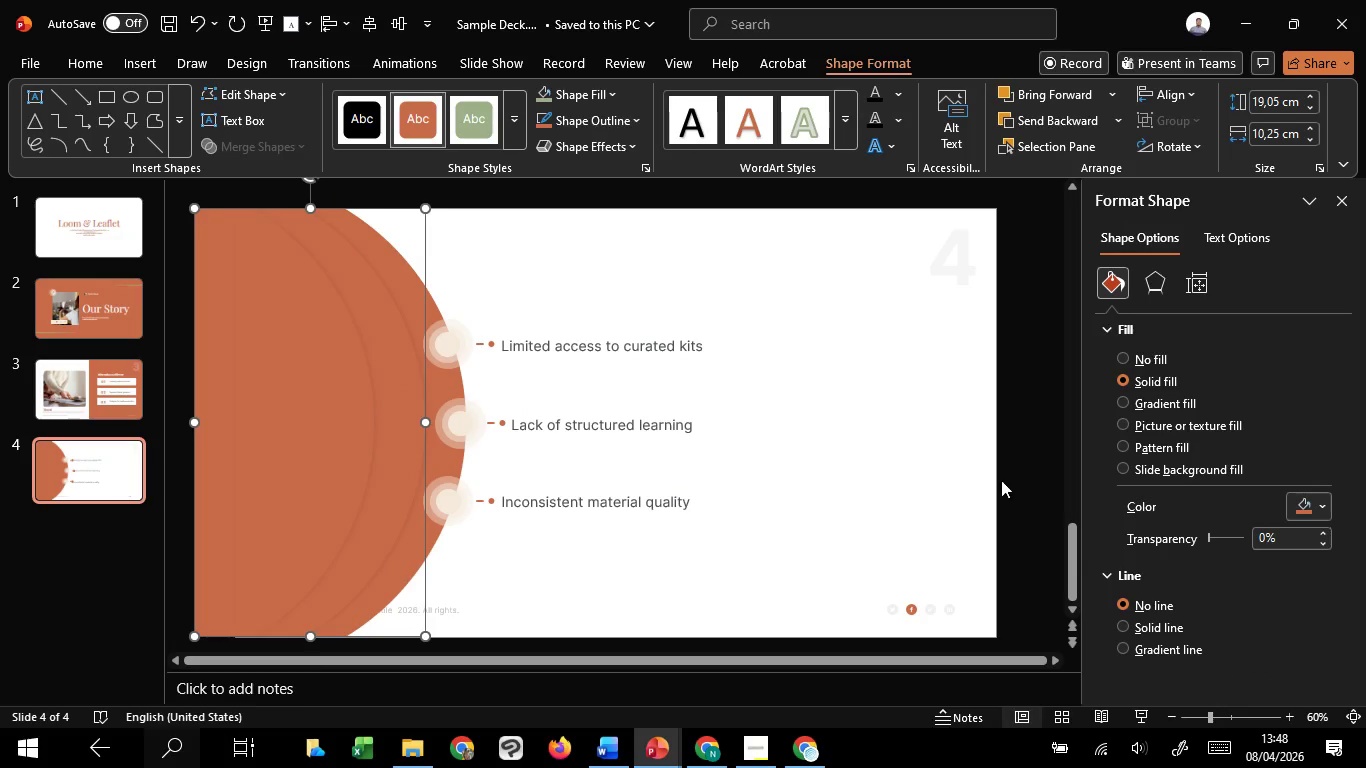 
left_click([937, 470])
 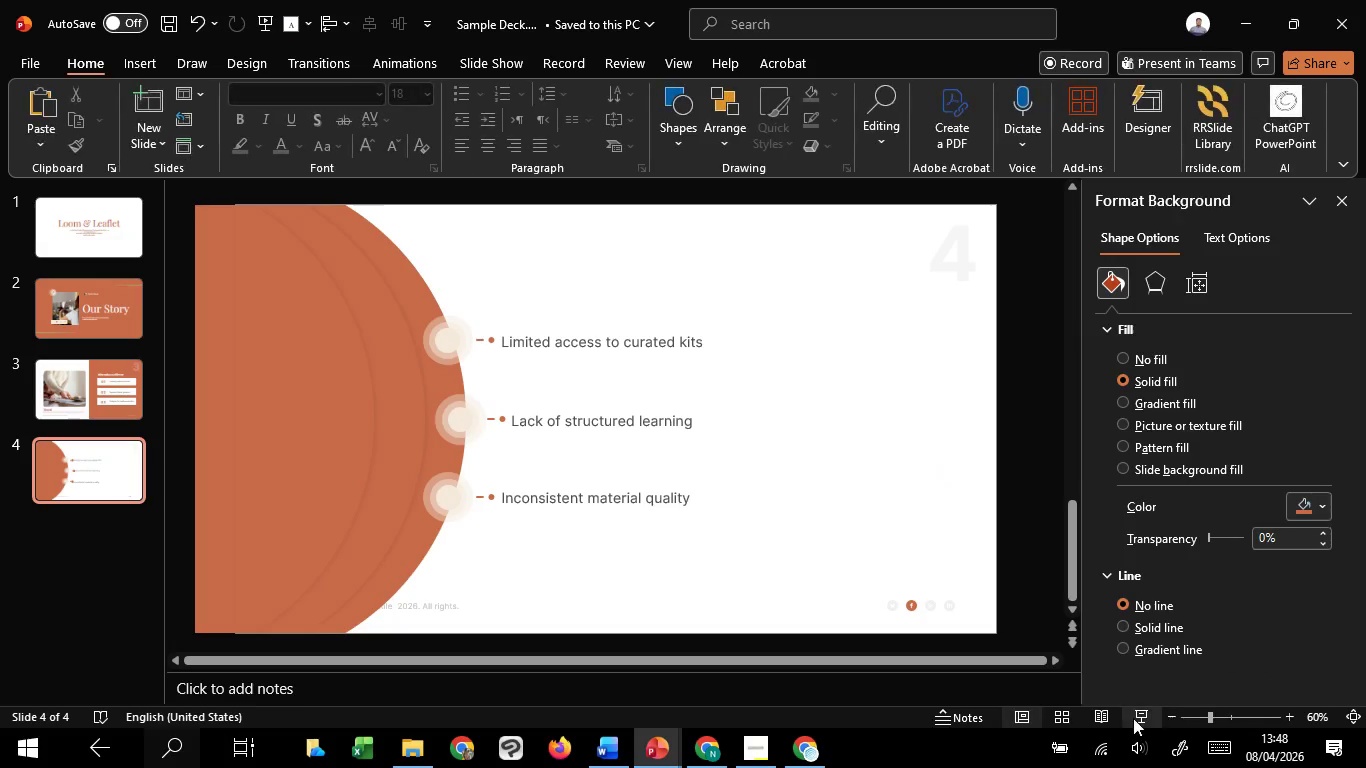 
left_click([1132, 718])
 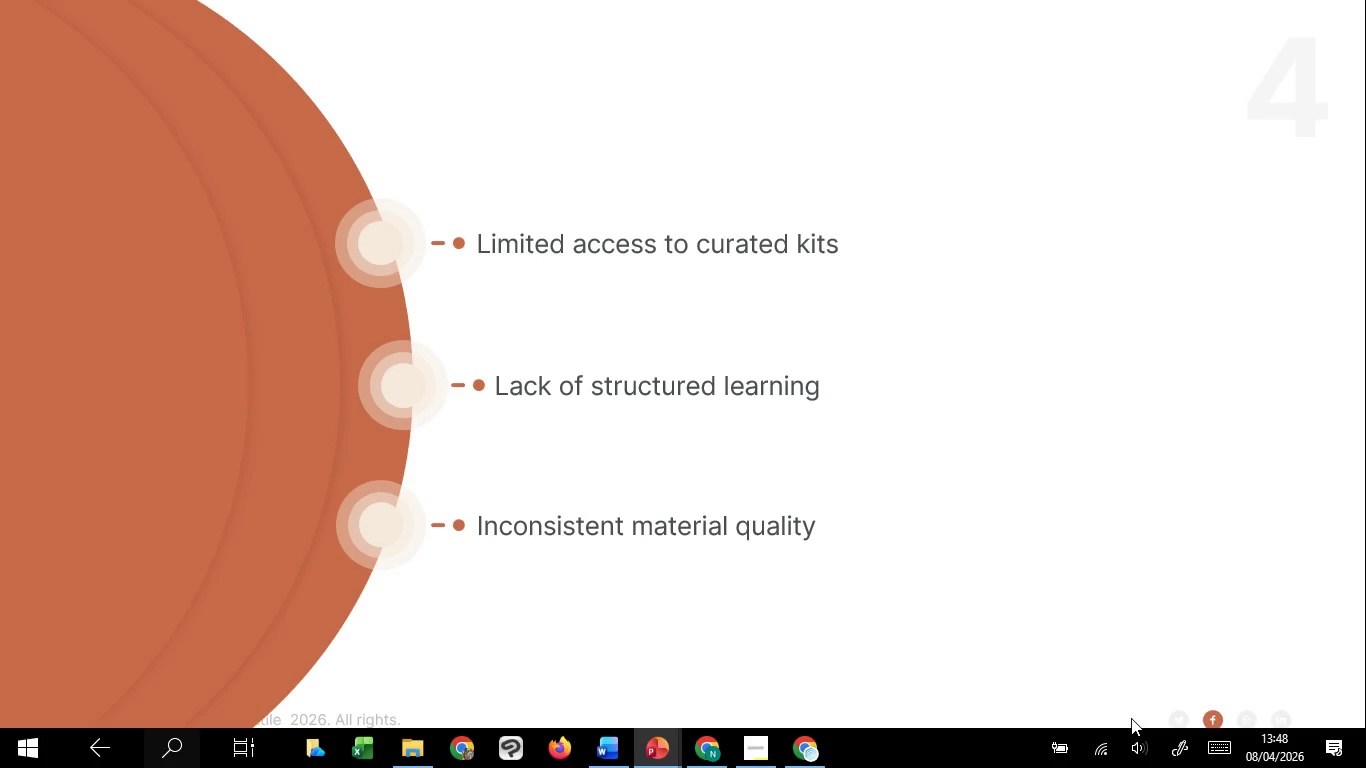 
wait(6.06)
 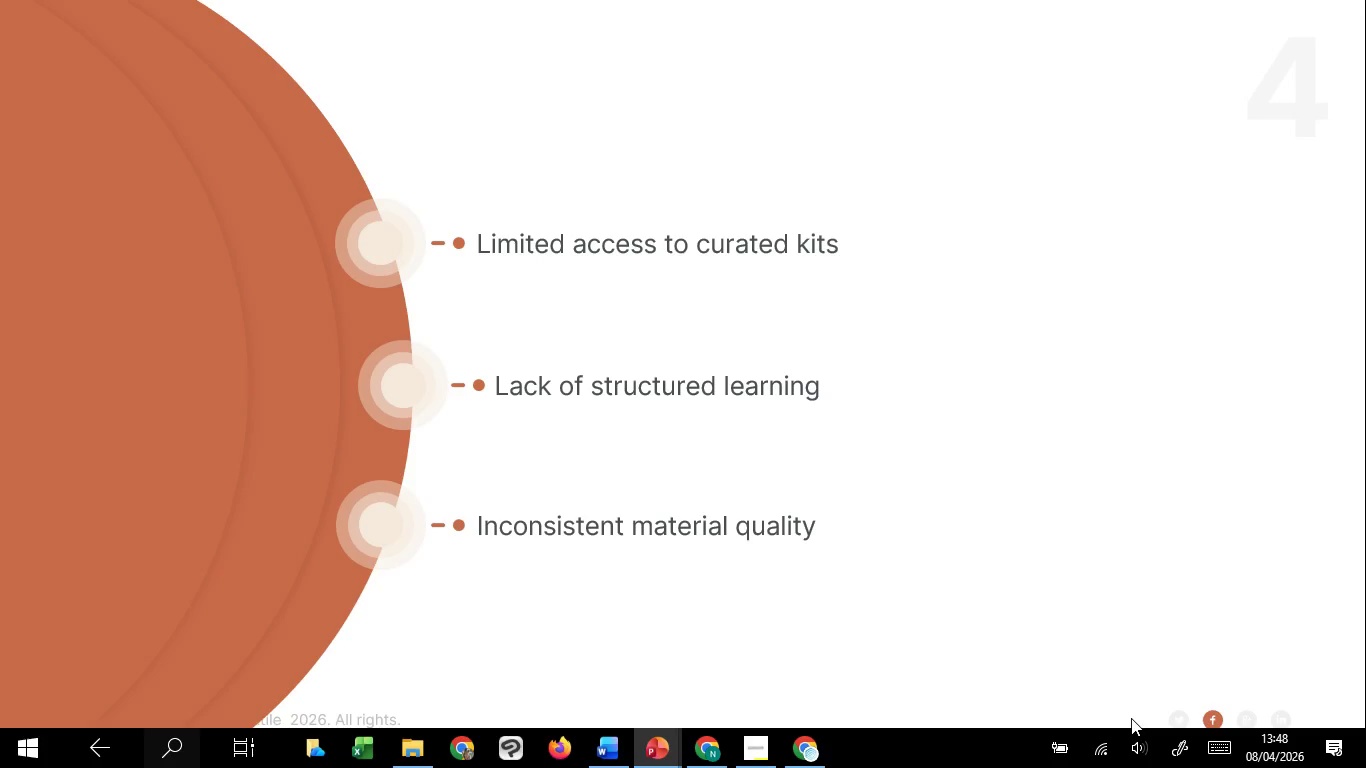 
key(Escape)
 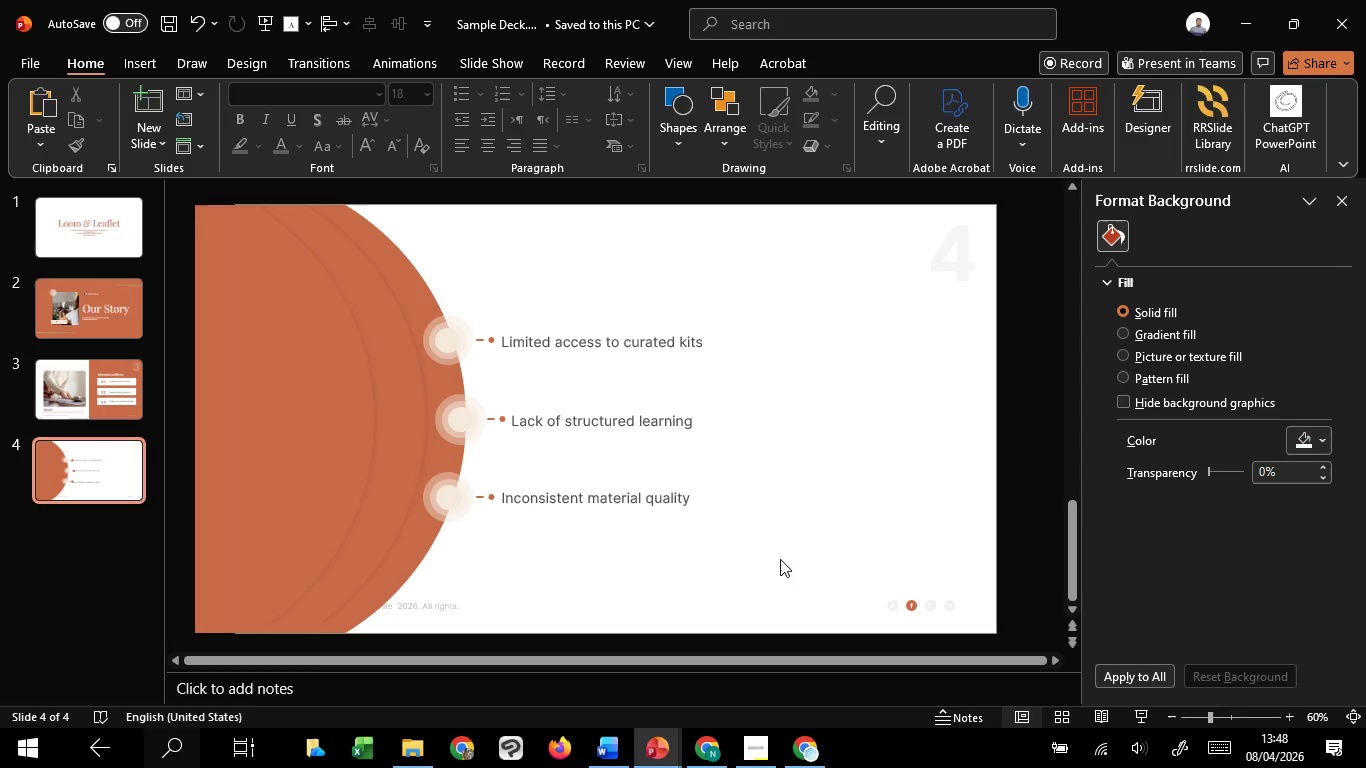 
scroll: coordinate [780, 559], scroll_direction: up, amount: 1.0
 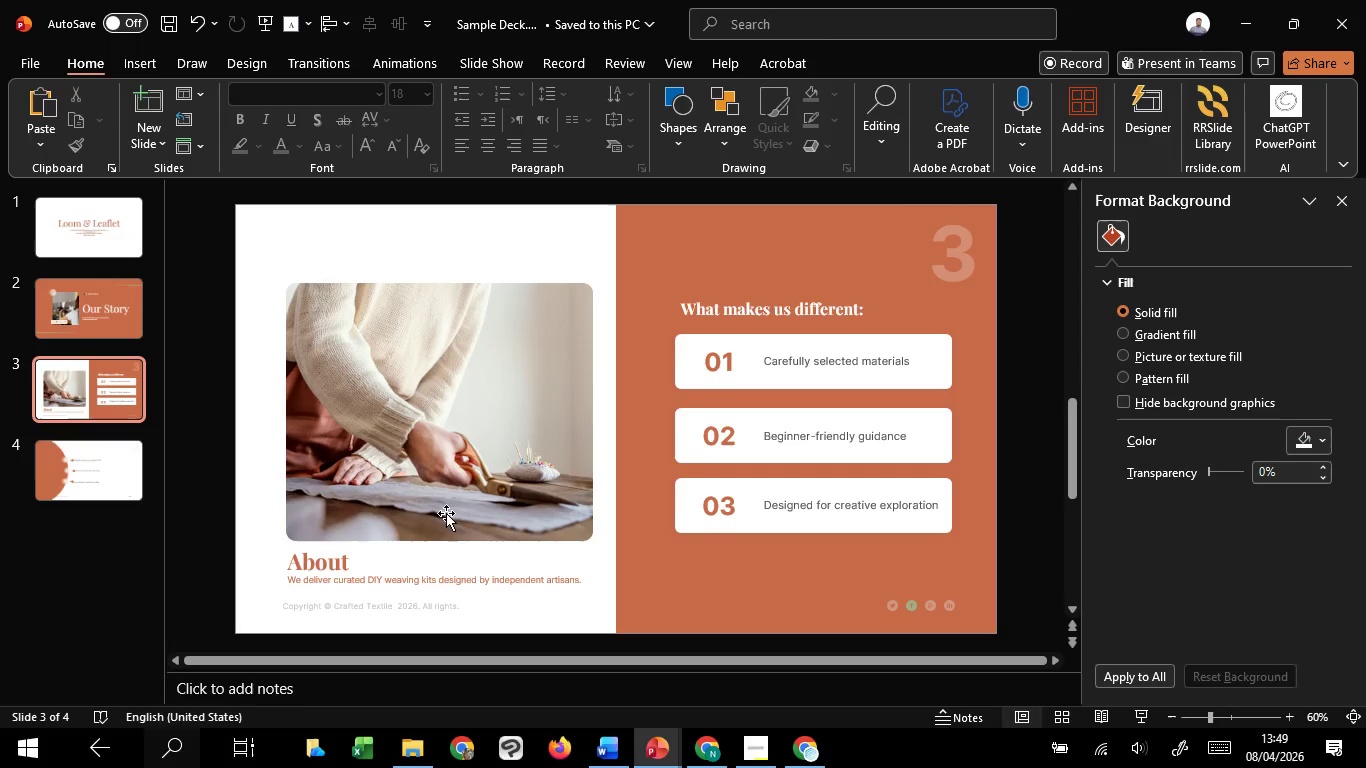 
left_click([358, 554])
 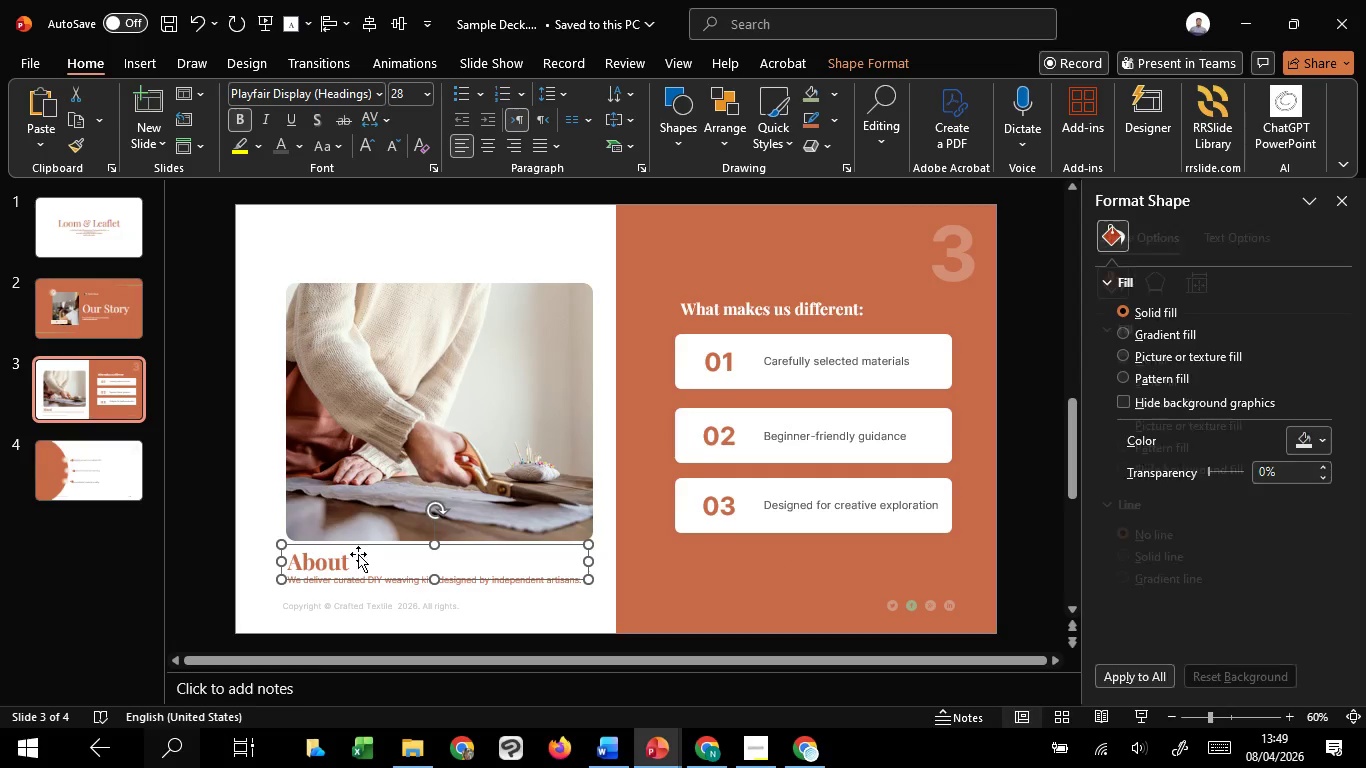 
key(Control+C)
 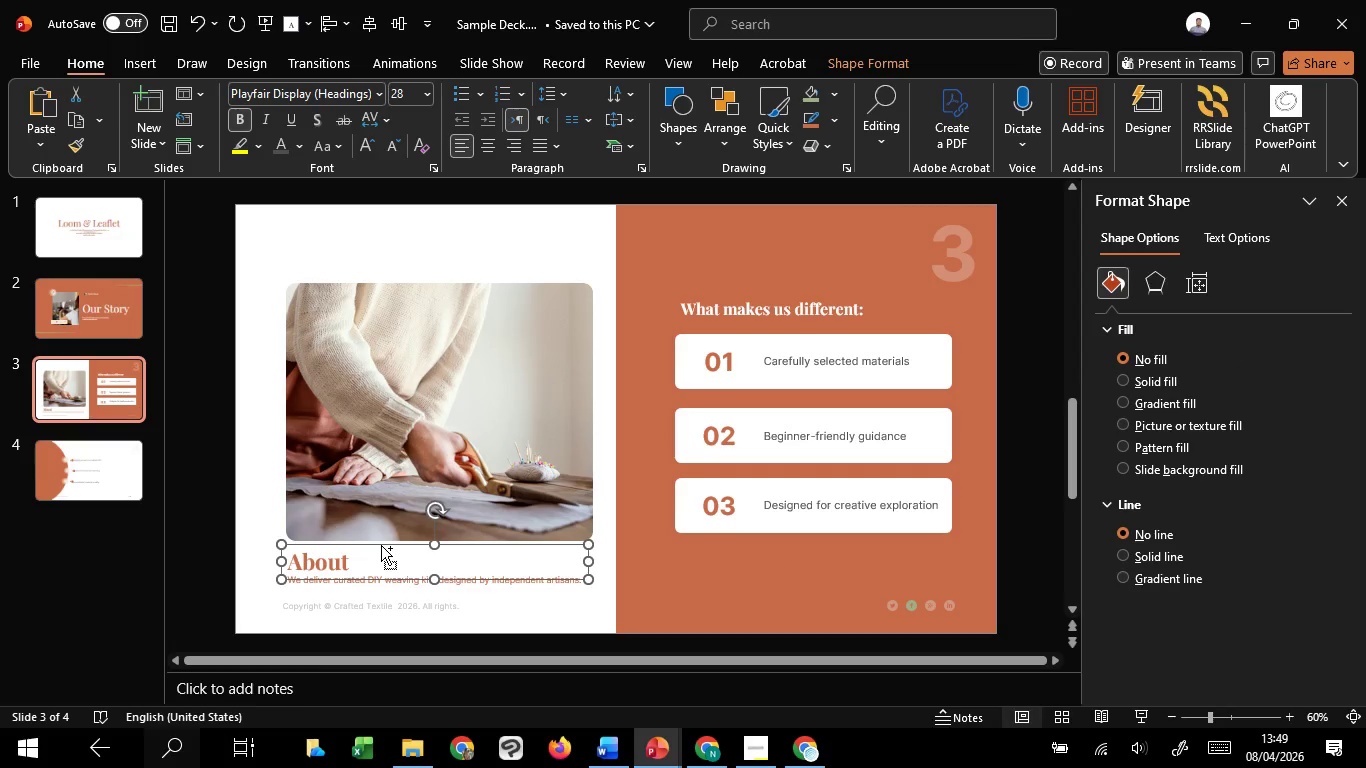 
key(Control+C)
 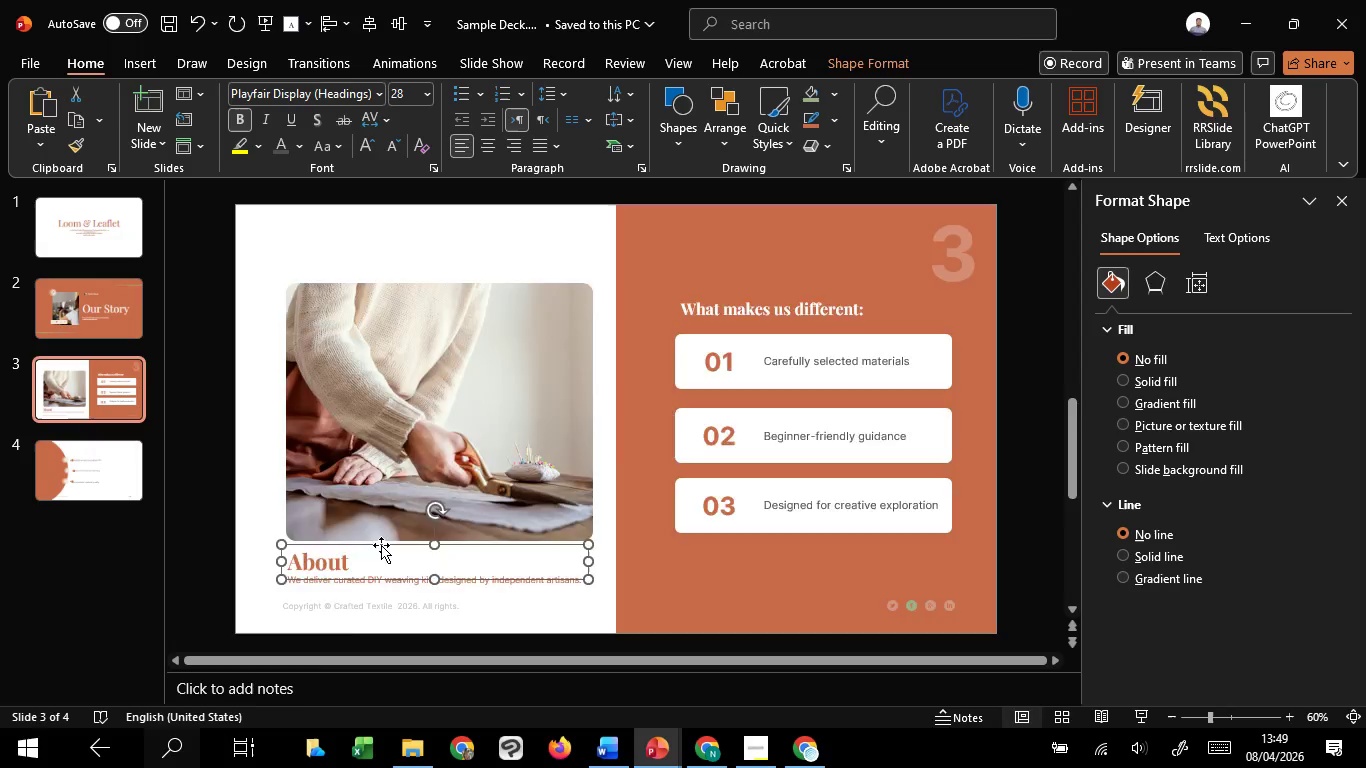 
scroll: coordinate [381, 545], scroll_direction: down, amount: 1.0
 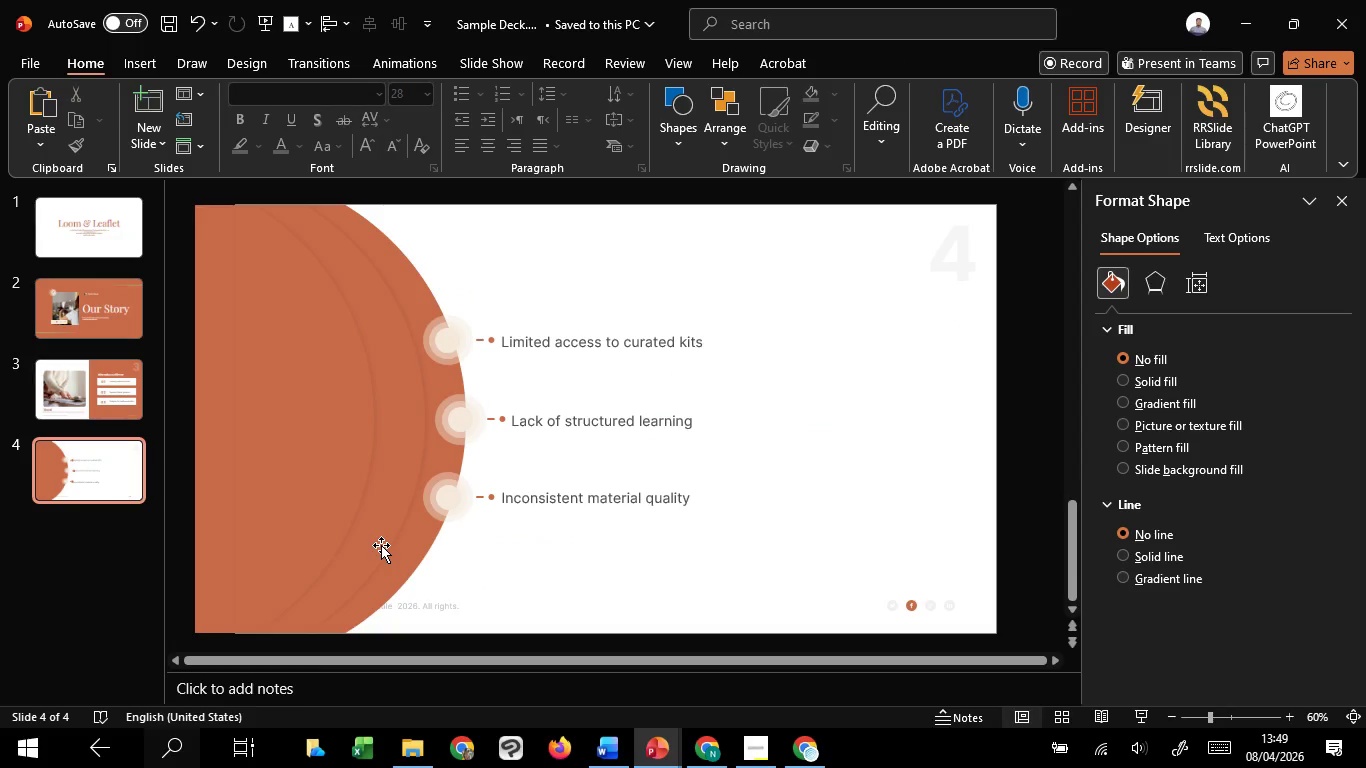 
key(Control+V)
 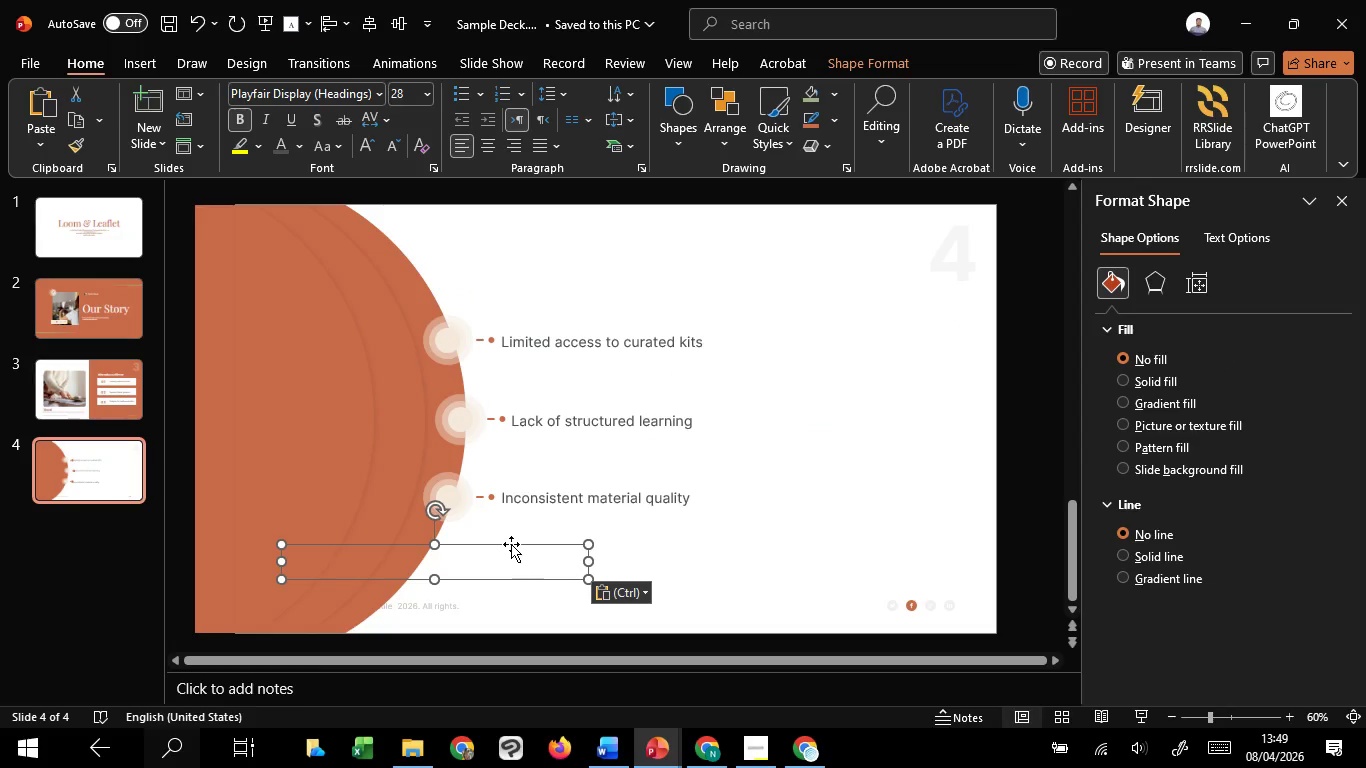 
left_click_drag(start_coordinate=[511, 544], to_coordinate=[723, 256])
 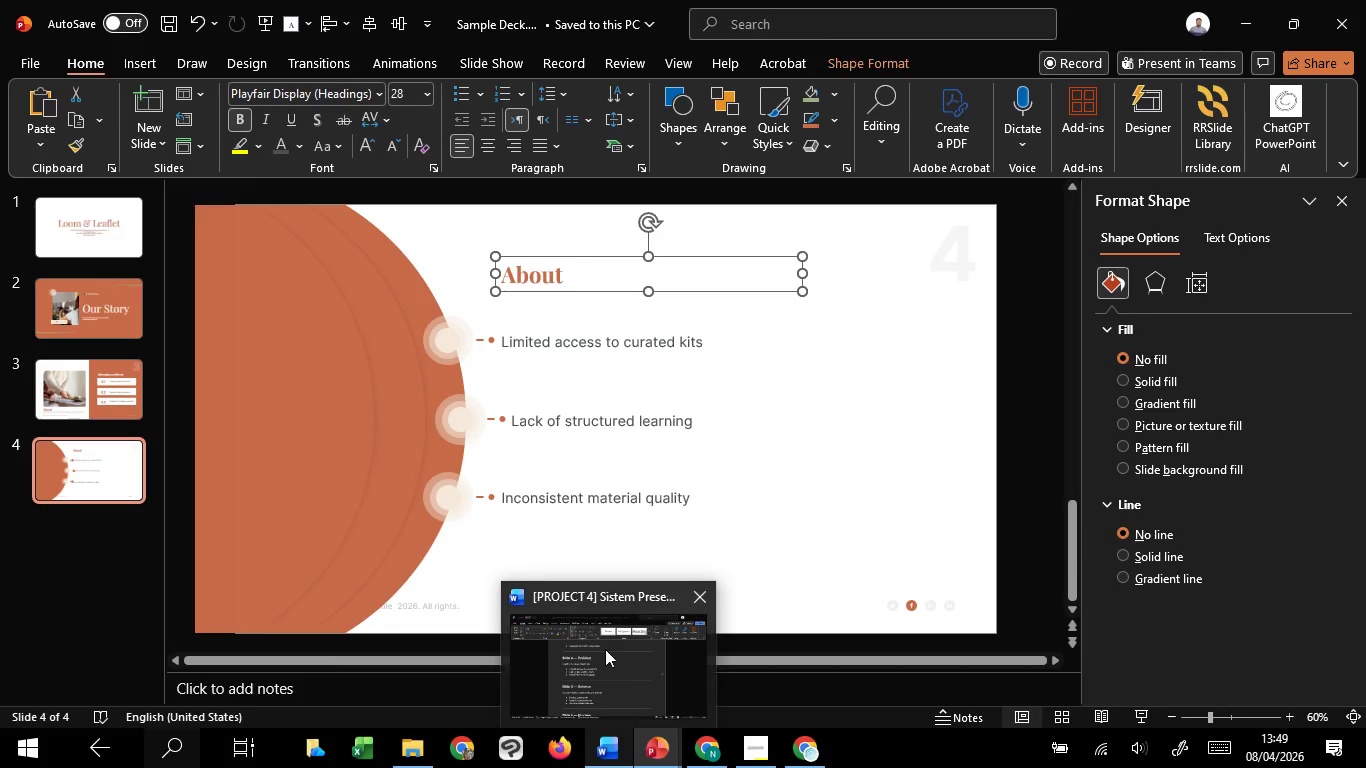 
left_click([607, 641])
 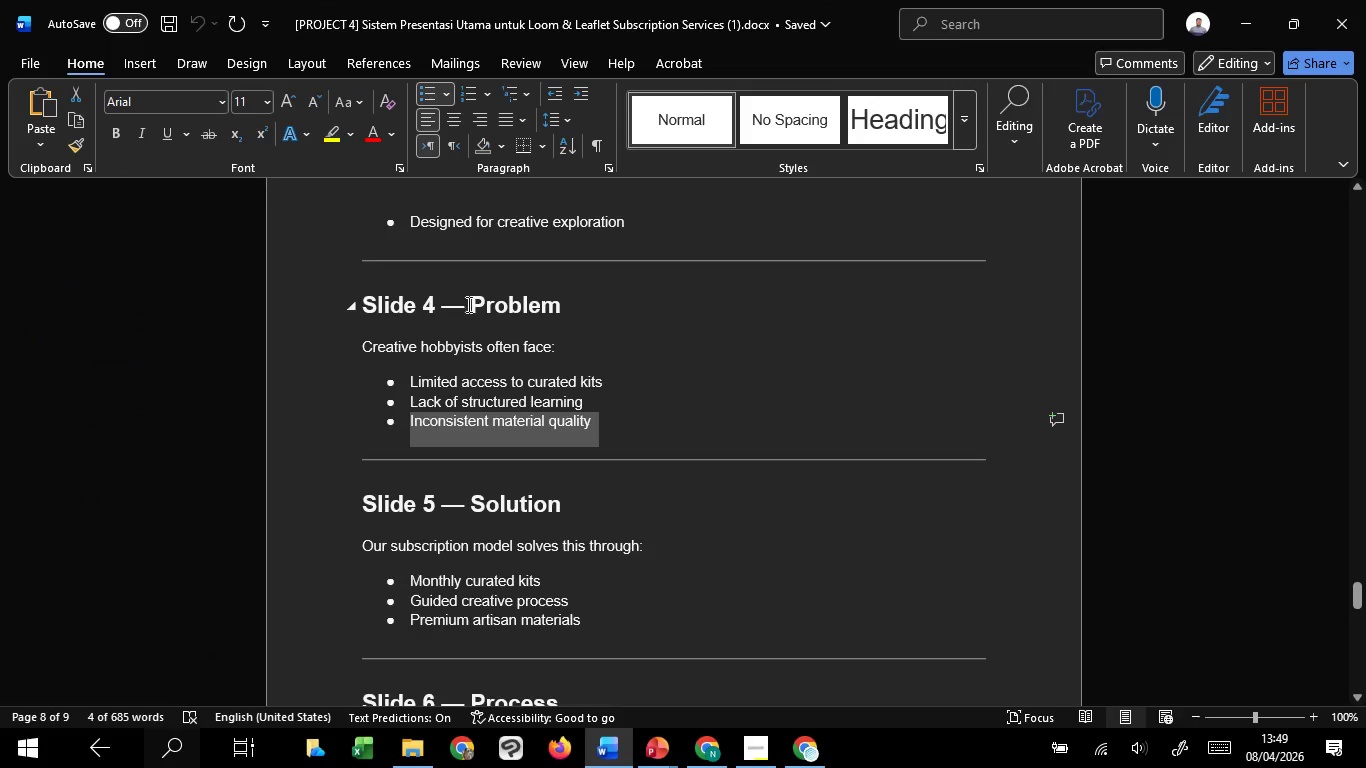 
left_click_drag(start_coordinate=[471, 302], to_coordinate=[605, 289])
 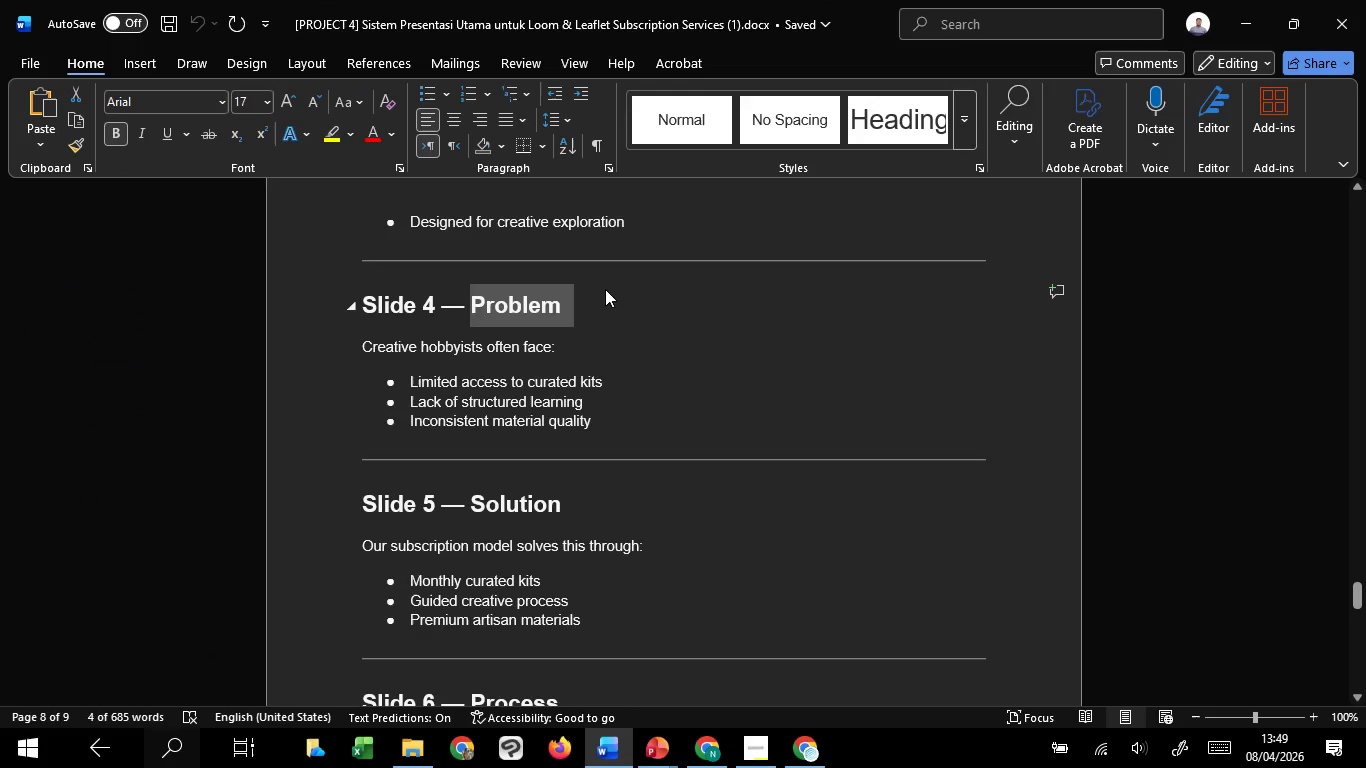 
key(Control+C)
 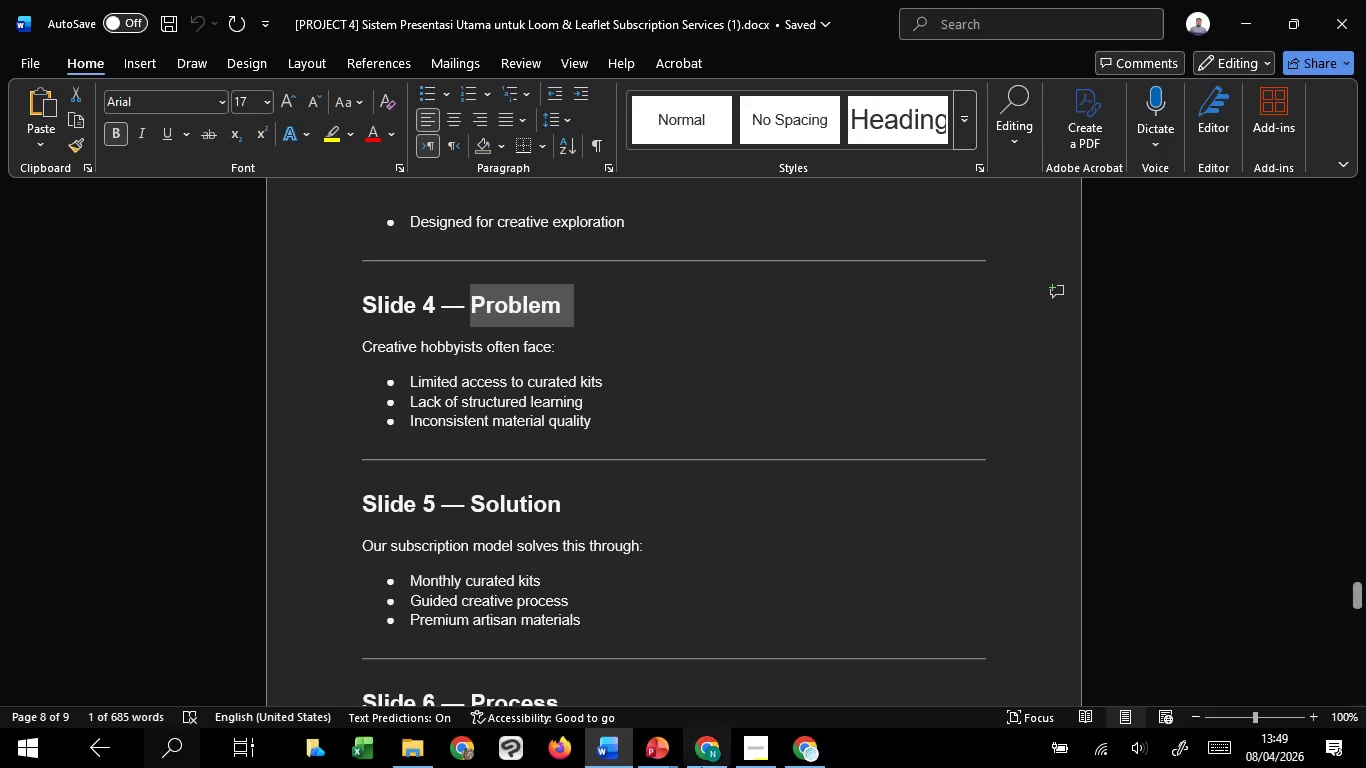 
key(Control+C)
 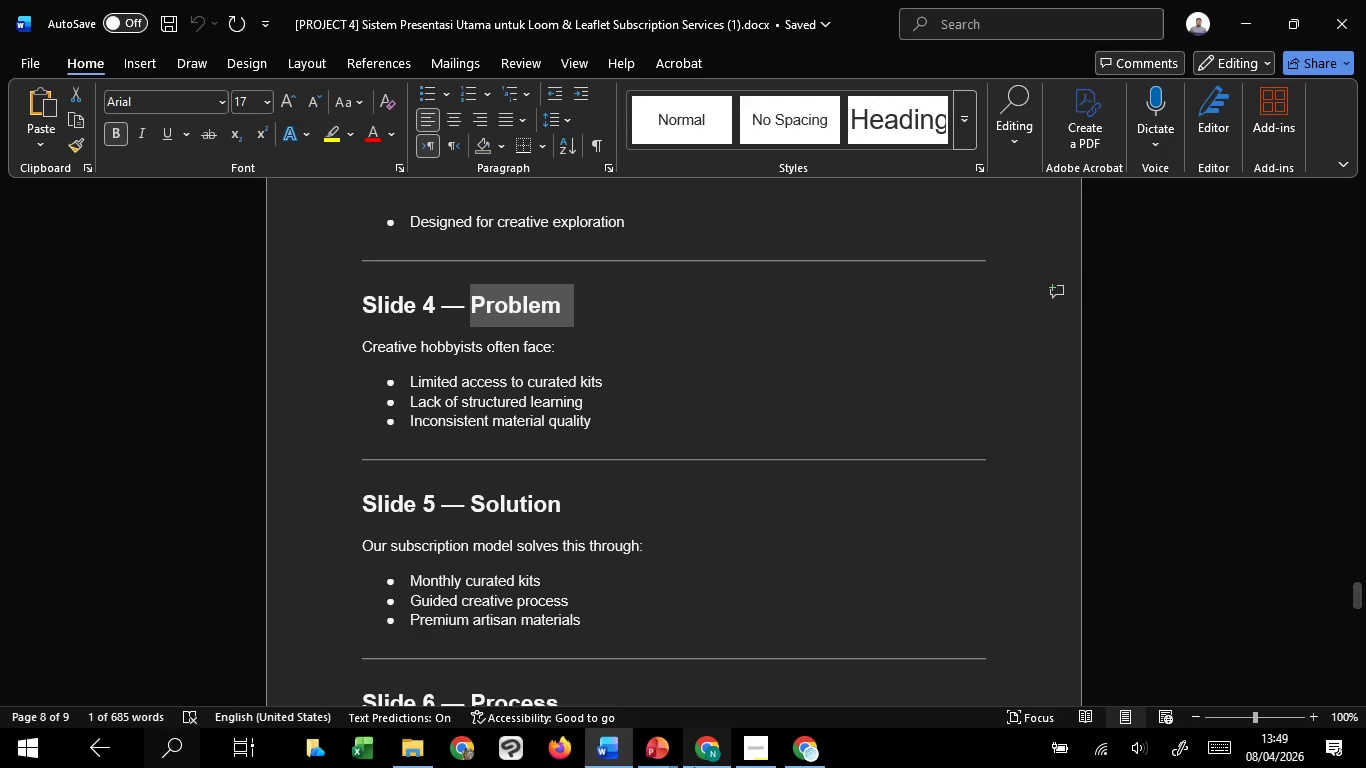 
key(Control+C)
 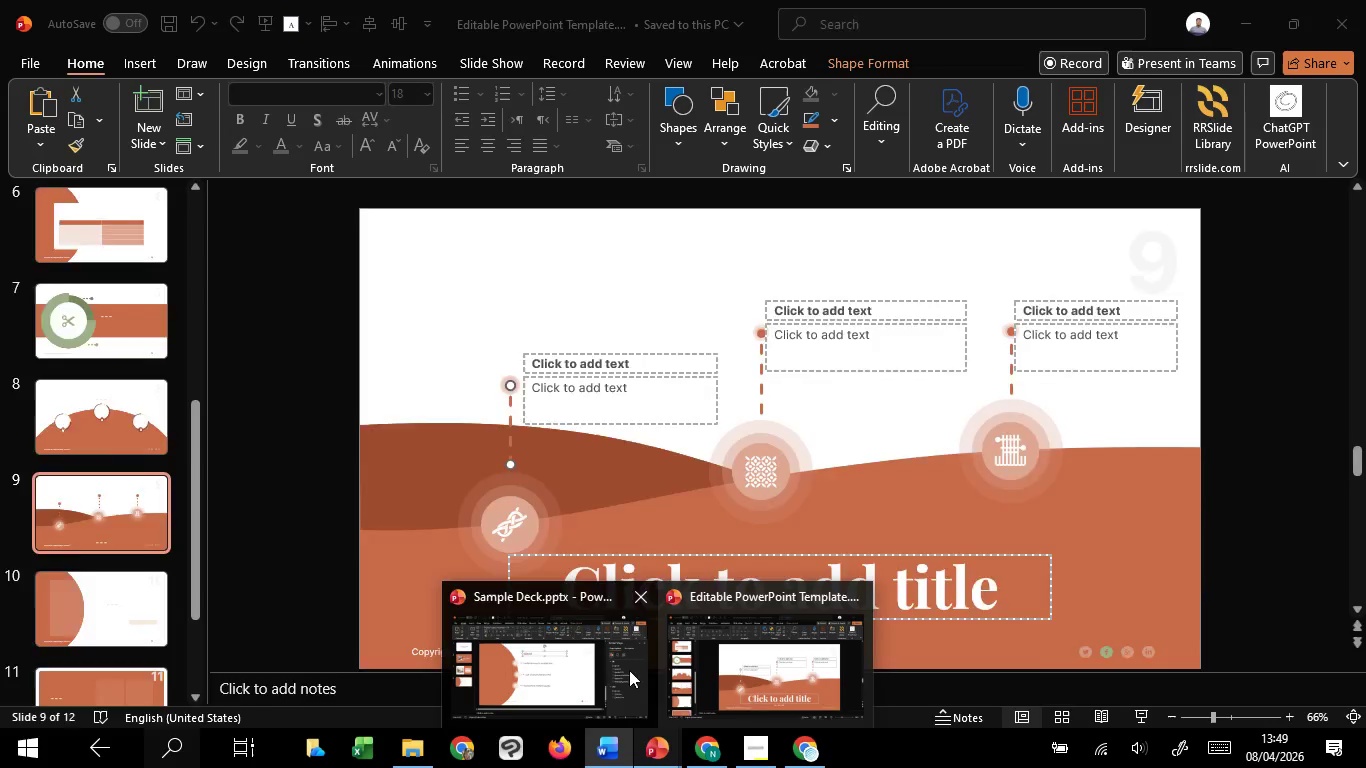 
left_click([600, 675])
 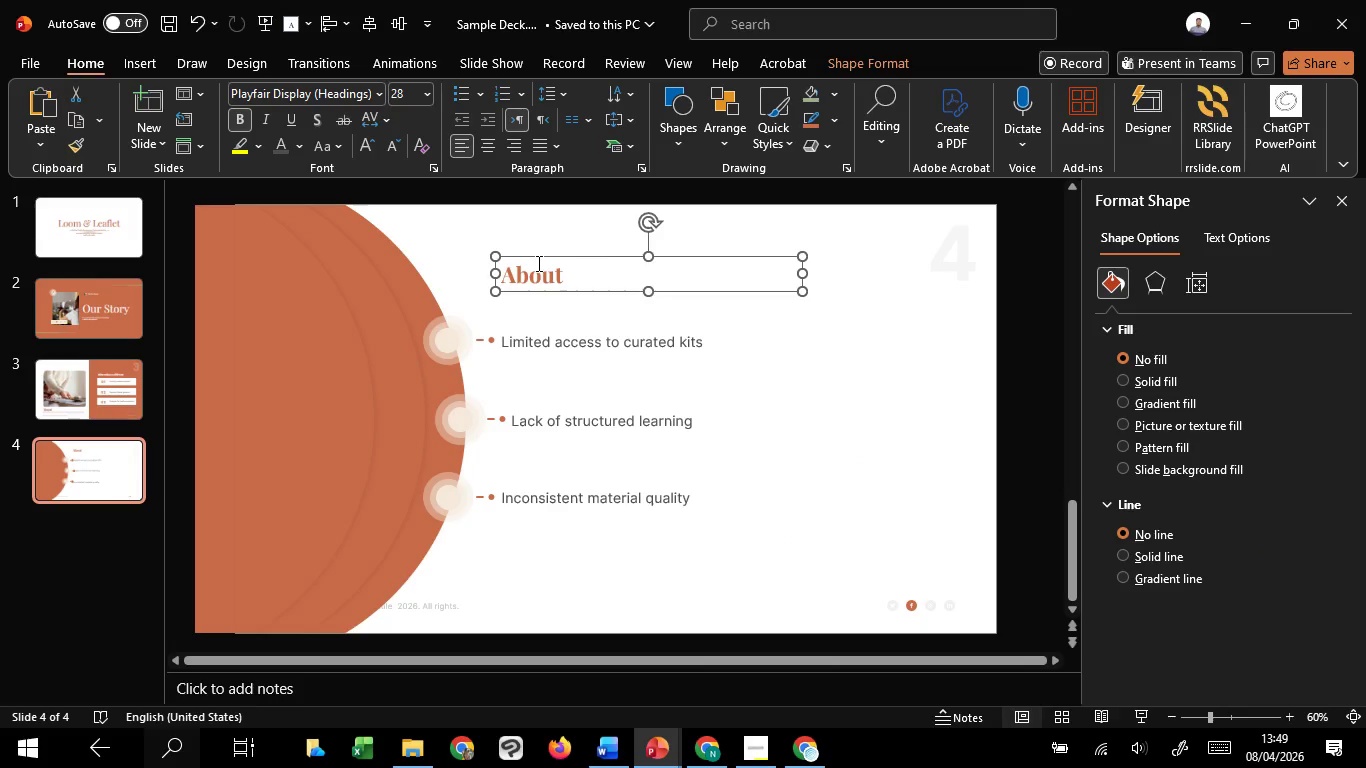 
left_click([537, 263])
 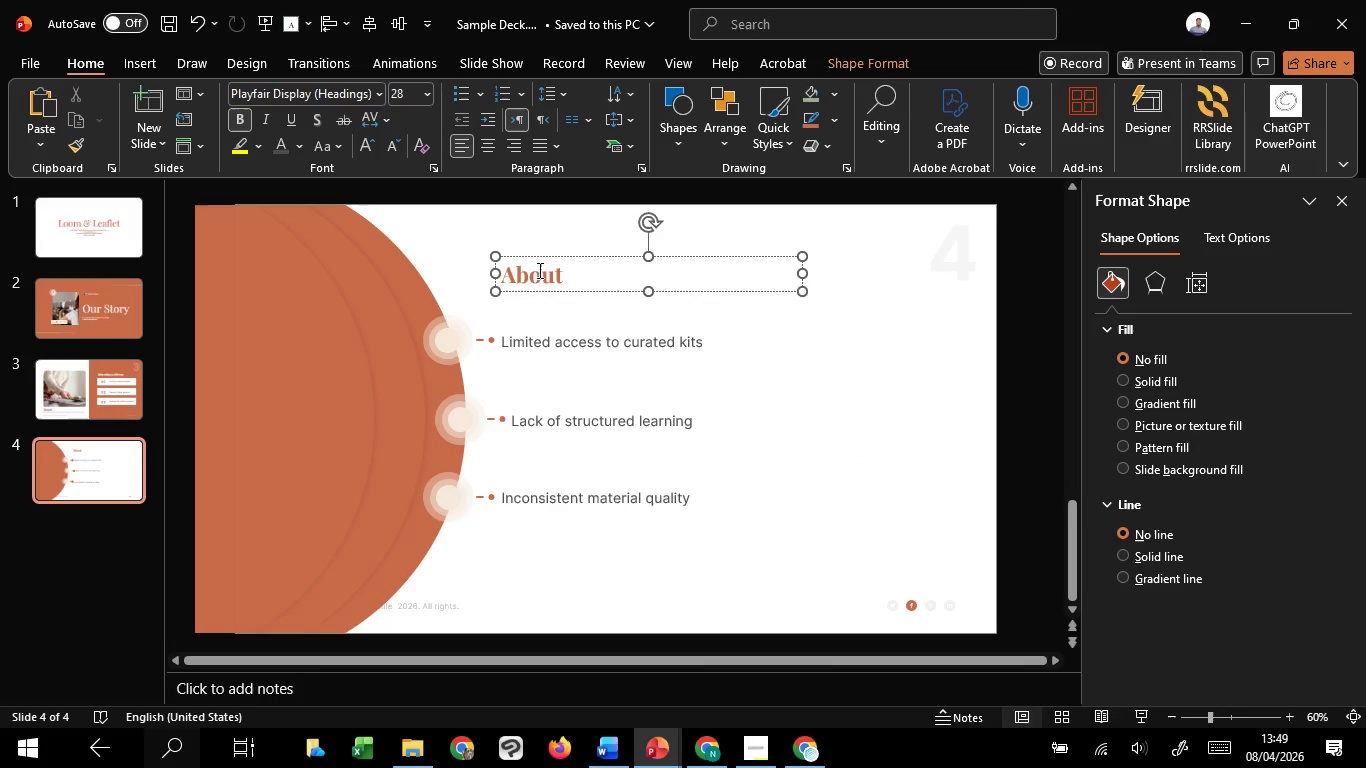 
key(Control+A)
 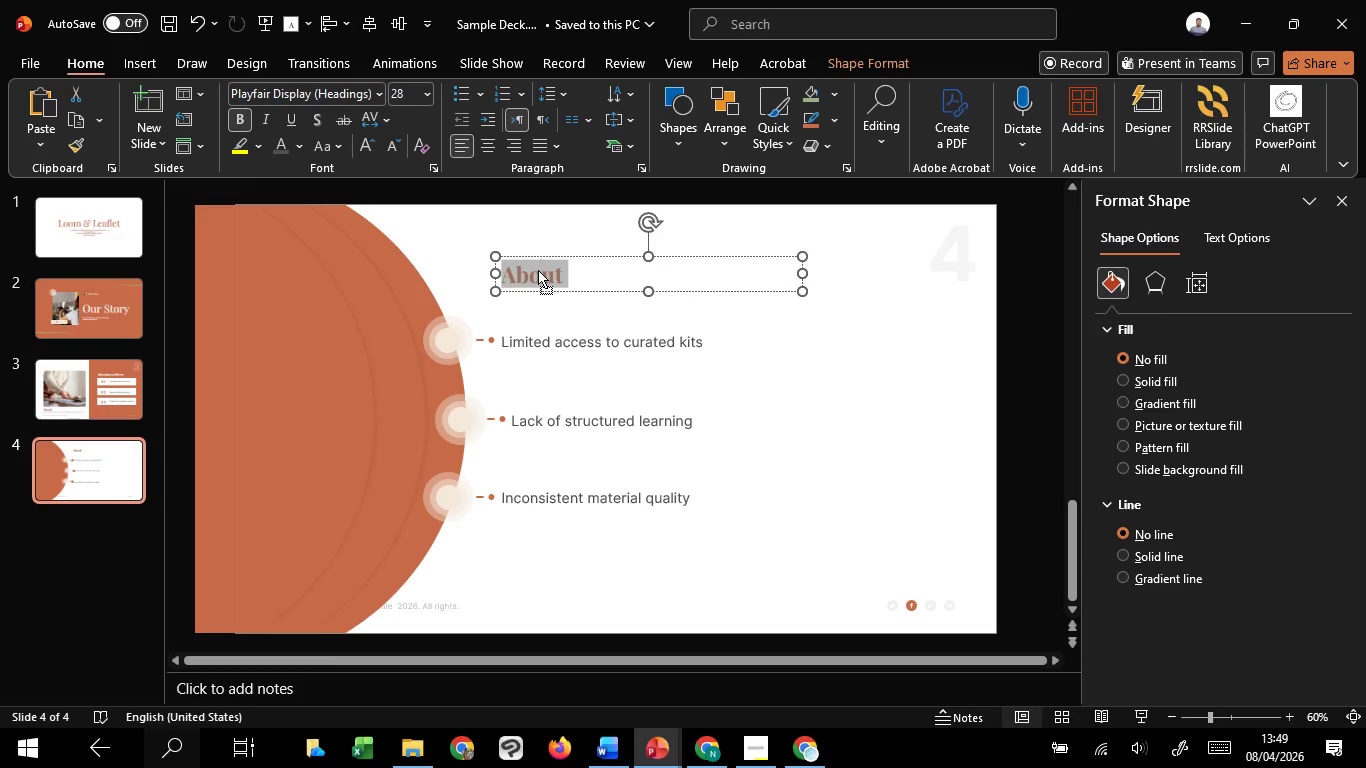 
right_click([538, 270])
 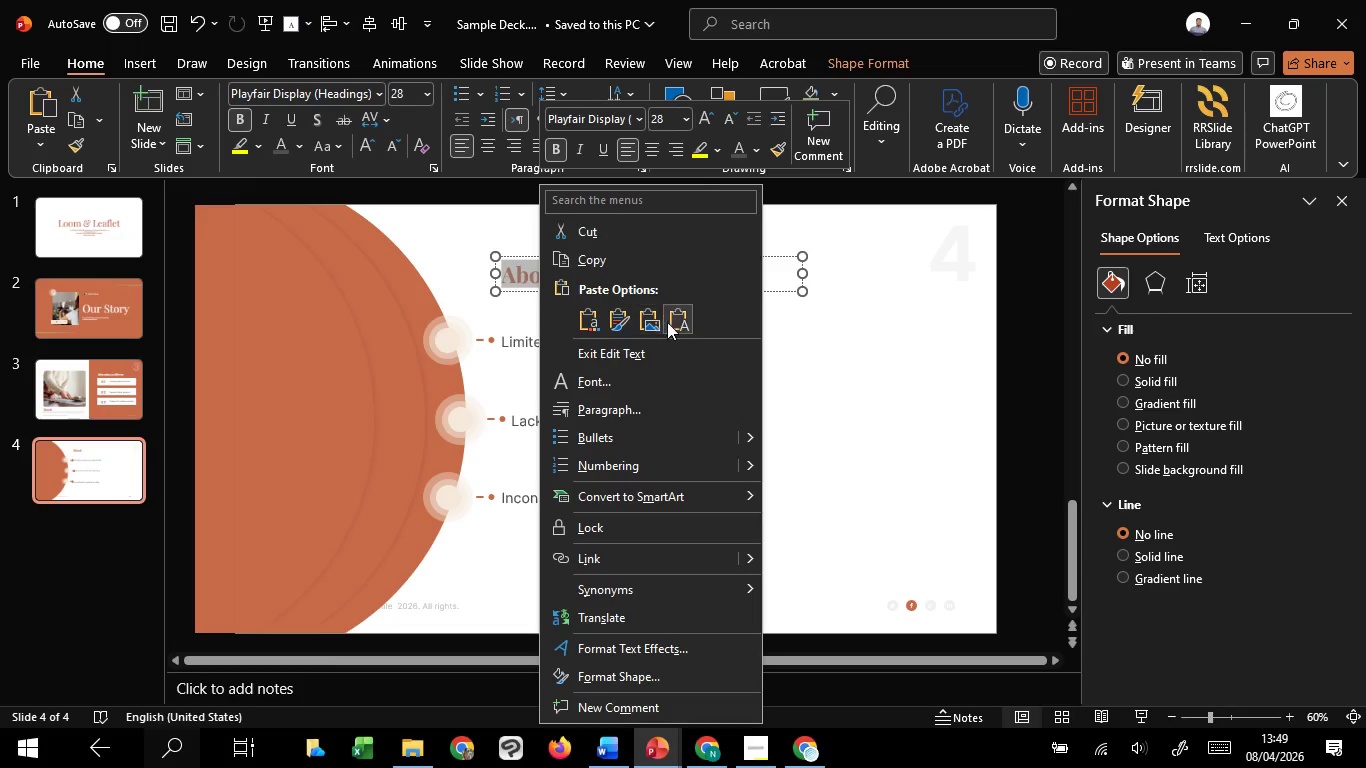 
left_click([673, 322])
 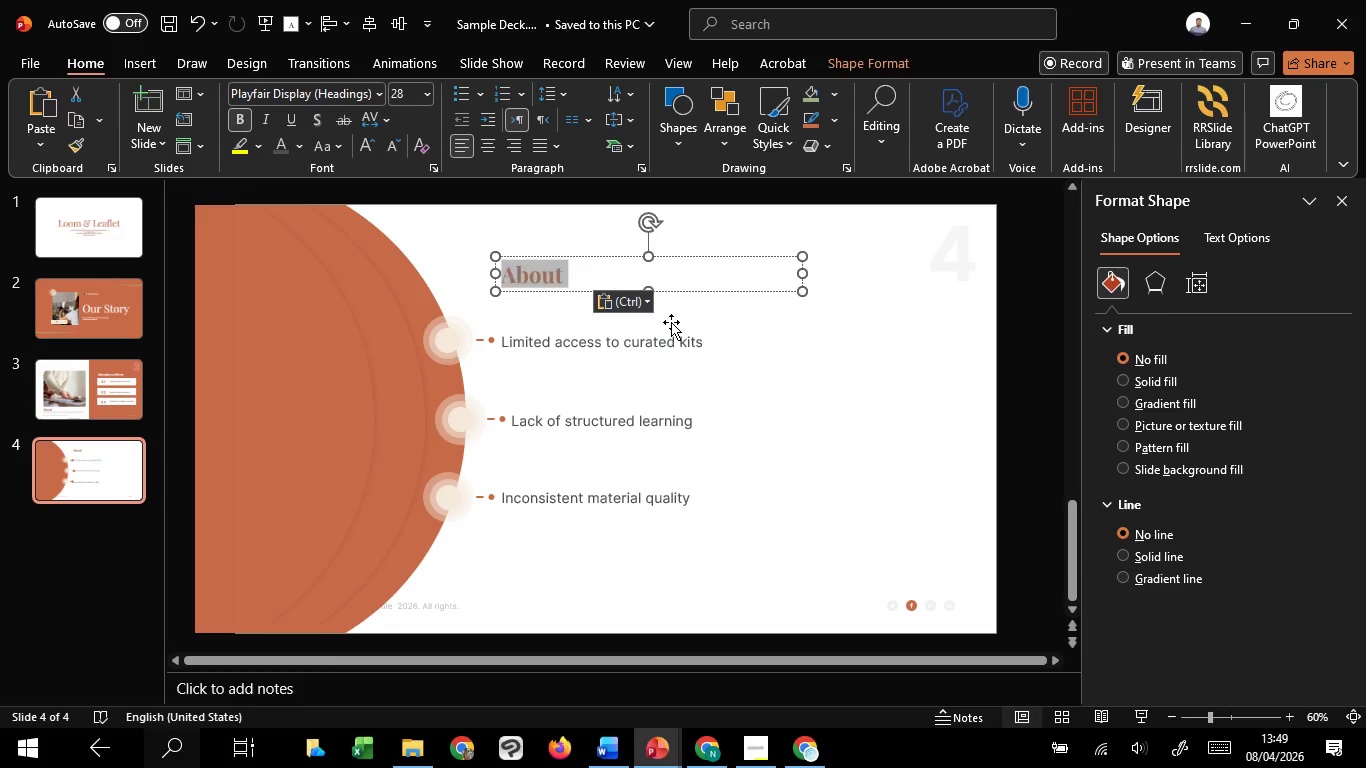 
key(Control+A)
 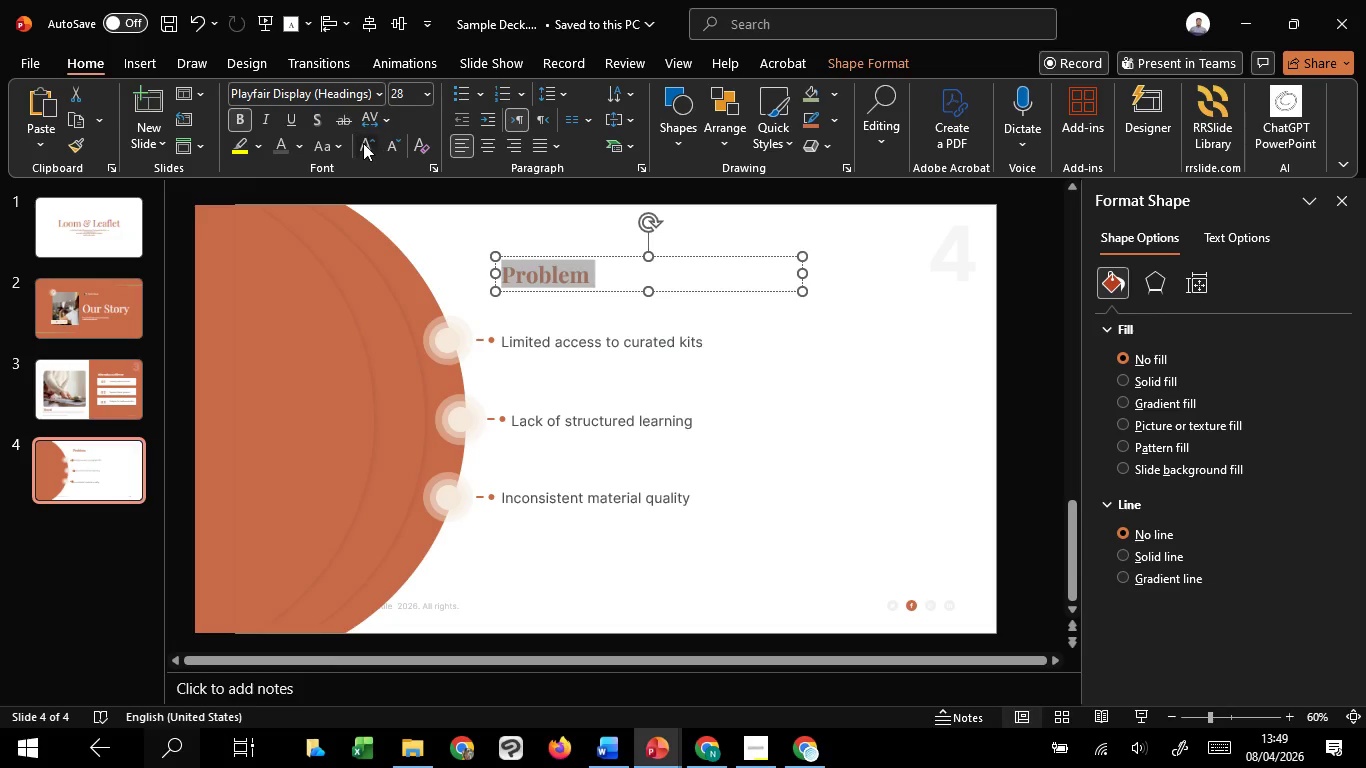 
double_click([363, 143])
 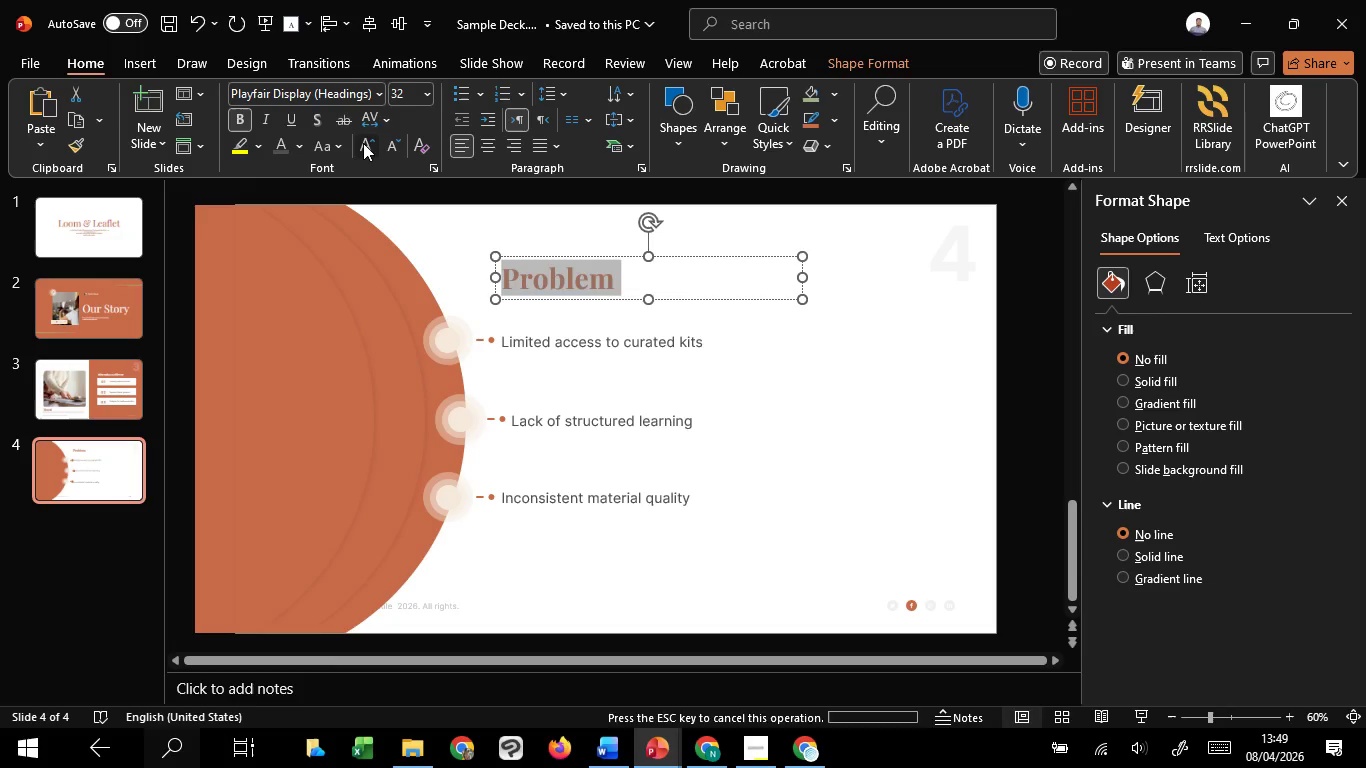 
triple_click([363, 143])
 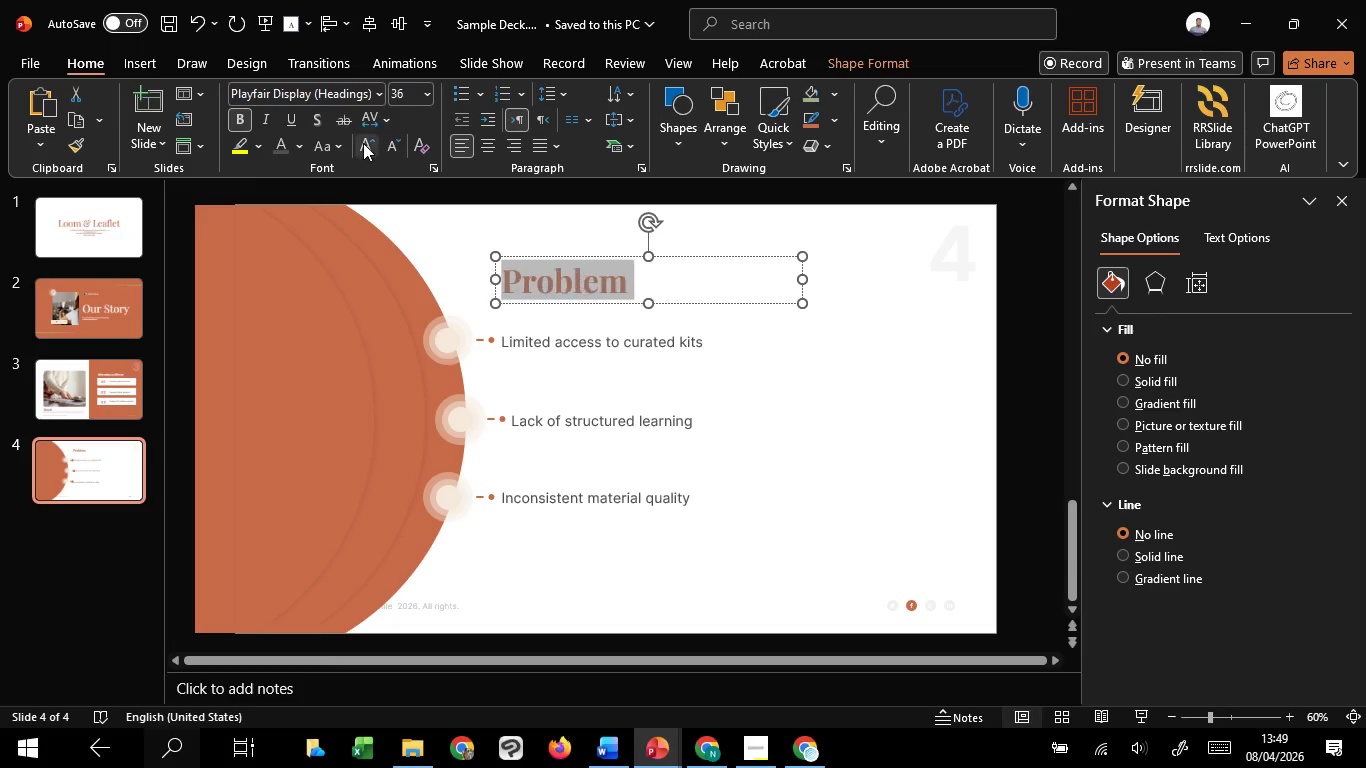 
triple_click([363, 143])
 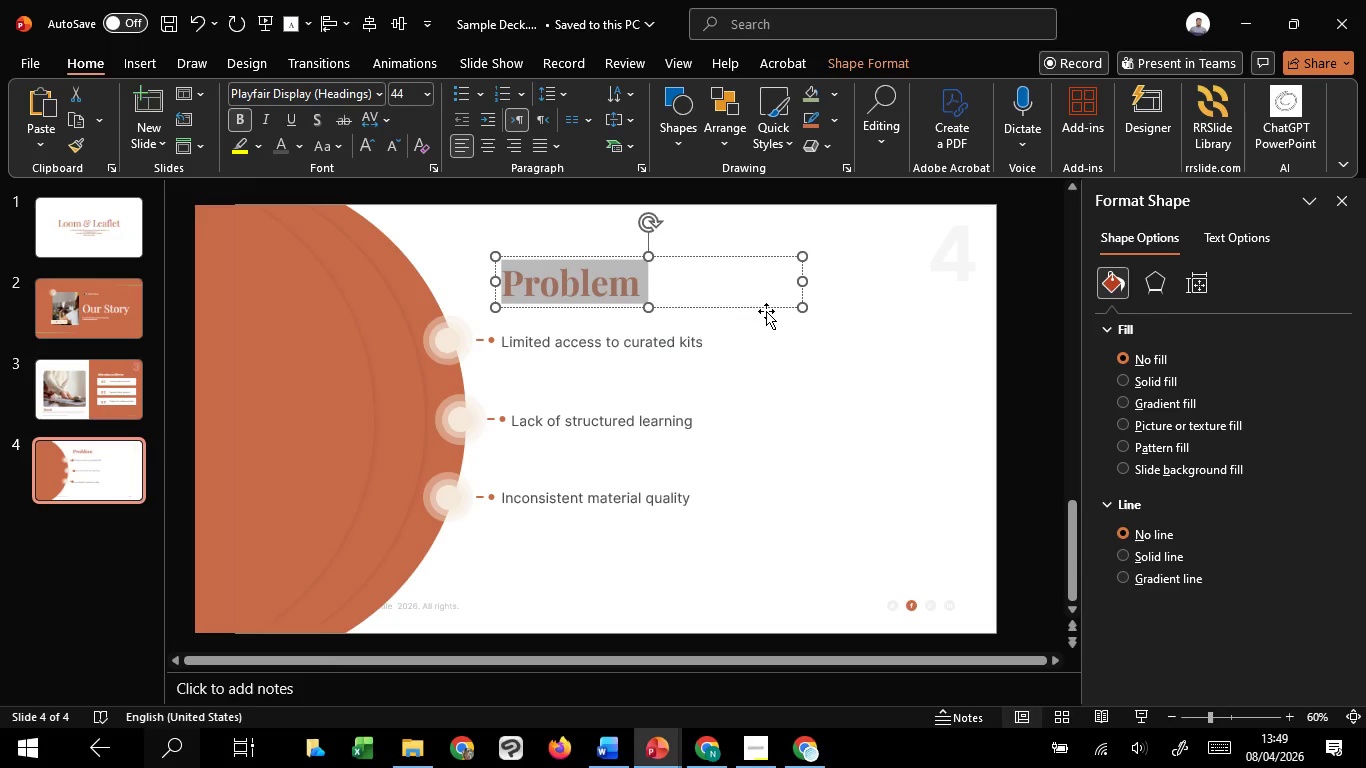 
left_click_drag(start_coordinate=[767, 310], to_coordinate=[753, 288])
 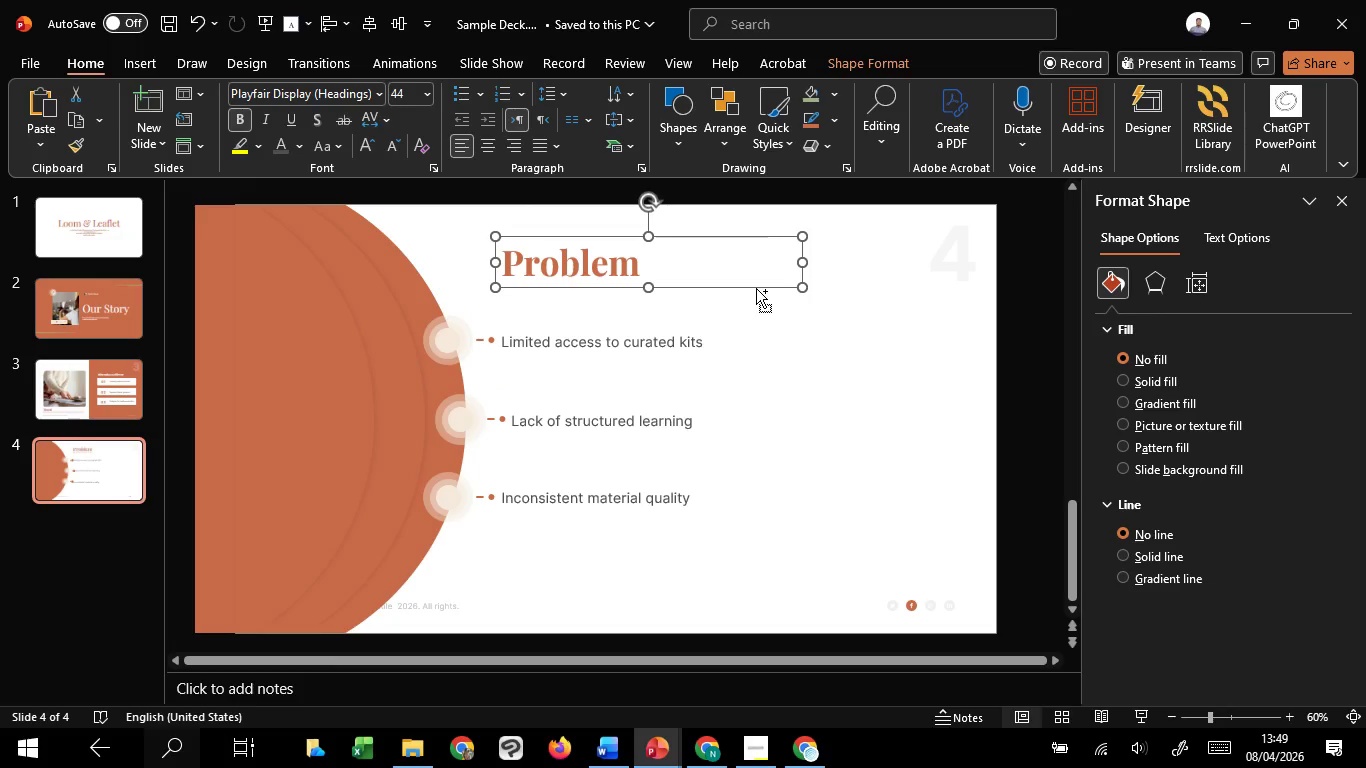 
hold_key(key=ShiftLeft, duration=1.52)
 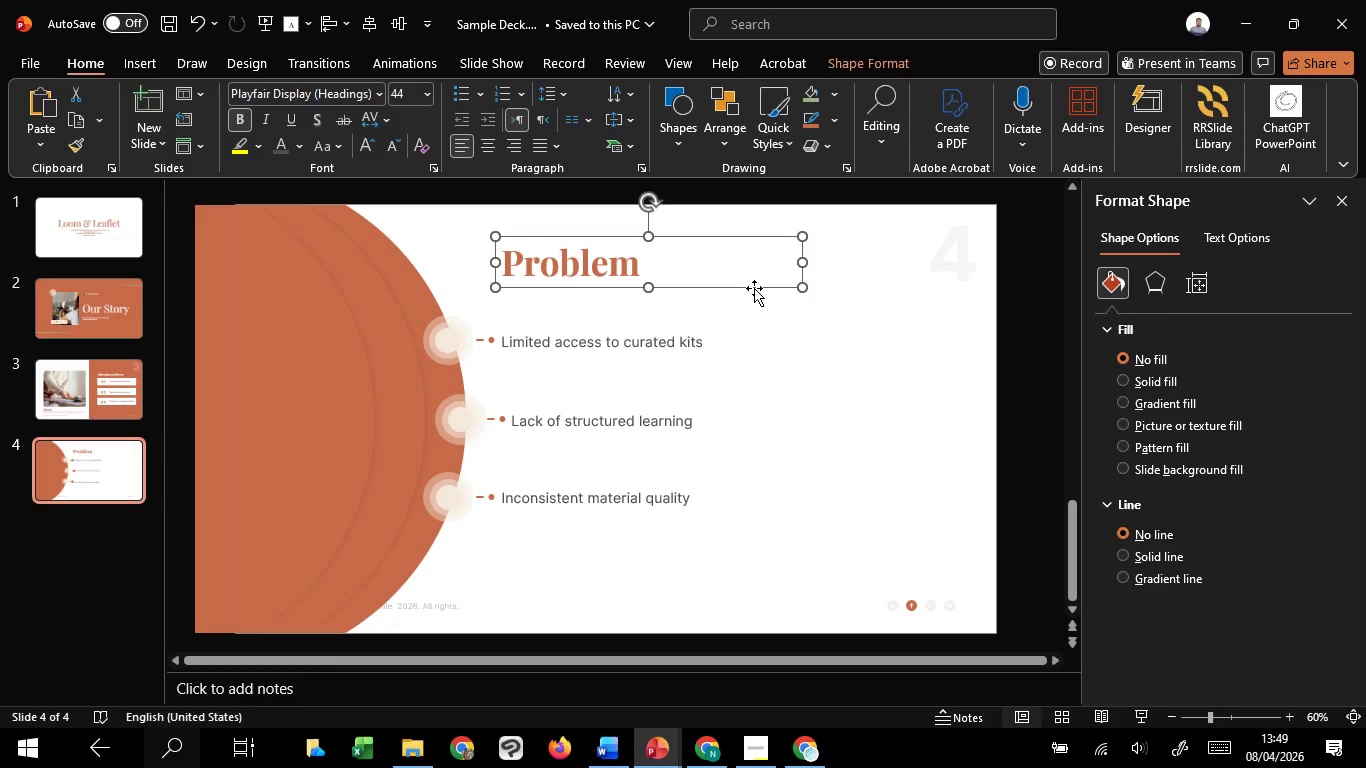 
hold_key(key=ShiftLeft, duration=0.56)
 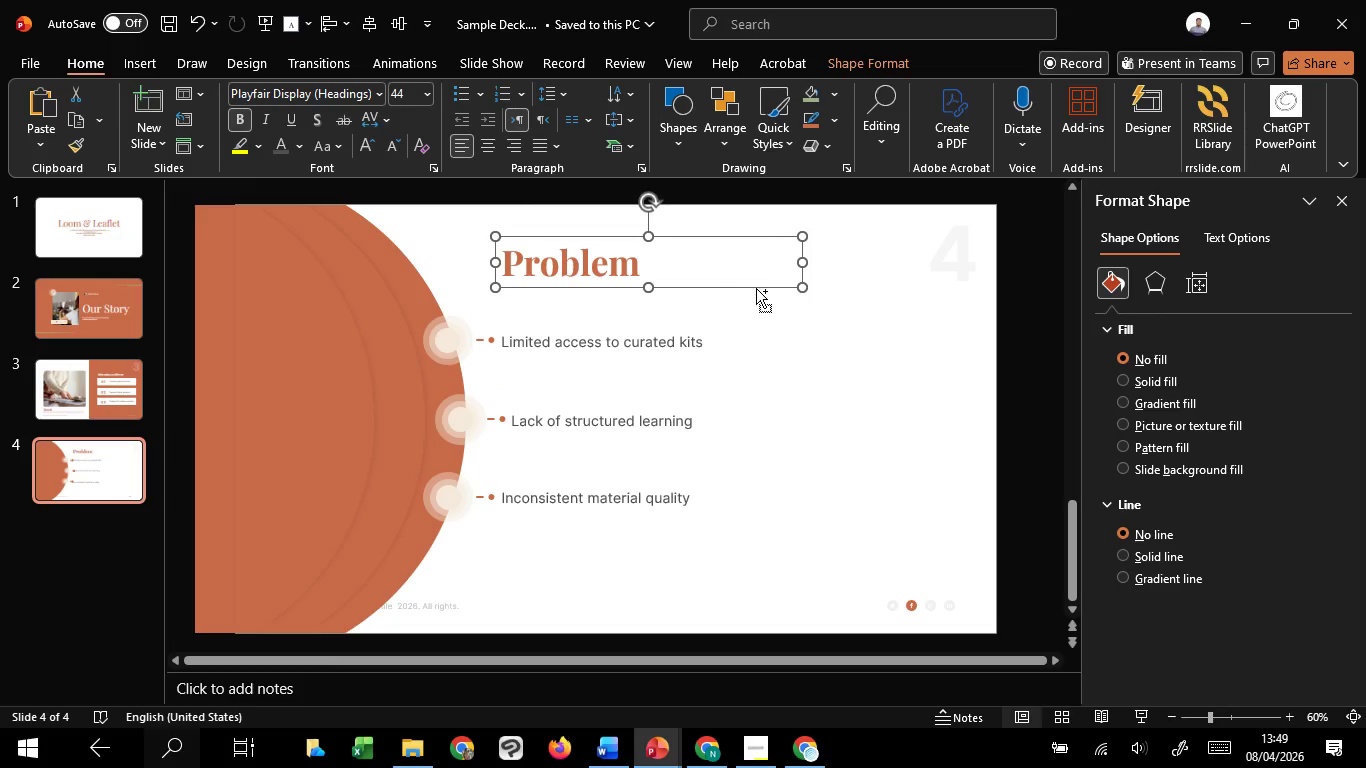 
hold_key(key=ControlLeft, duration=1.81)
hold_key(key=ShiftLeft, duration=1.51)
left_click_drag(start_coordinate=[757, 288], to_coordinate=[764, 334])
 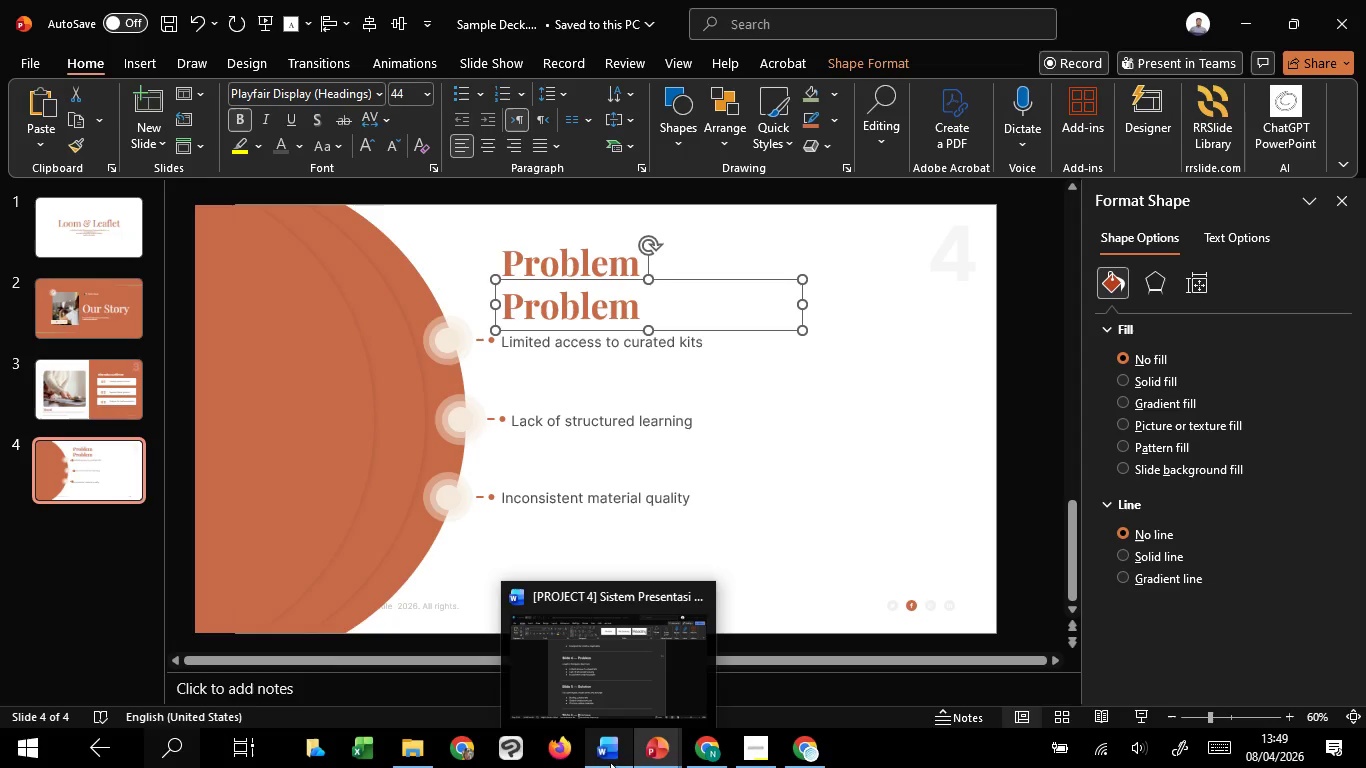 
left_click([636, 714])
 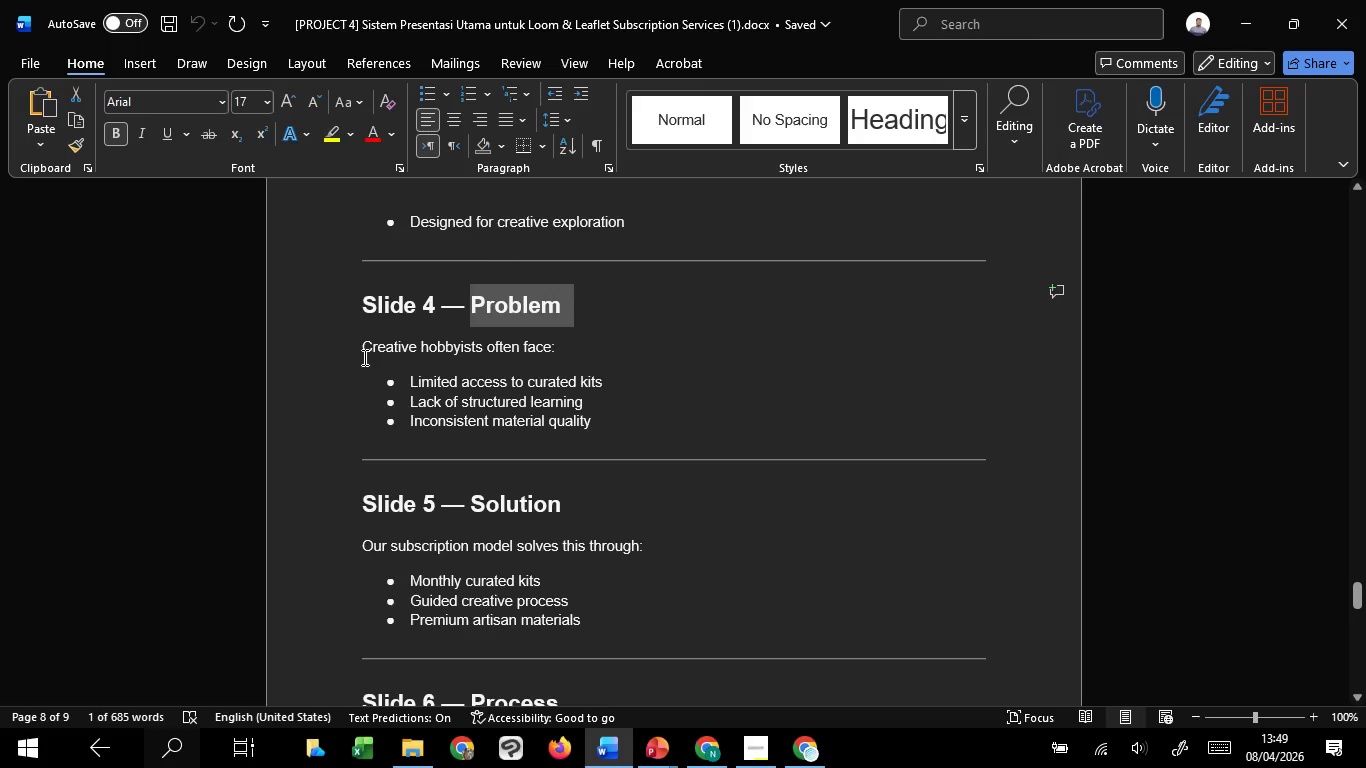 
left_click_drag(start_coordinate=[357, 356], to_coordinate=[555, 356])
 